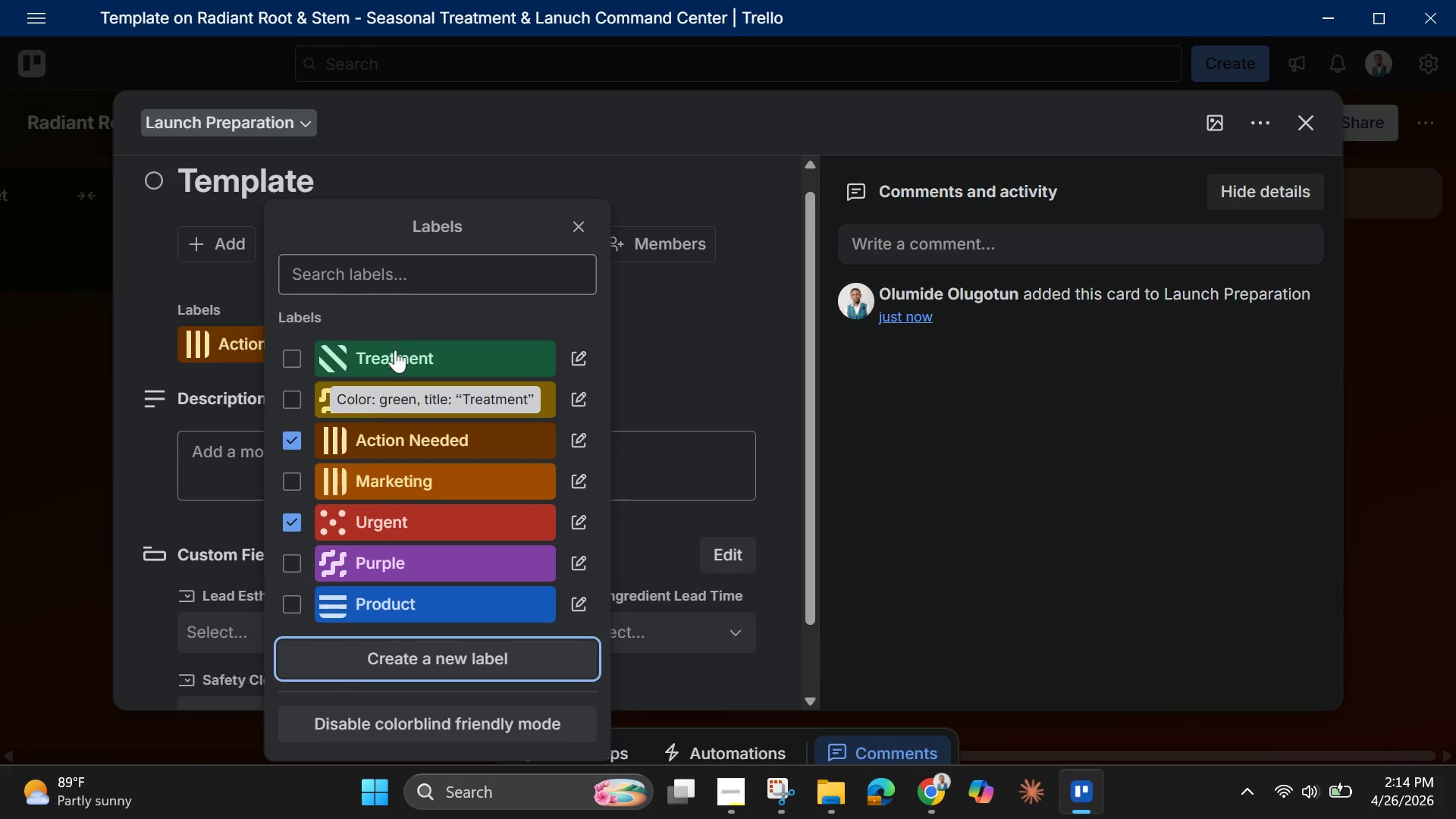 
left_click([295, 440])
 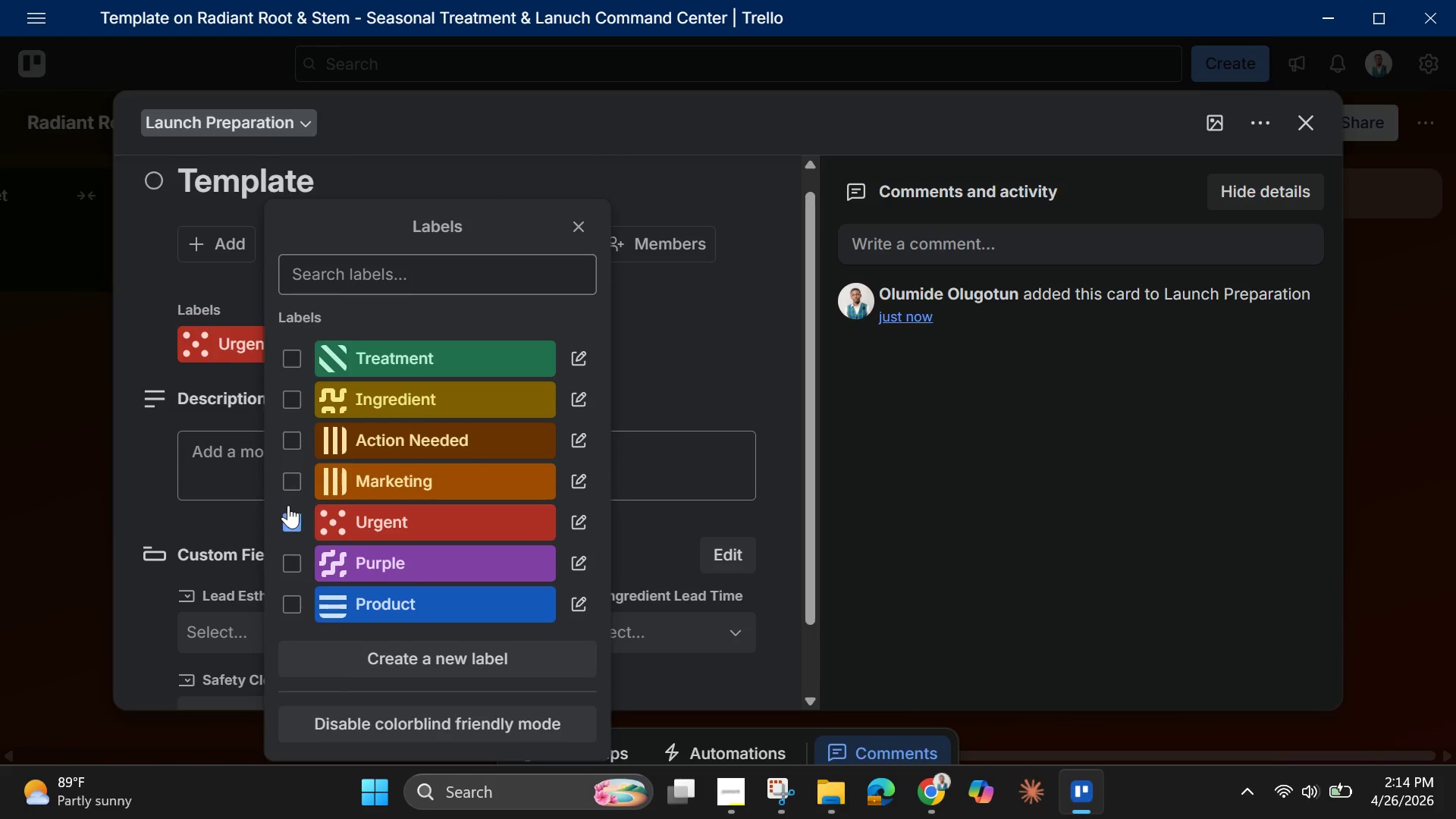 
left_click([290, 507])
 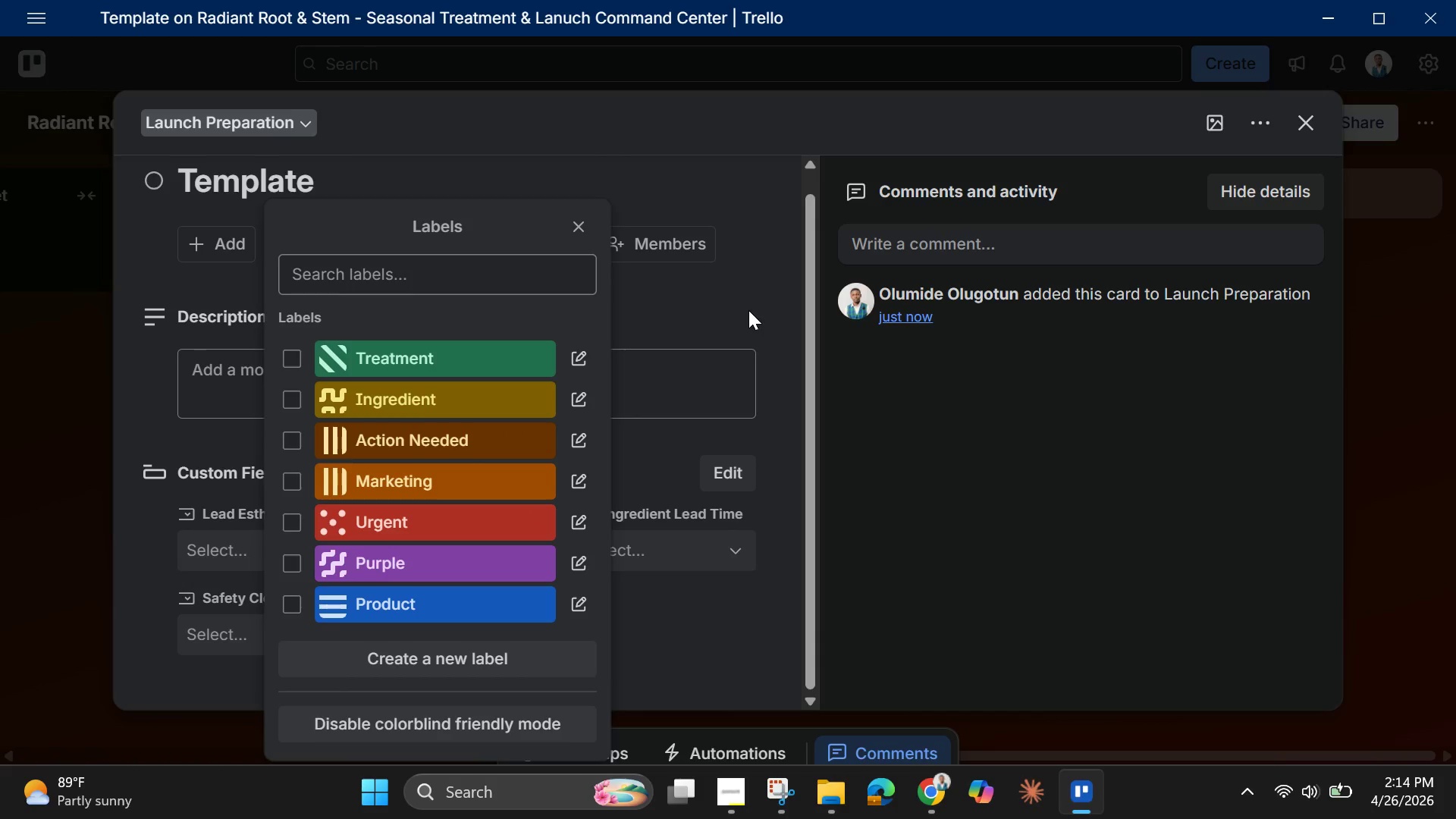 
left_click([733, 292])
 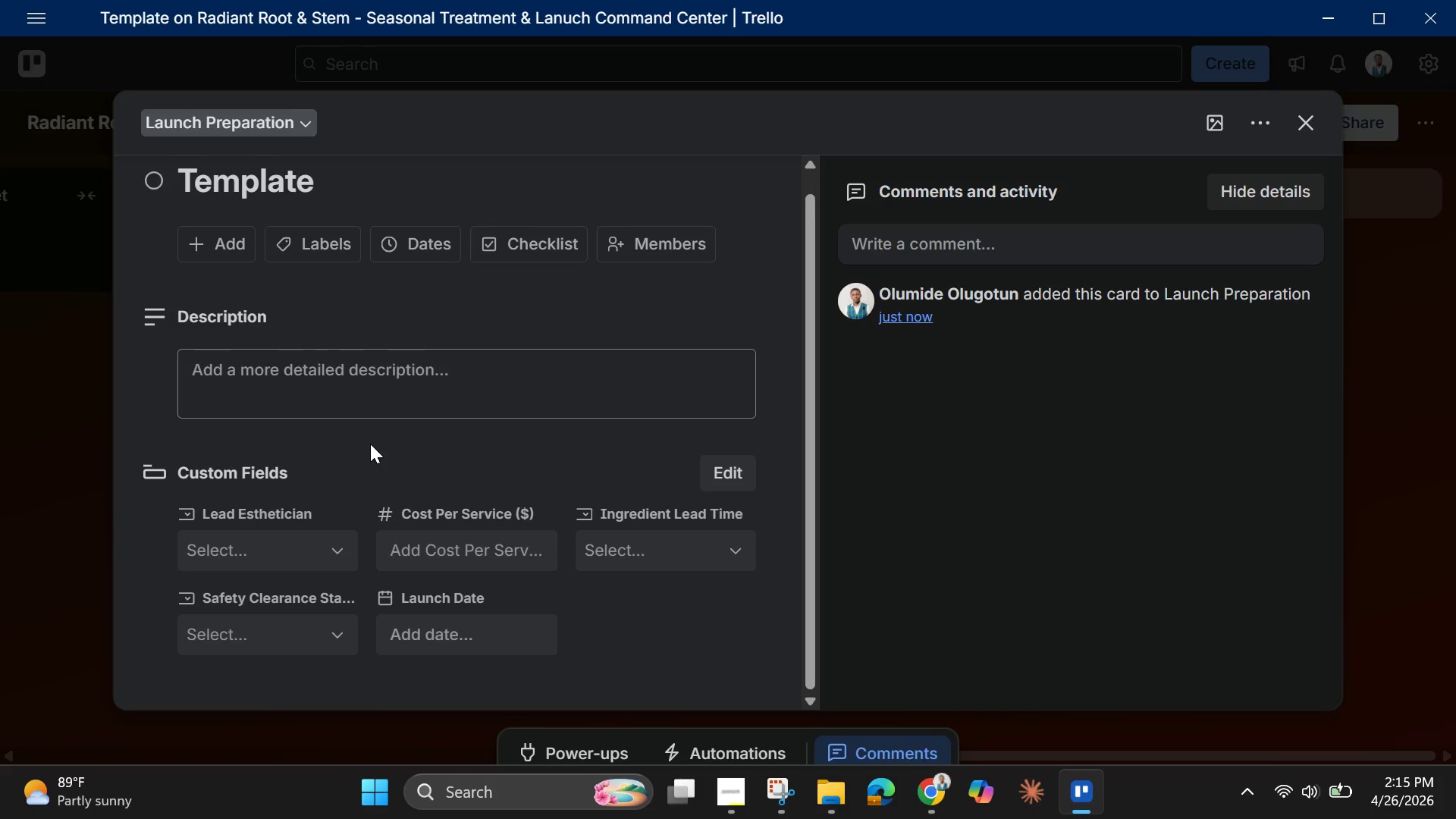 
wait(69.08)
 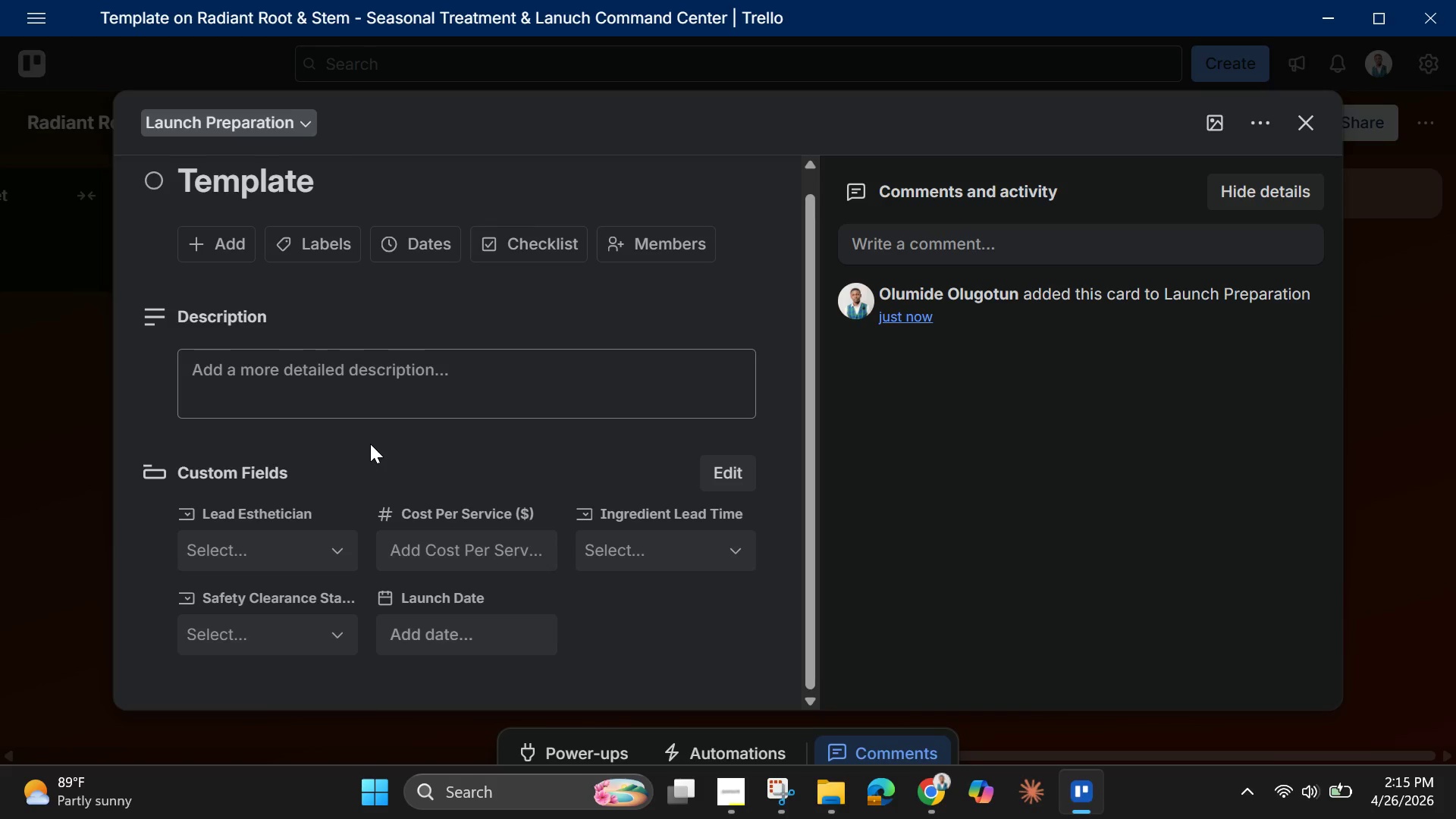 
left_click([291, 549])
 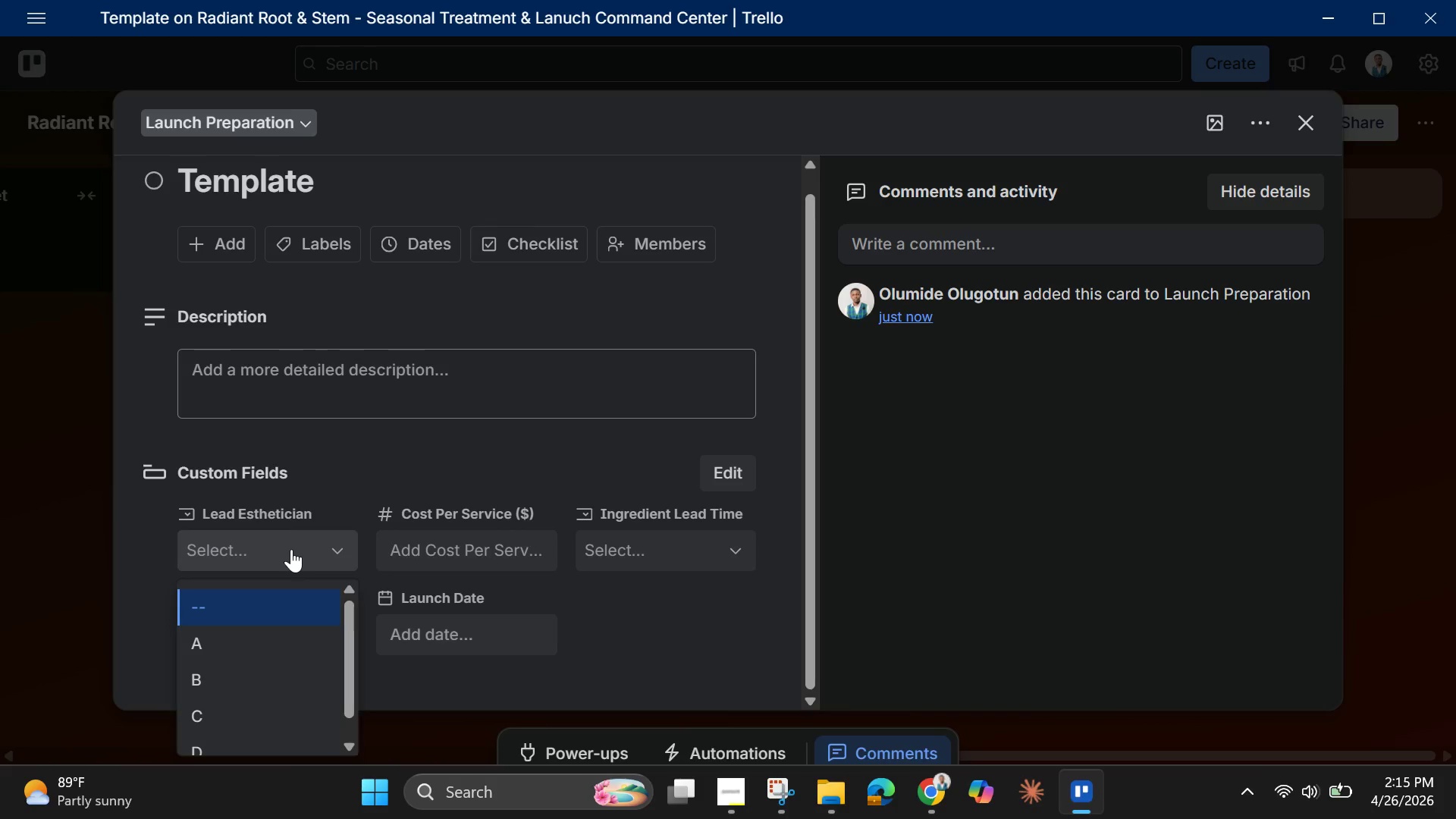 
scroll: coordinate [291, 549], scroll_direction: down, amount: 2.0
 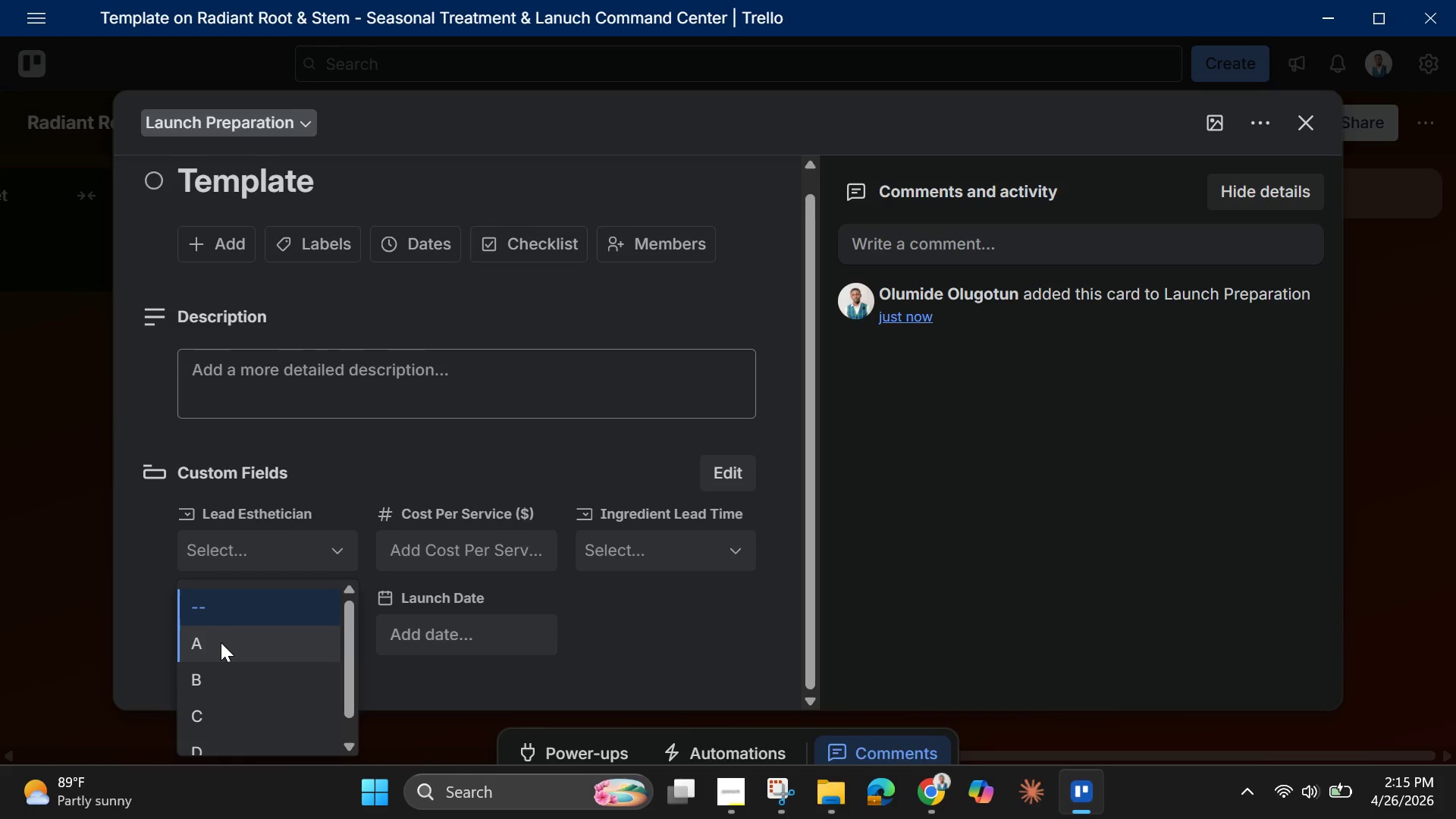 
left_click([221, 642])
 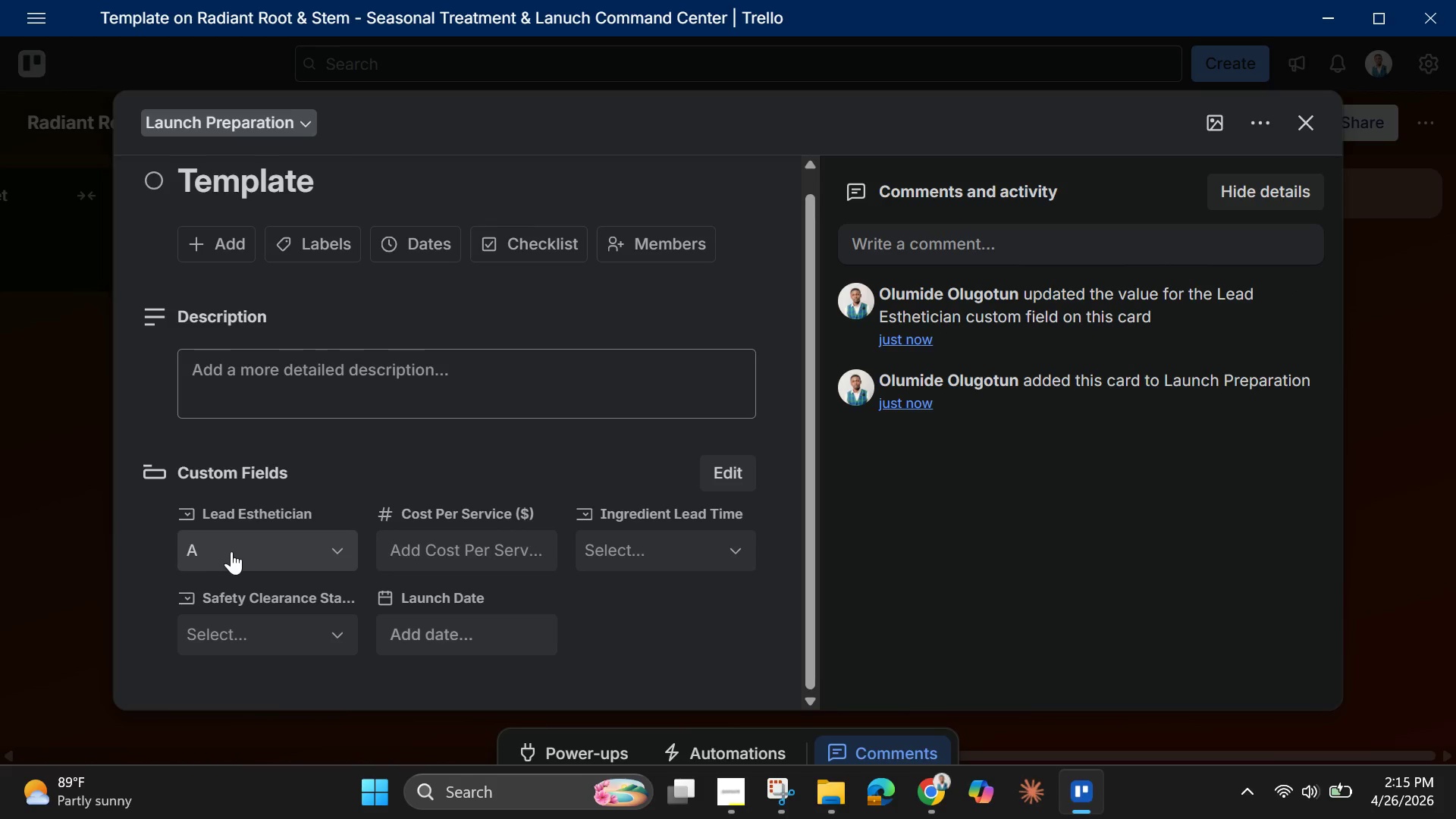 
left_click([234, 550])
 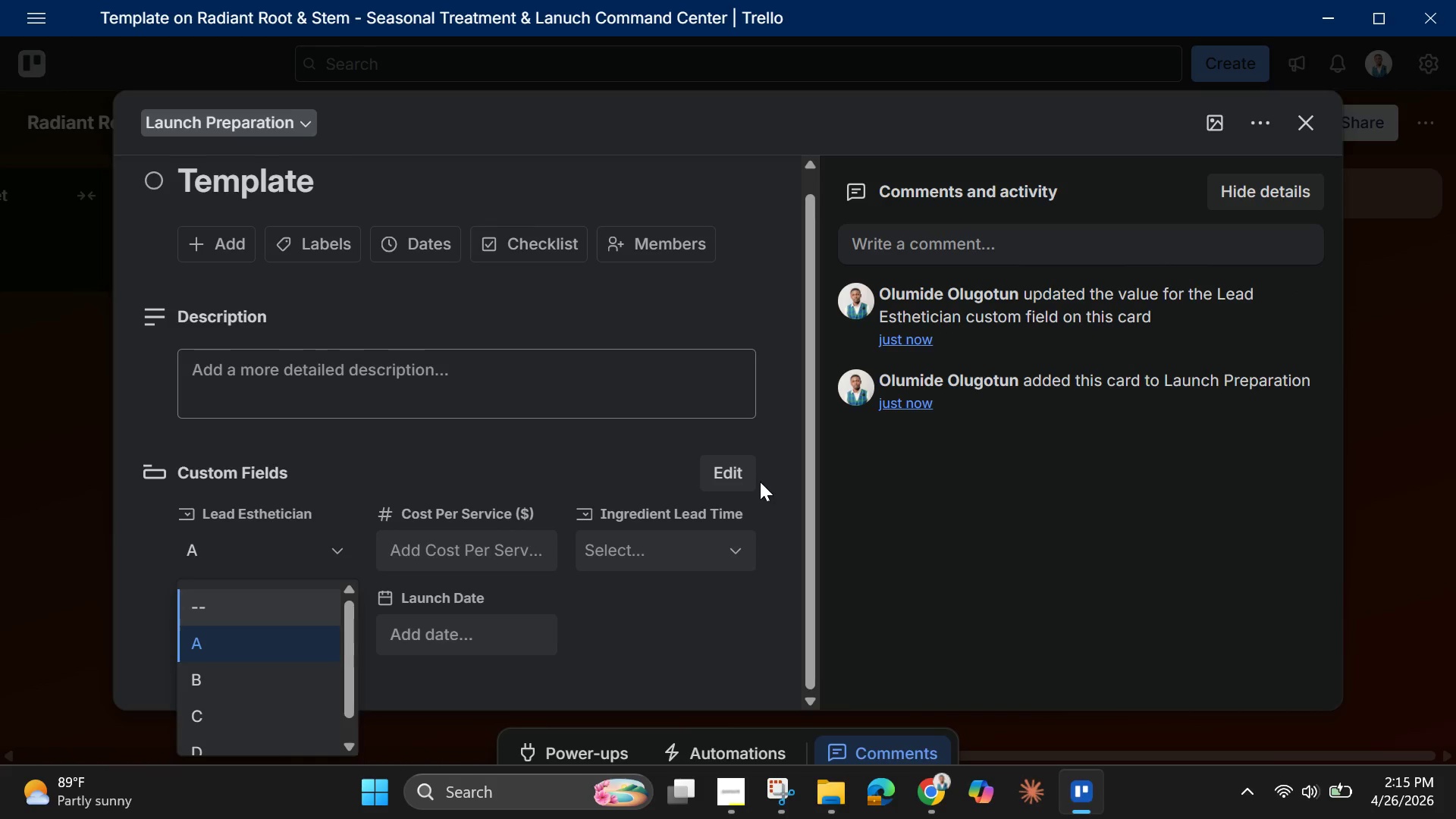 
left_click([742, 469])
 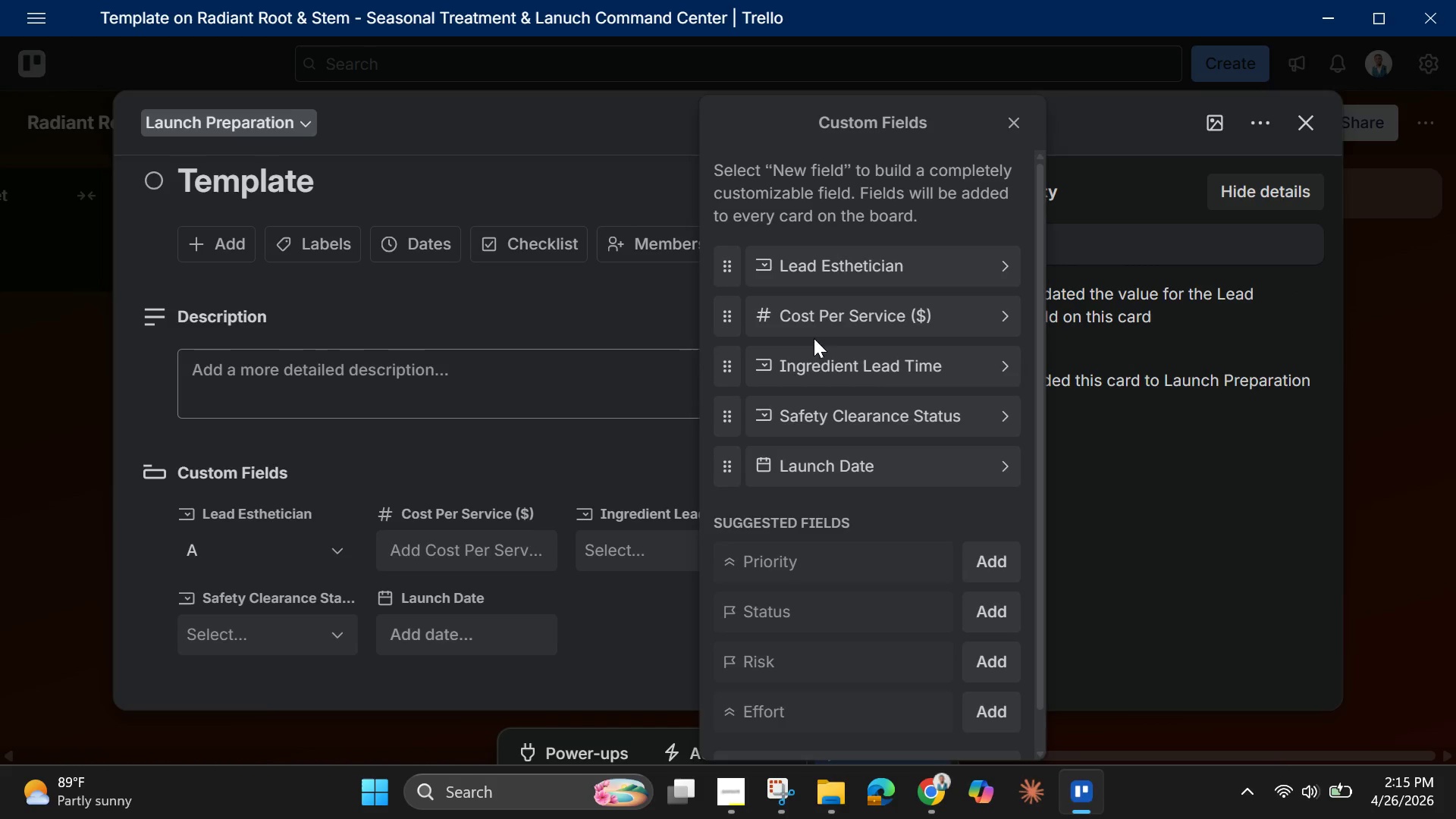 
left_click([833, 262])
 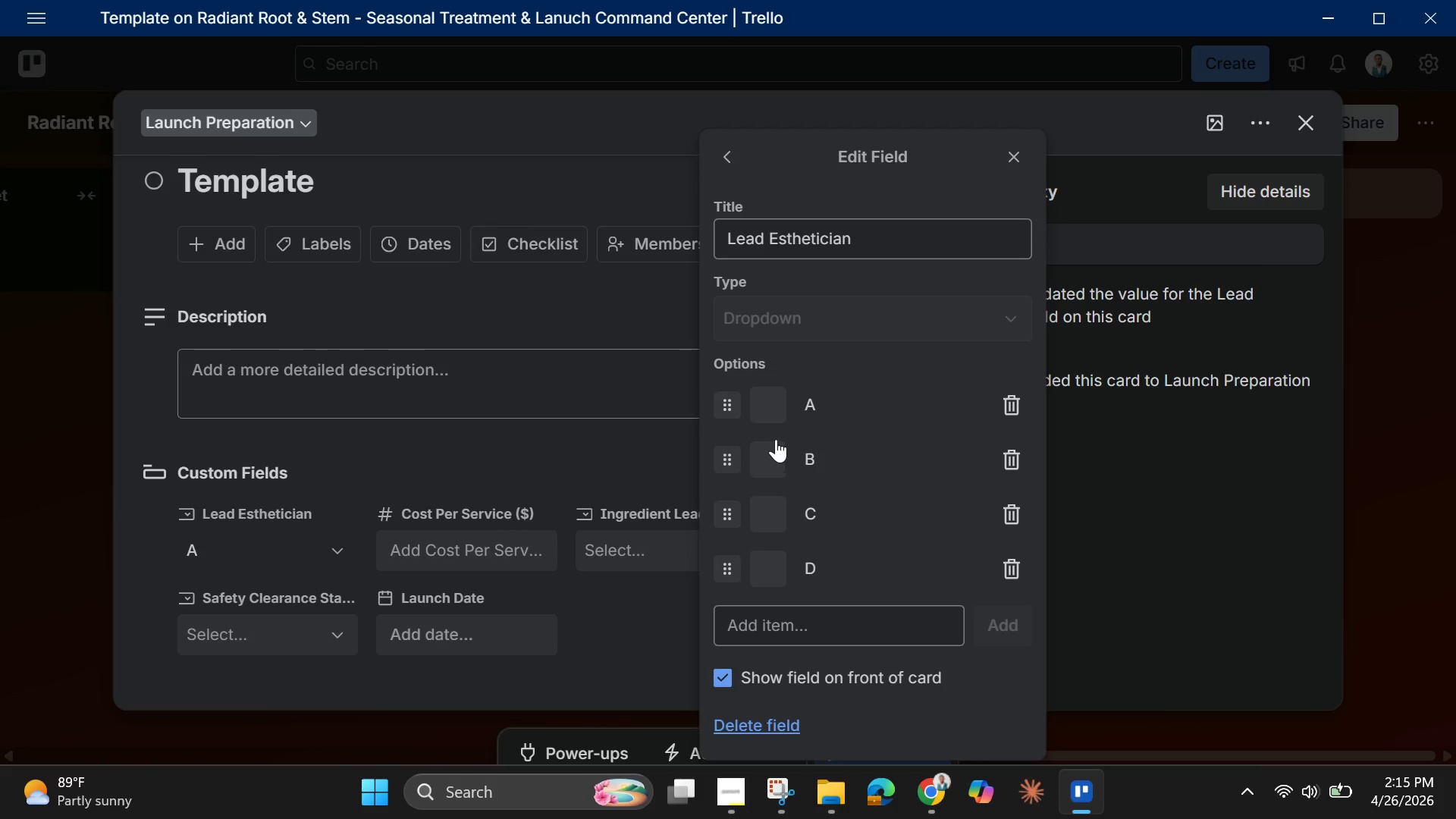 
left_click([764, 409])
 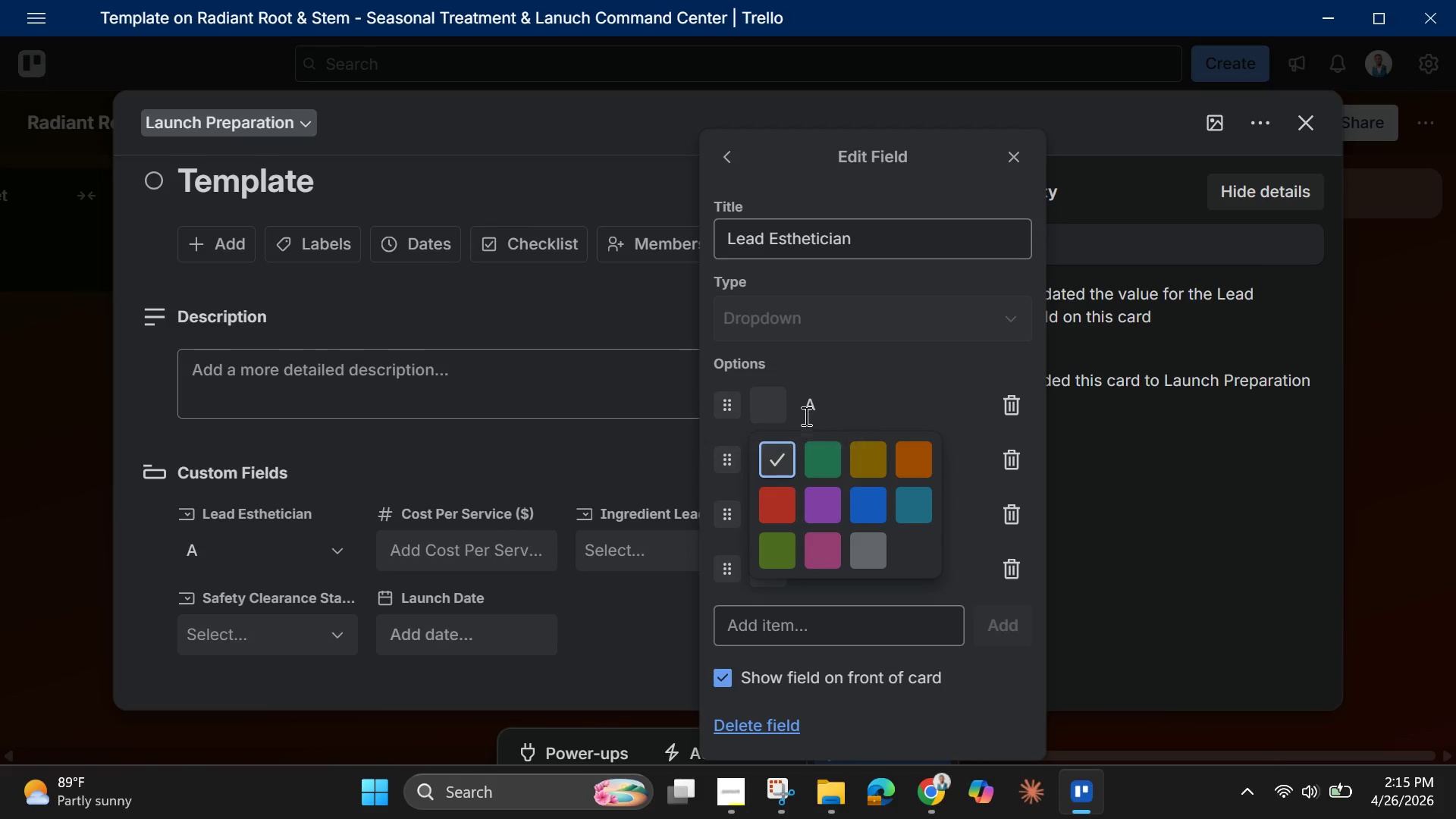 
left_click([814, 413])
 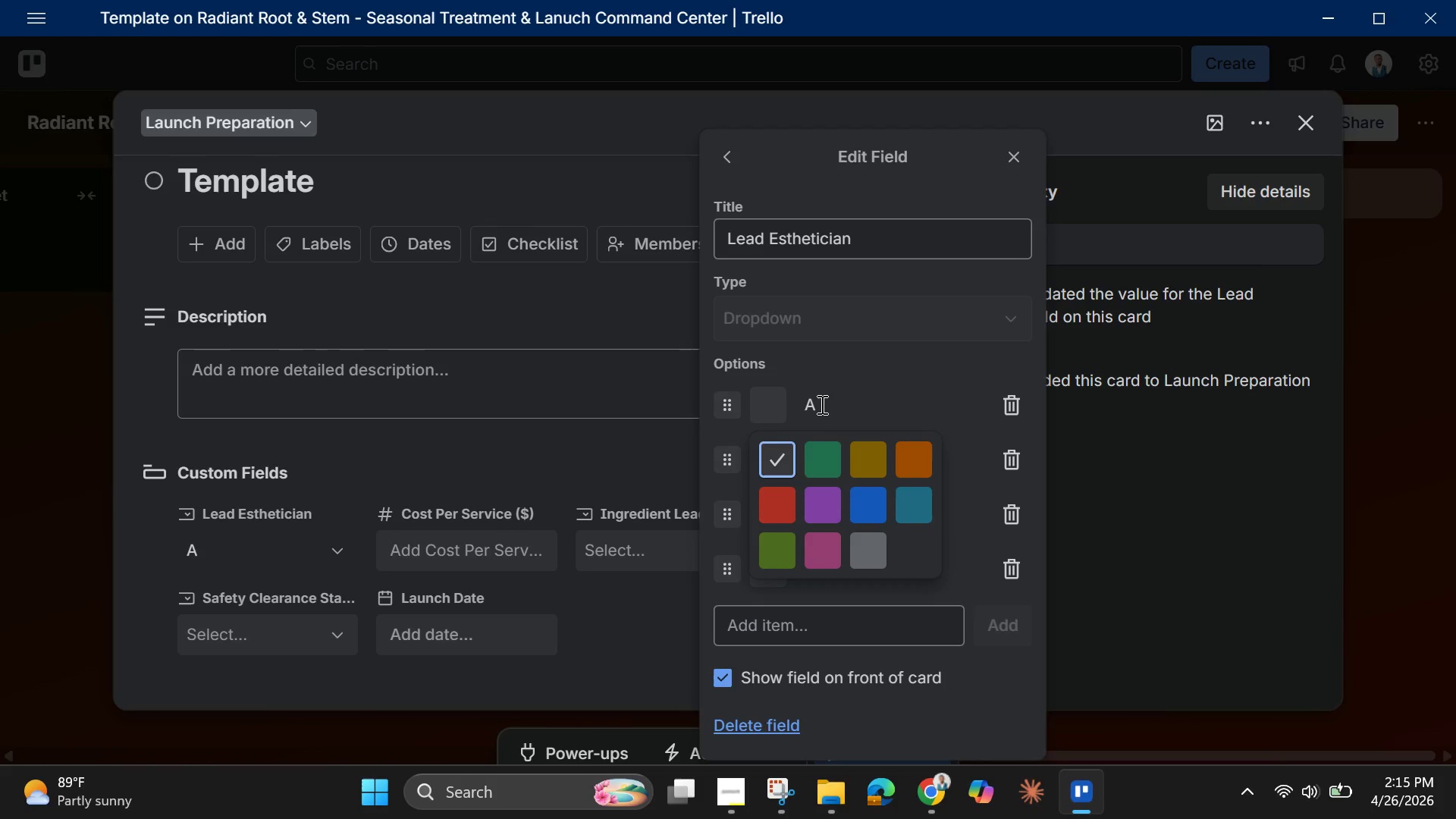 
left_click([821, 404])
 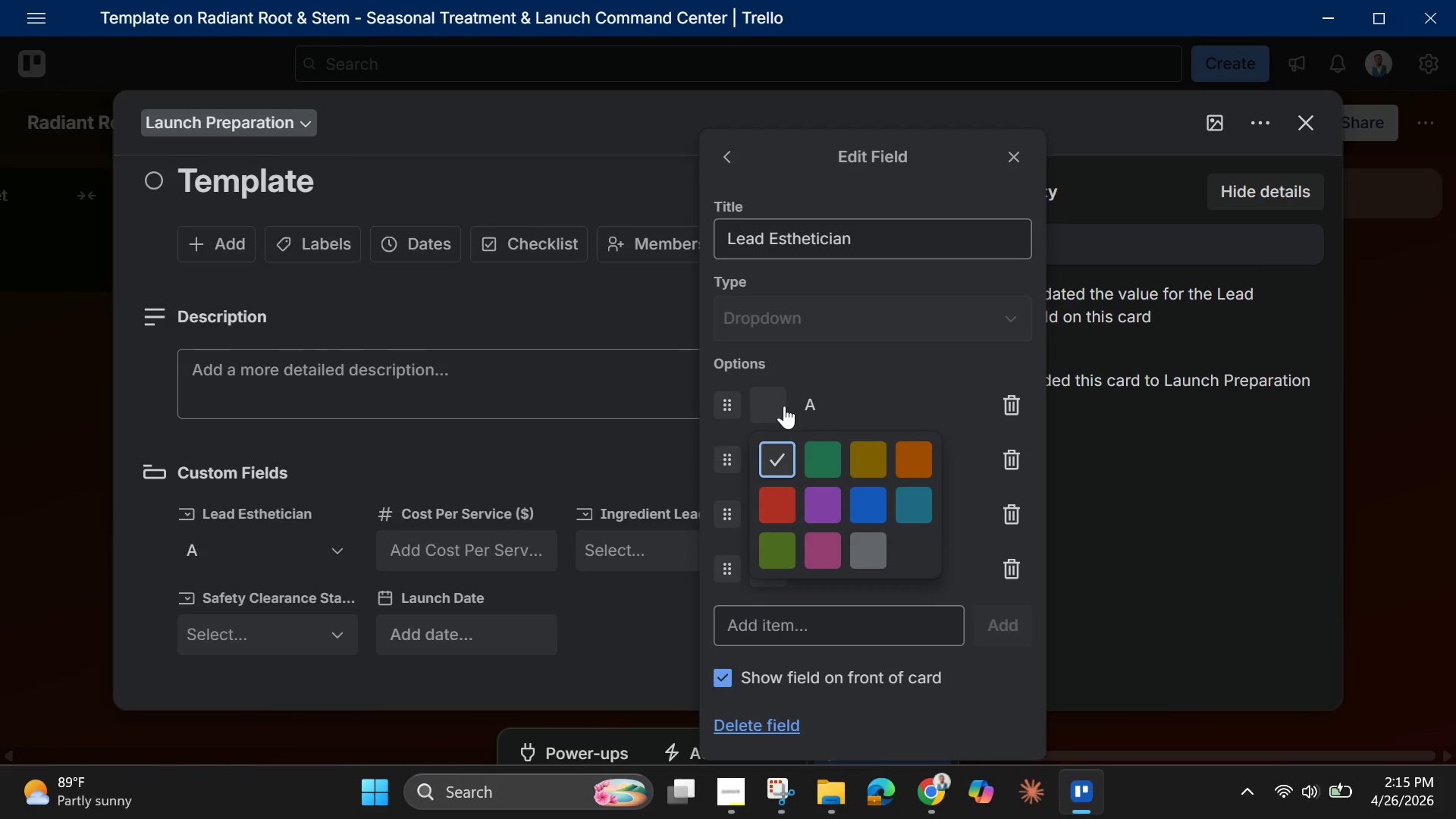 
left_click([784, 406])
 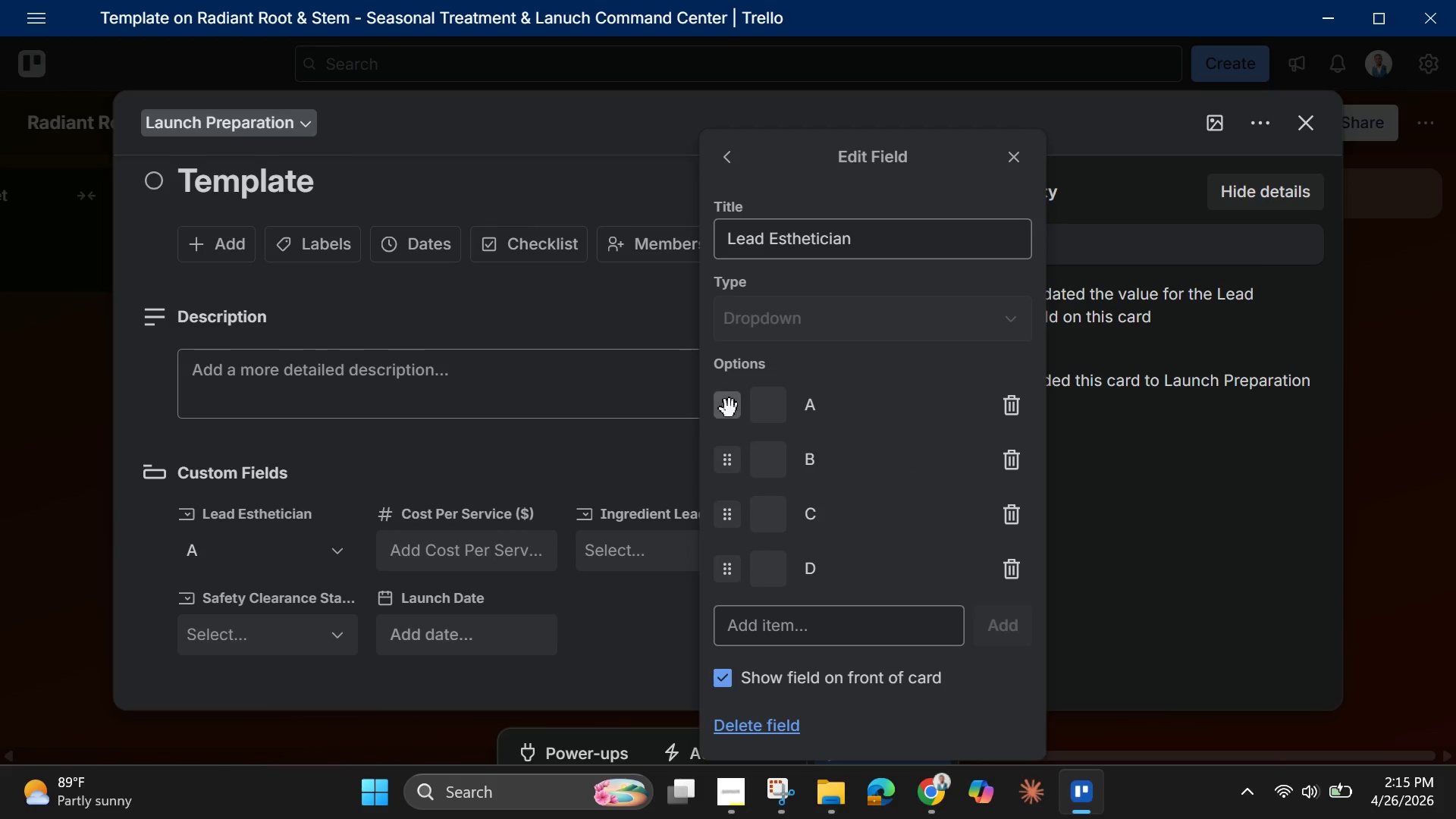 
left_click([831, 410])
 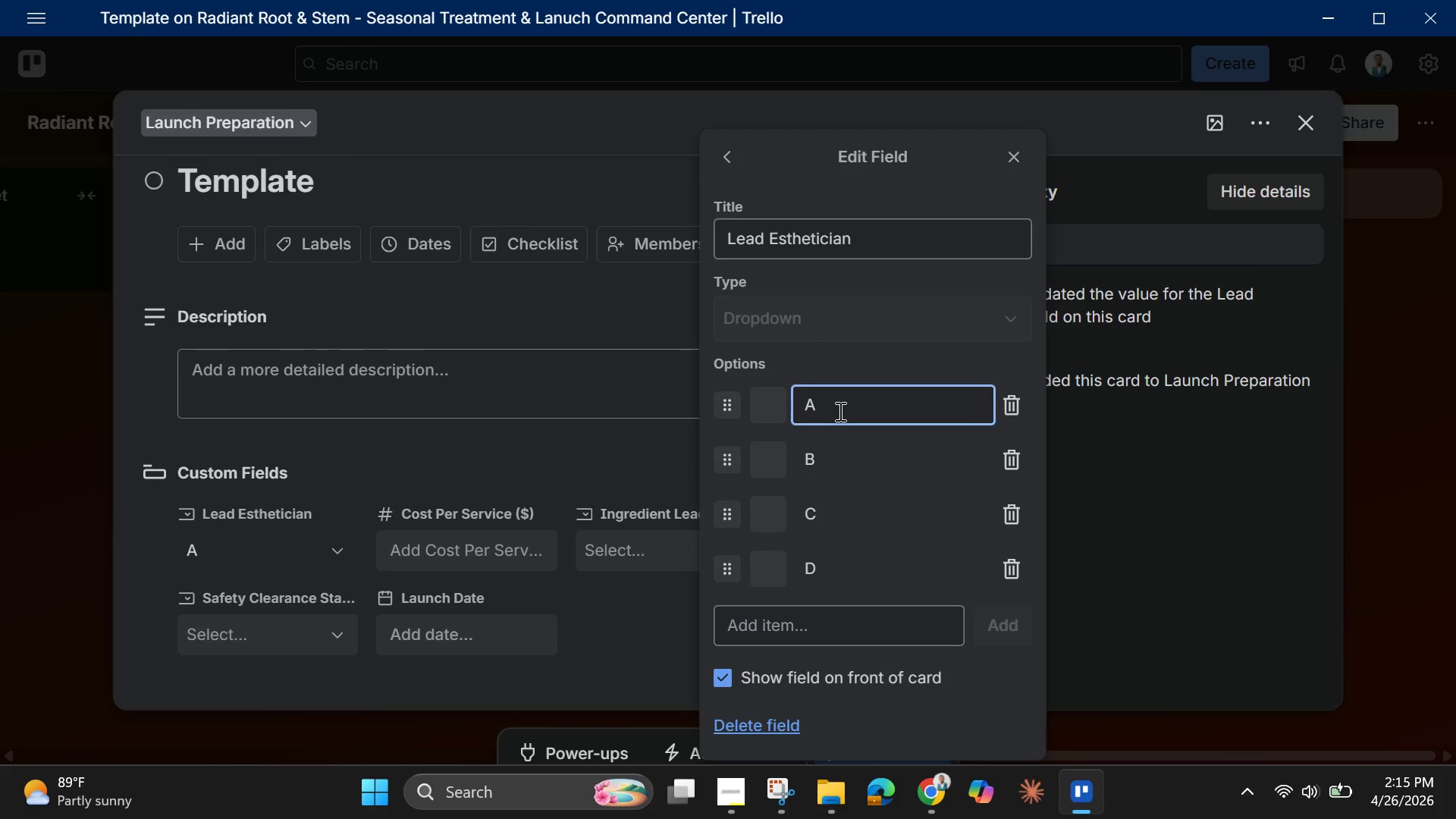 
key(Backspace)
 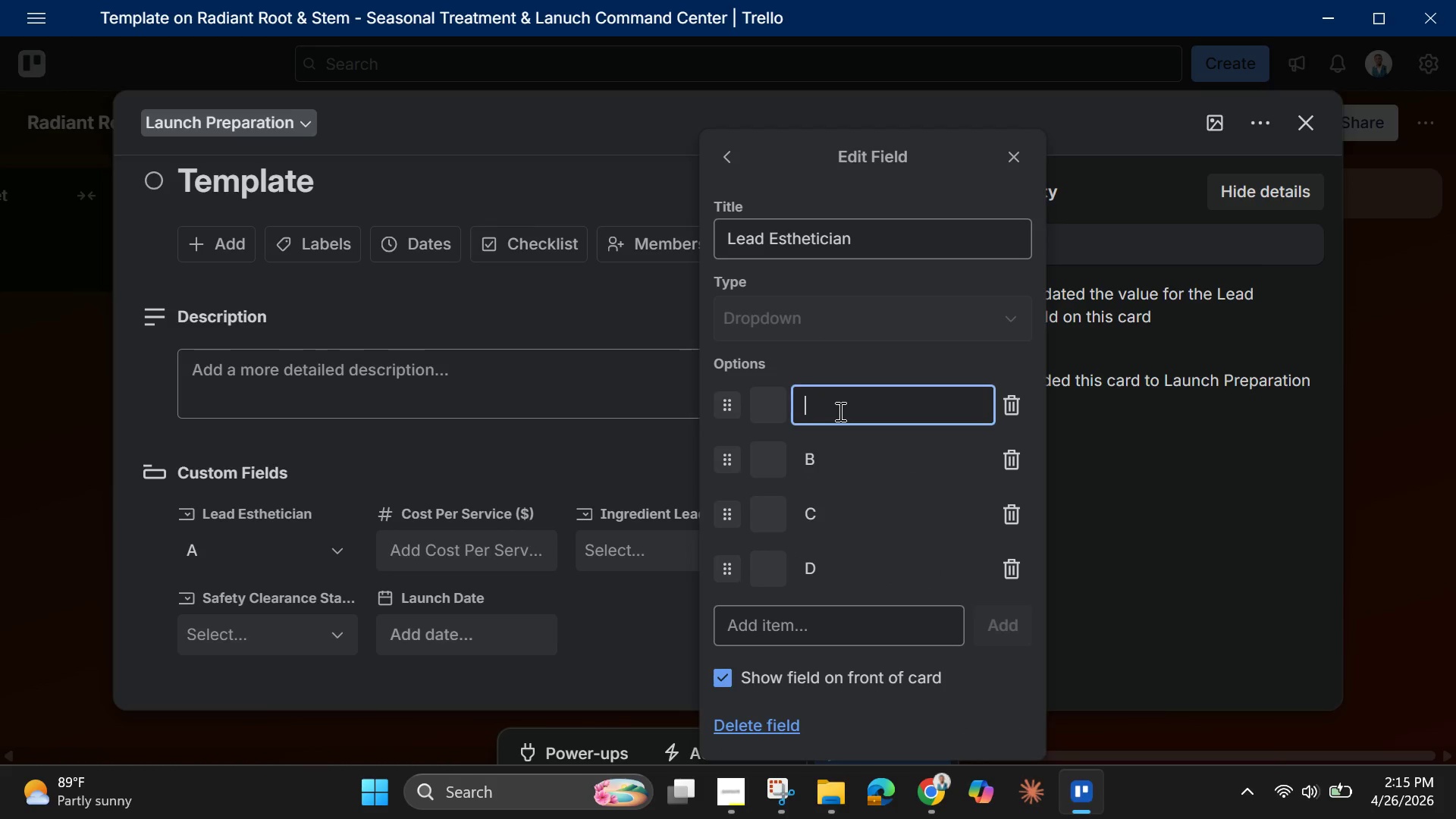 
type(Emily Carter)
 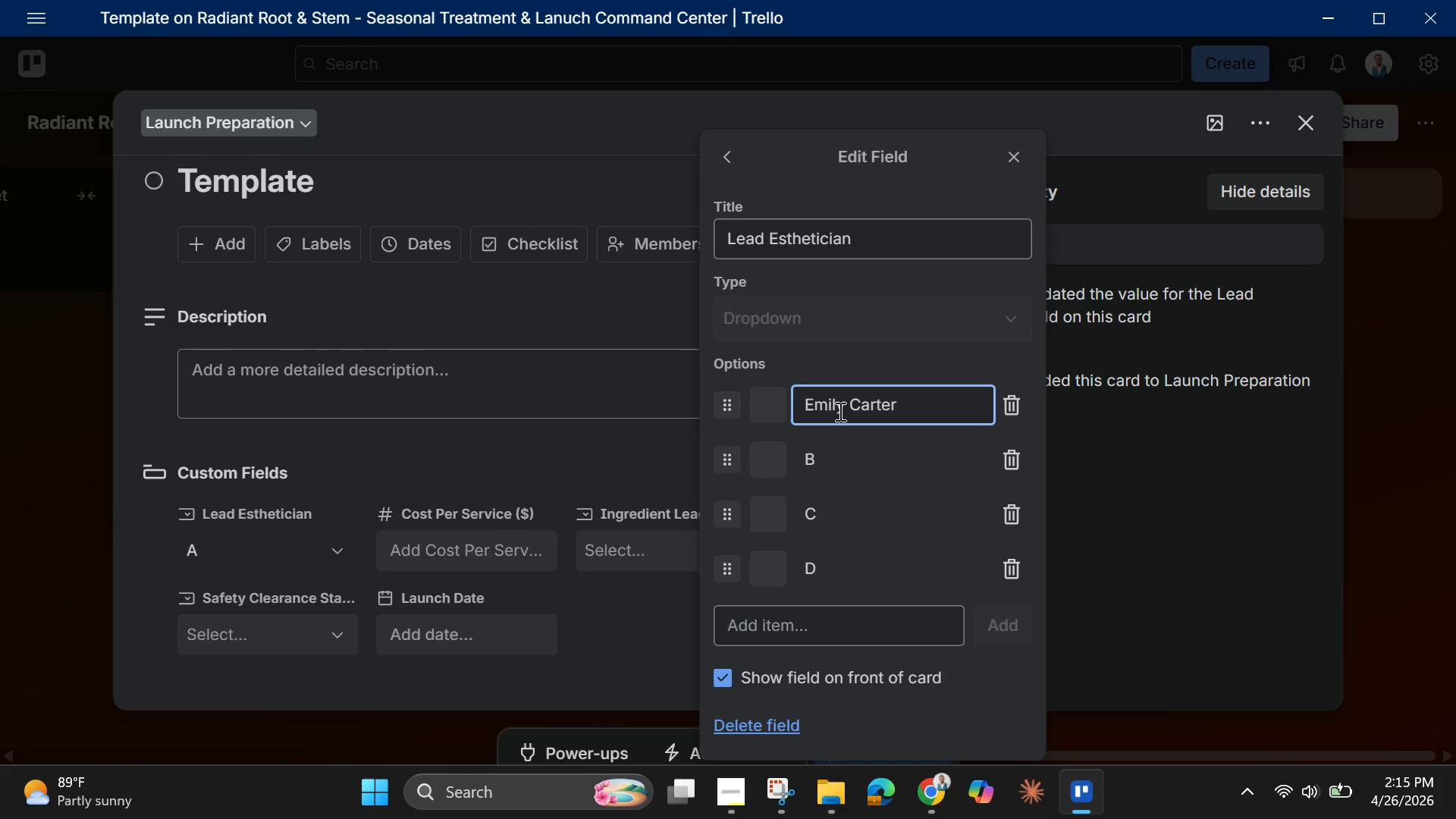 
key(Enter)
 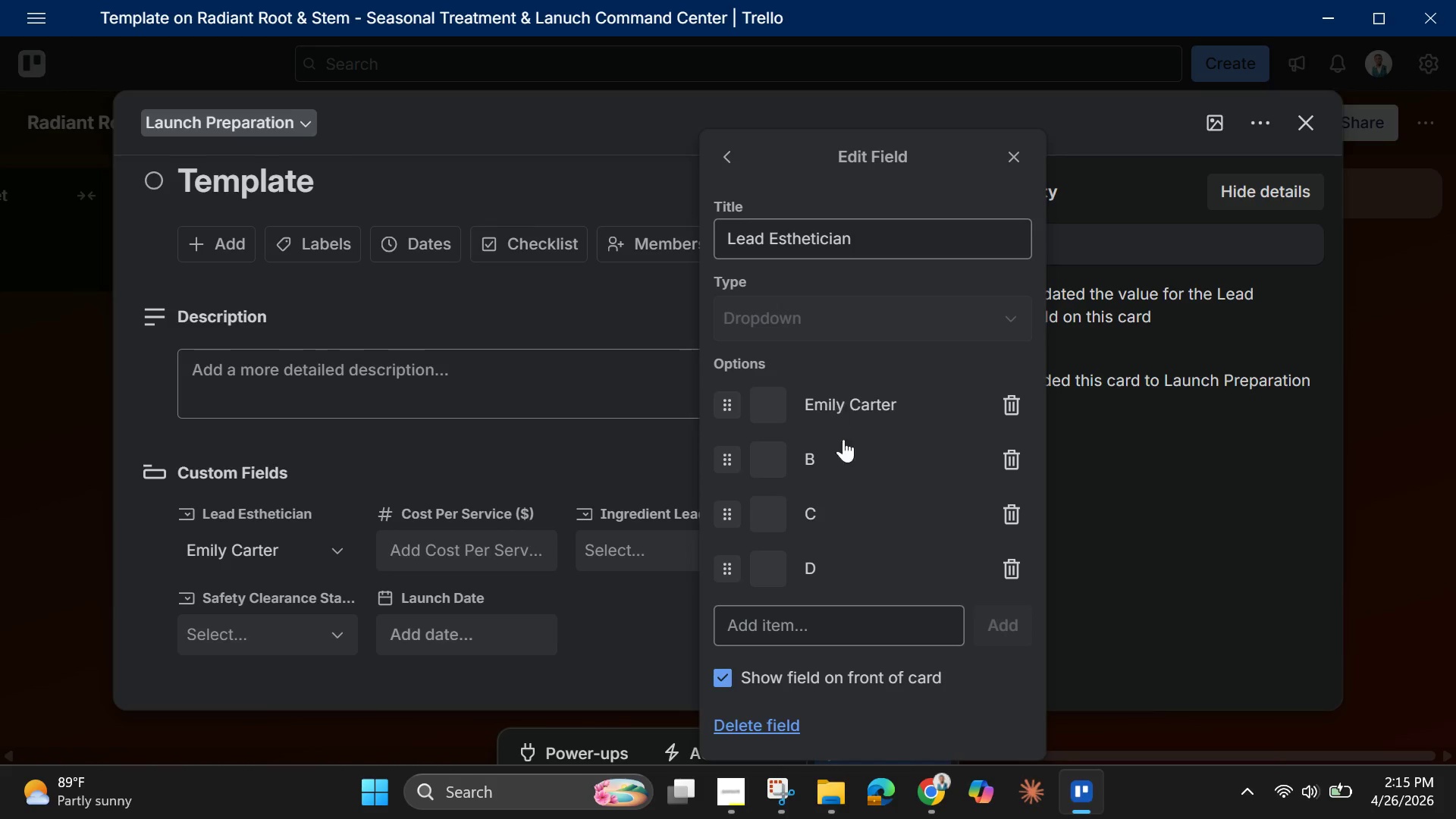 
left_click([860, 470])
 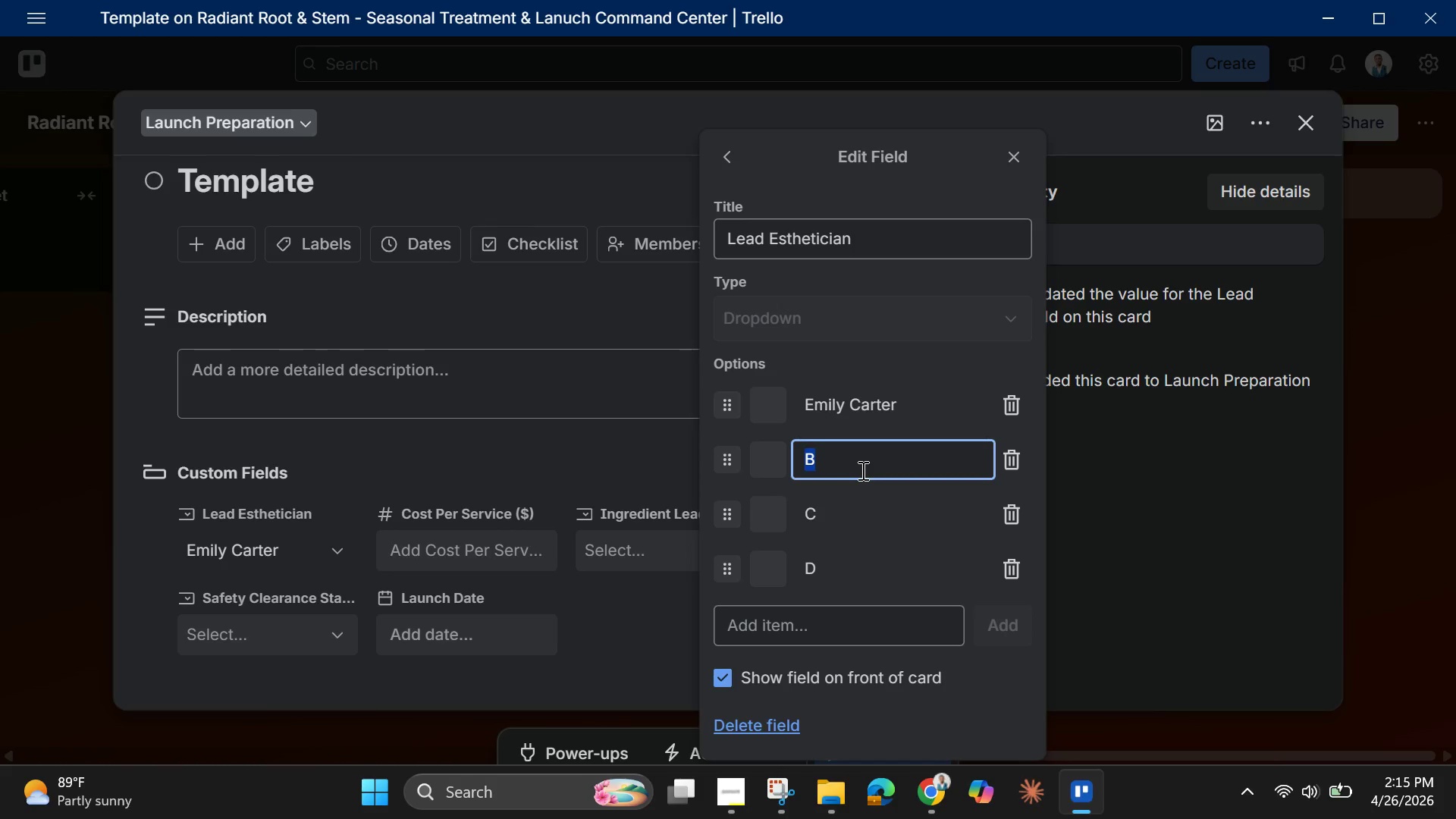 
key(Backspace)
type(Sophia Bennett)
 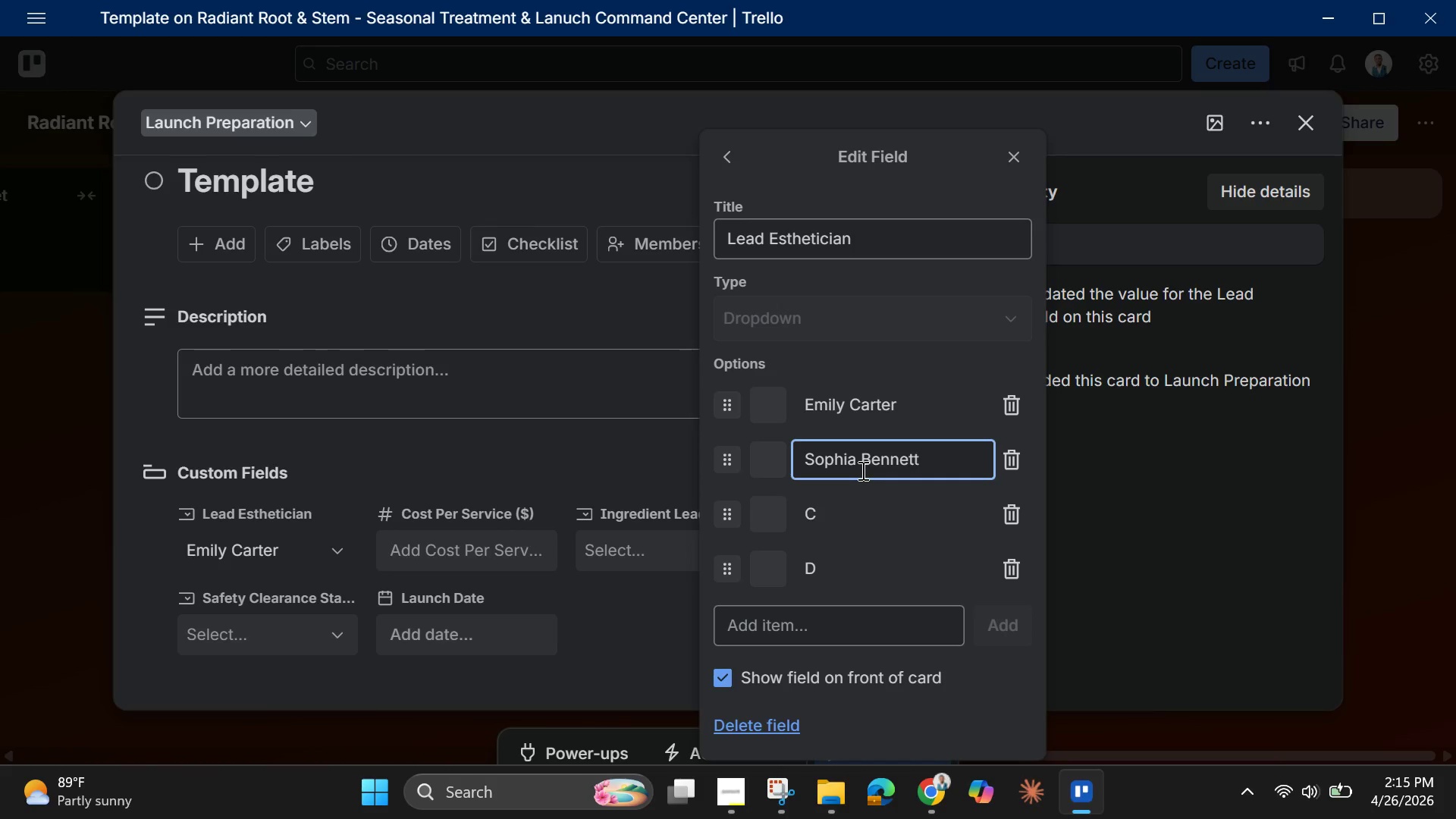 
key(Enter)
 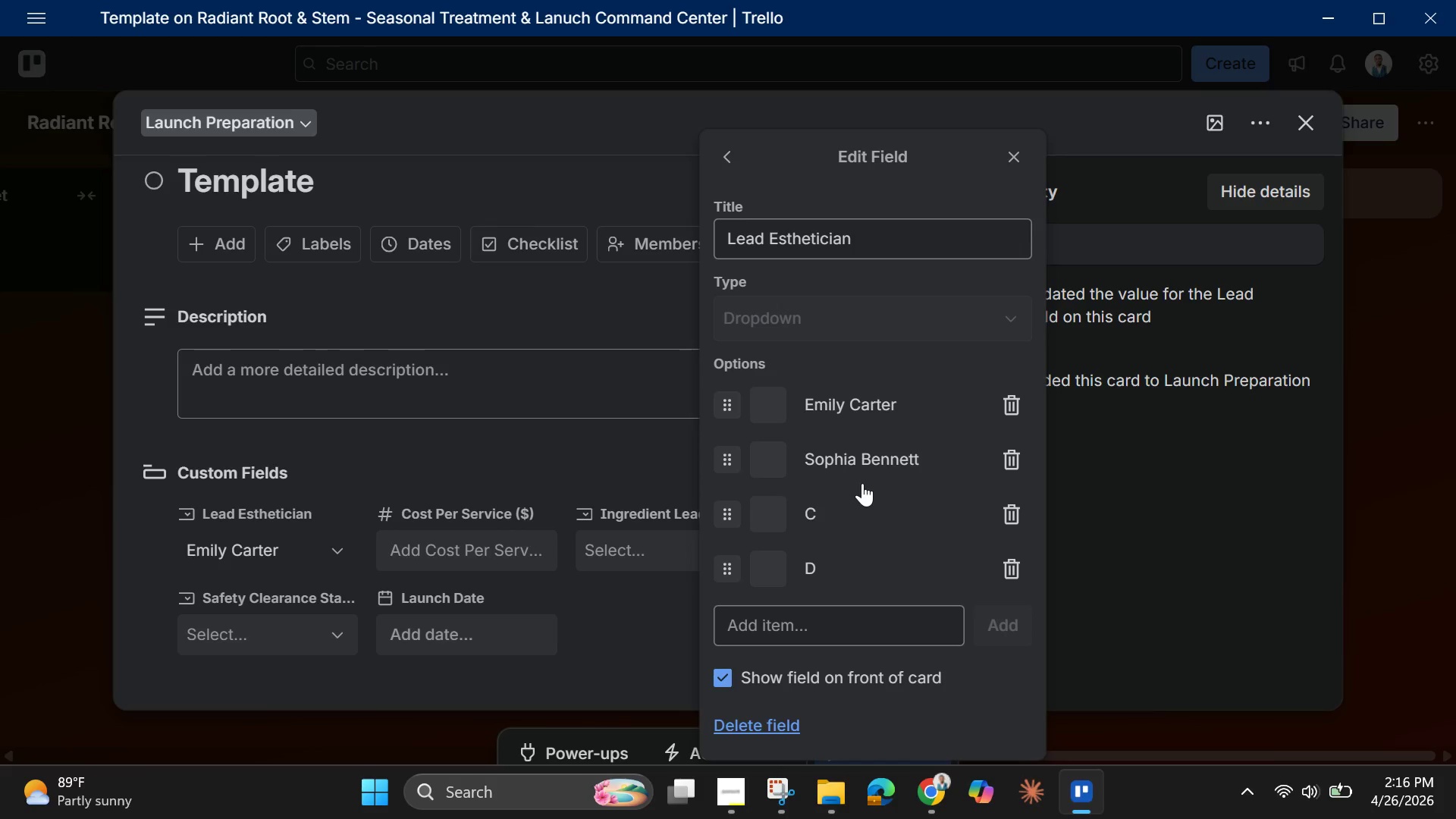 
wait(31.95)
 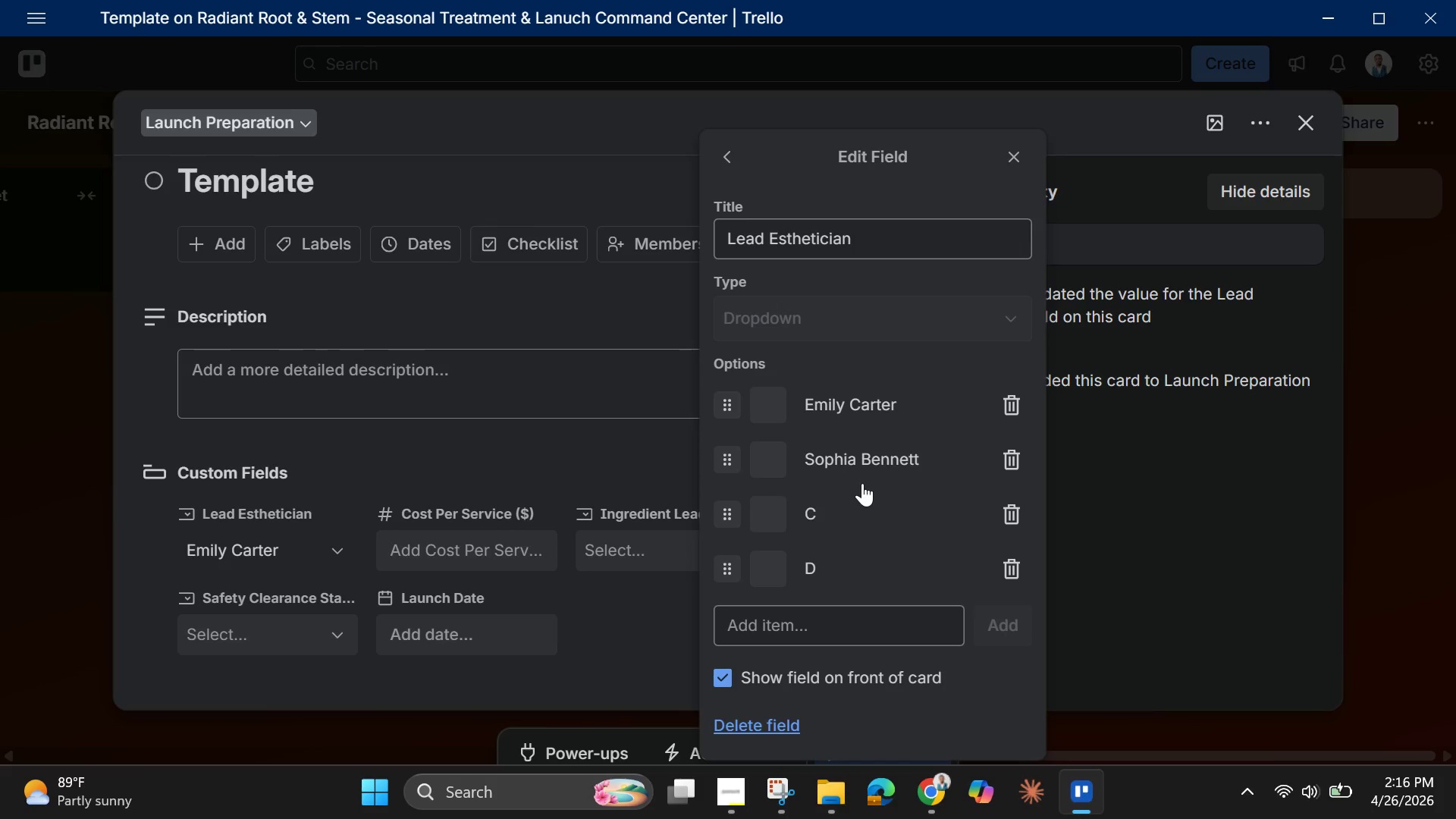 
left_click([827, 517])
 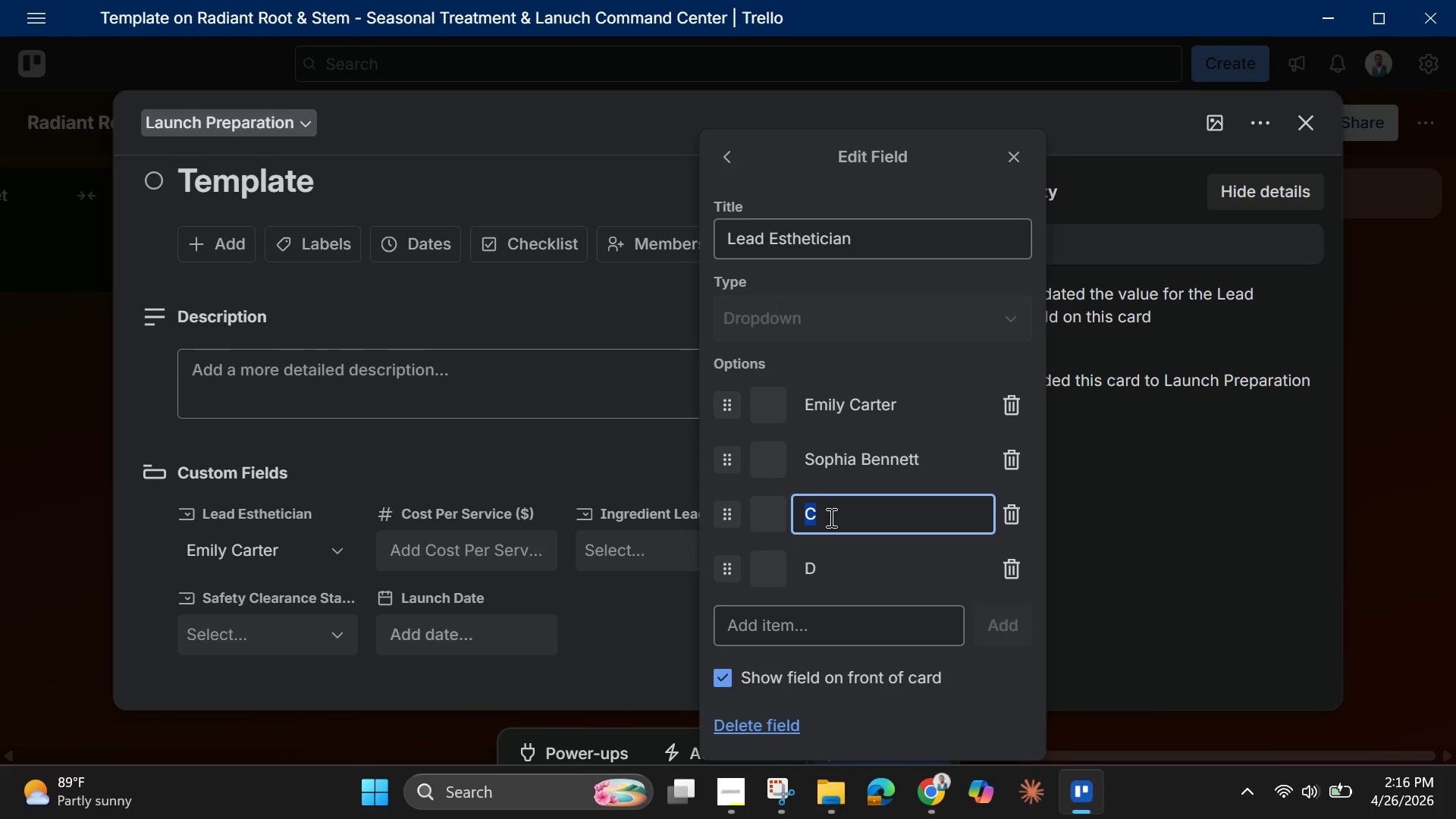 
key(Backspace)
type(Oliviaa Hayes)
 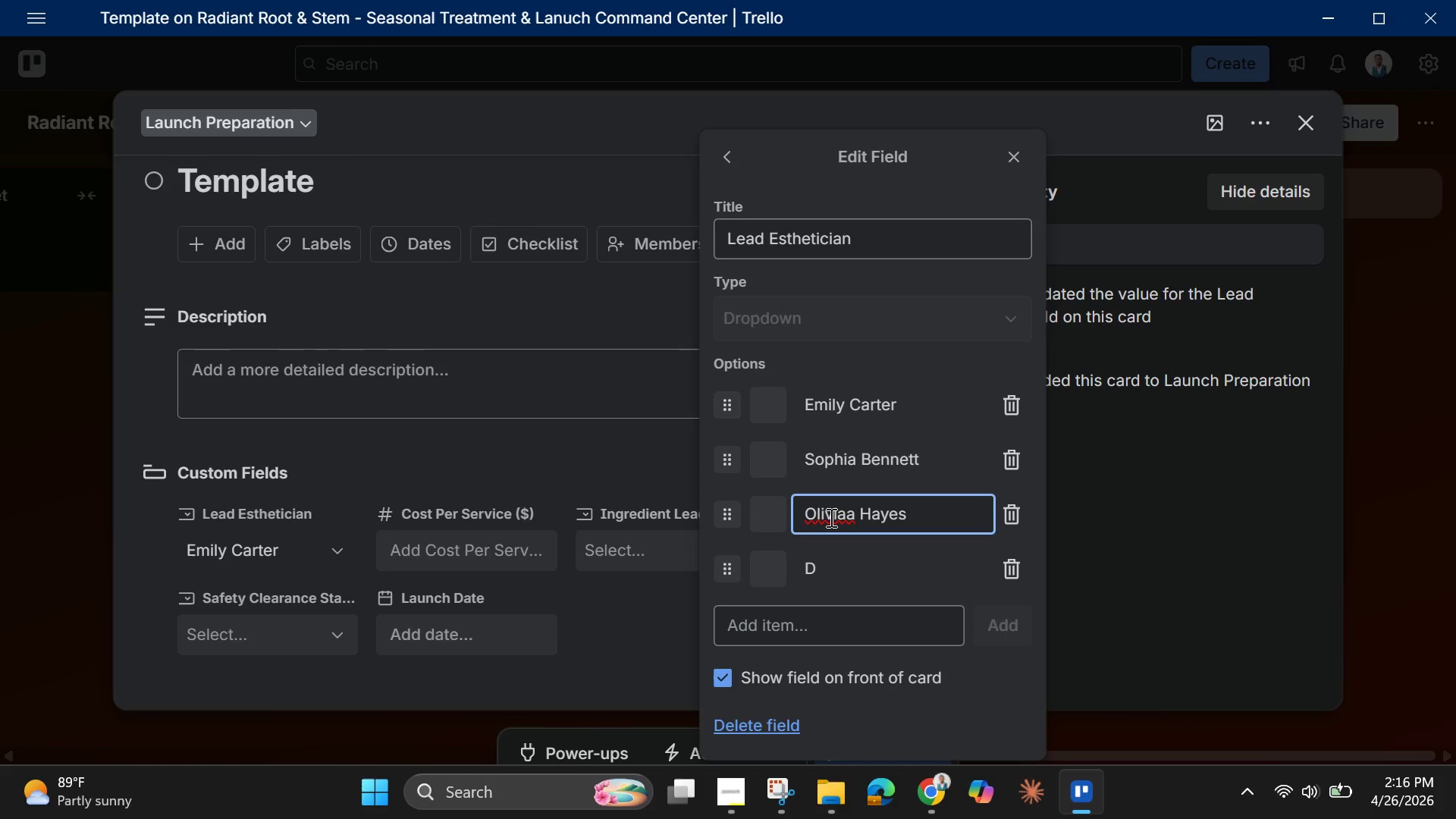 
left_click([852, 516])
 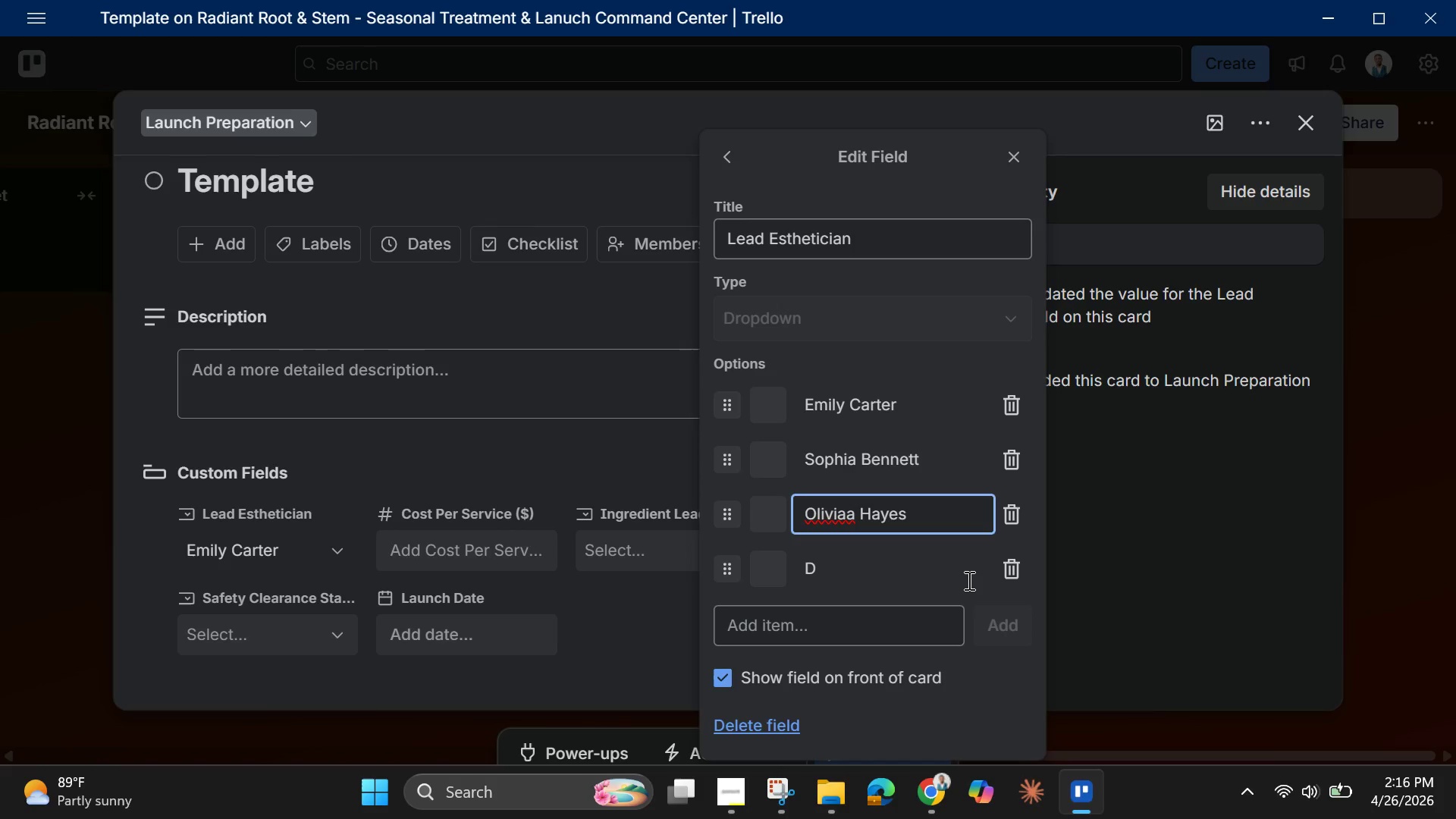 
key(Backspace)
 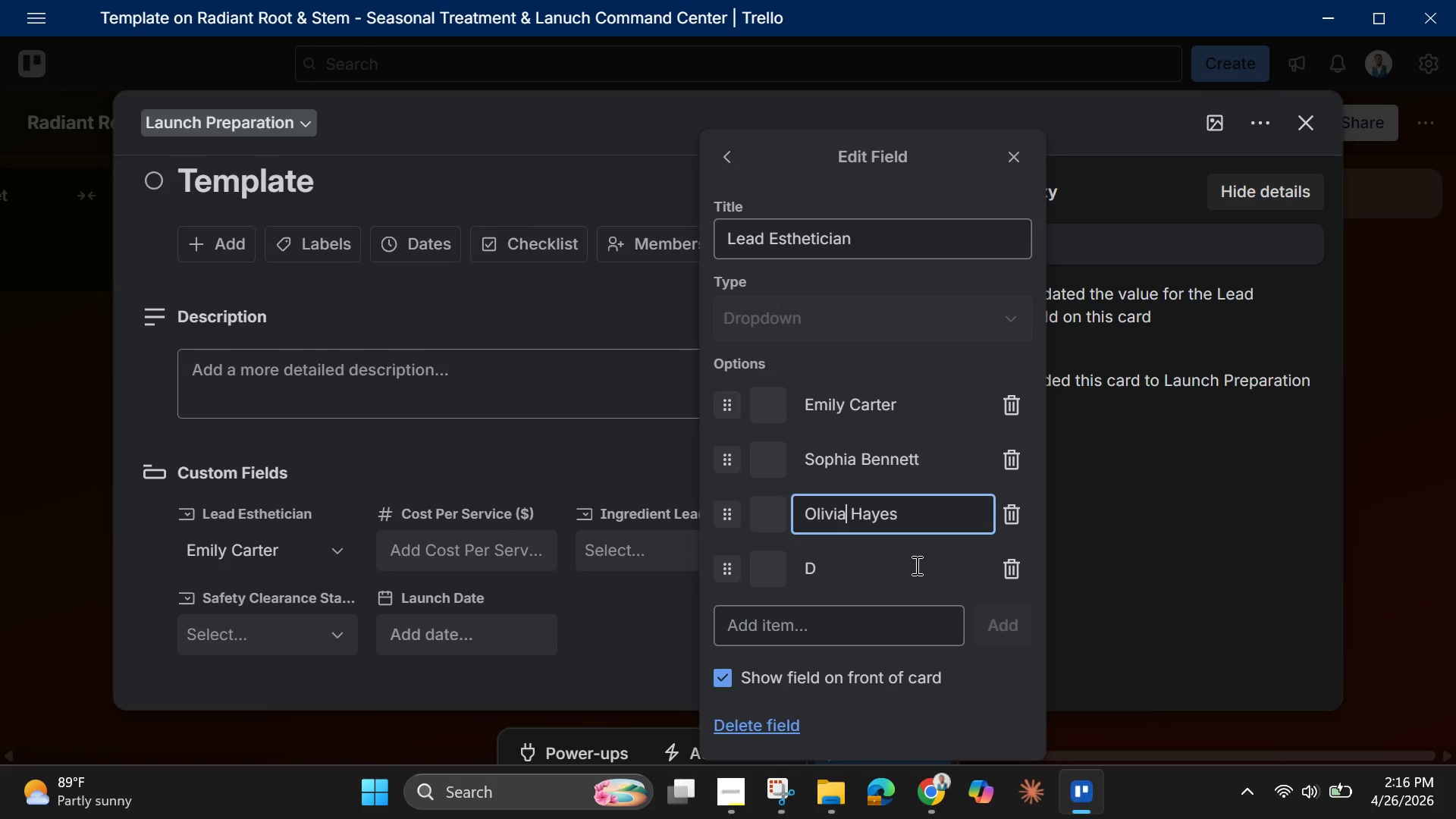 
left_click([872, 582])
 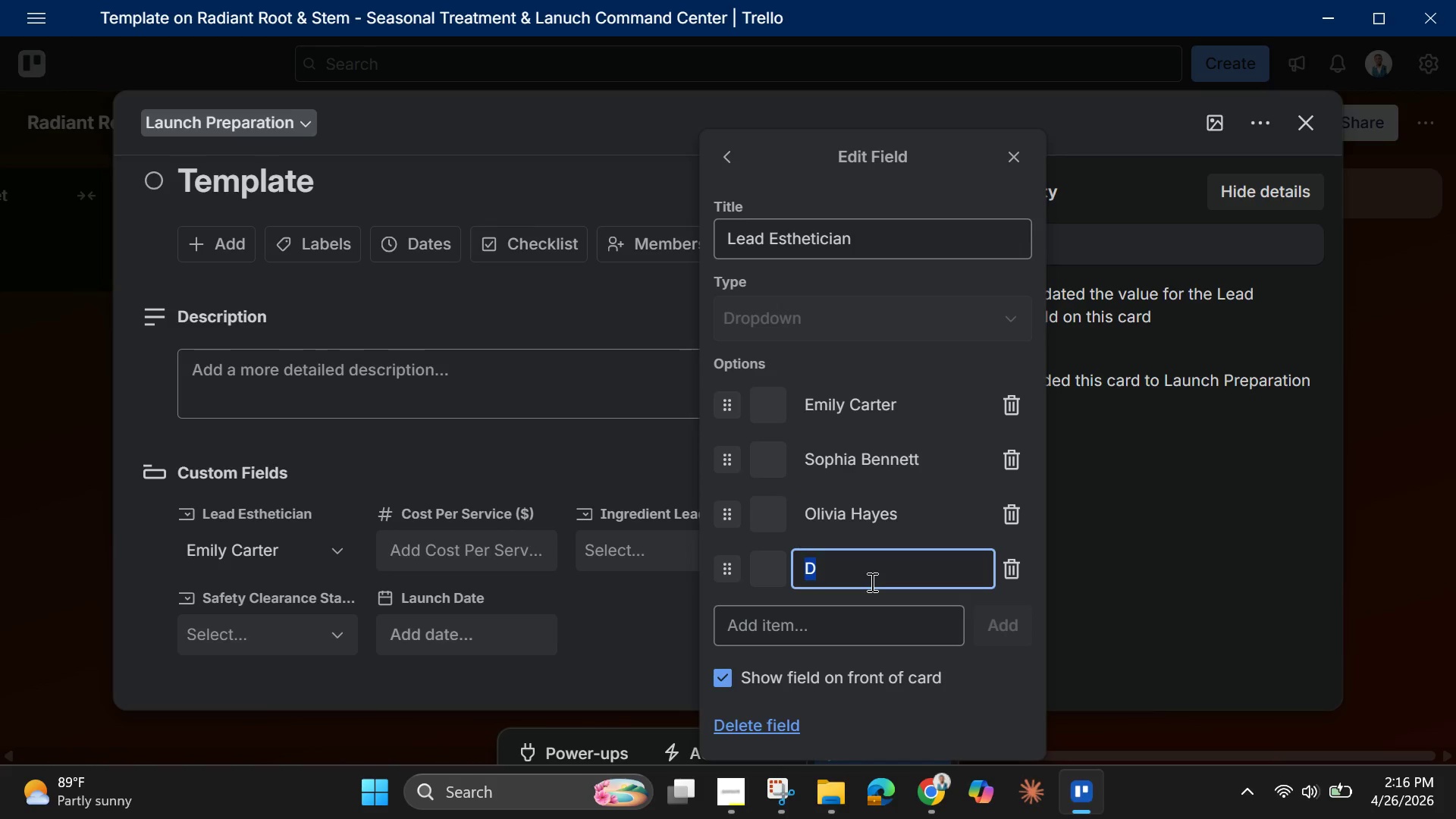 
key(Backspace)
type(Charlotten )
key(Backspace)
key(Backspace)
type( Reed)
 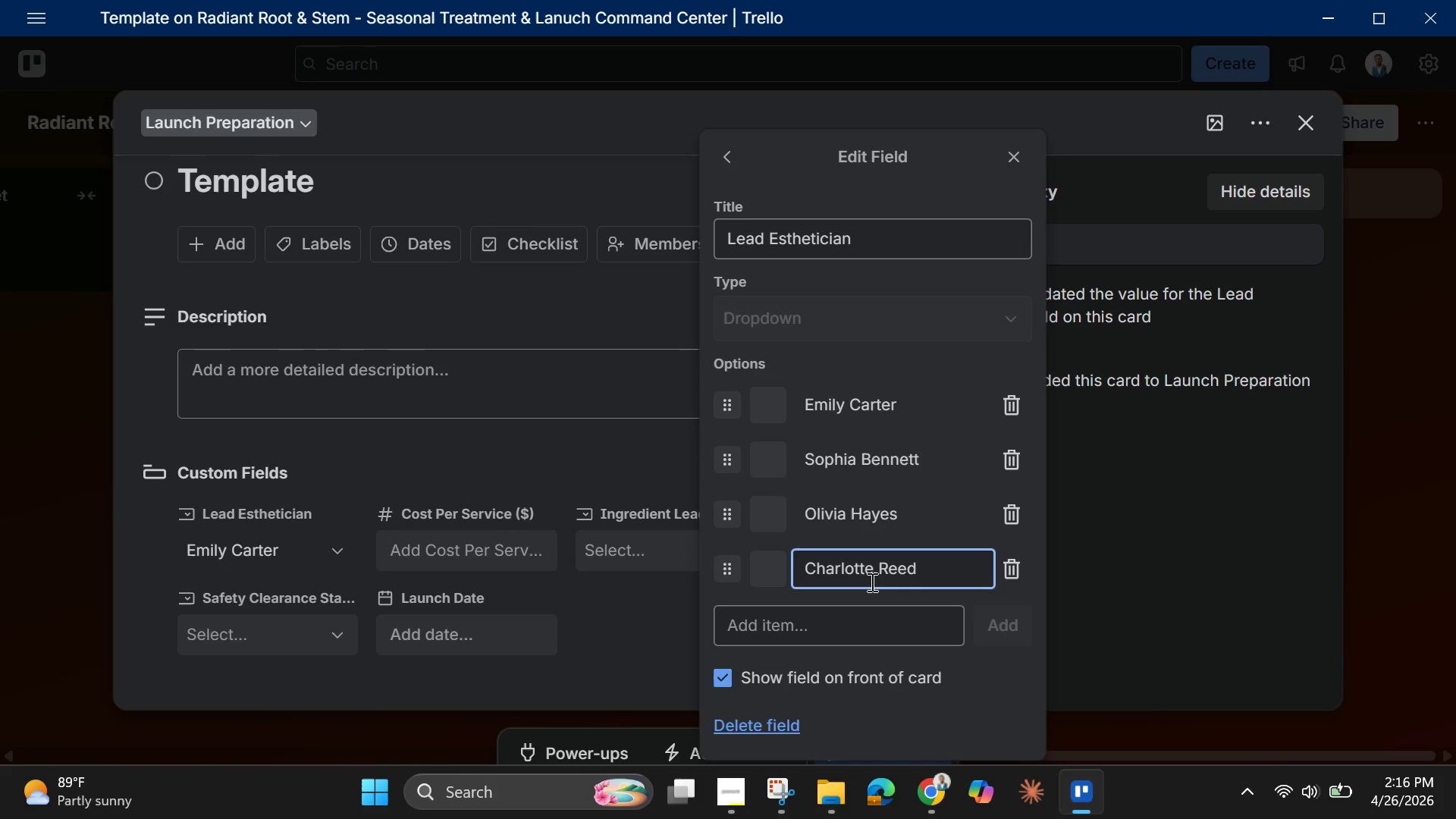 
key(Enter)
 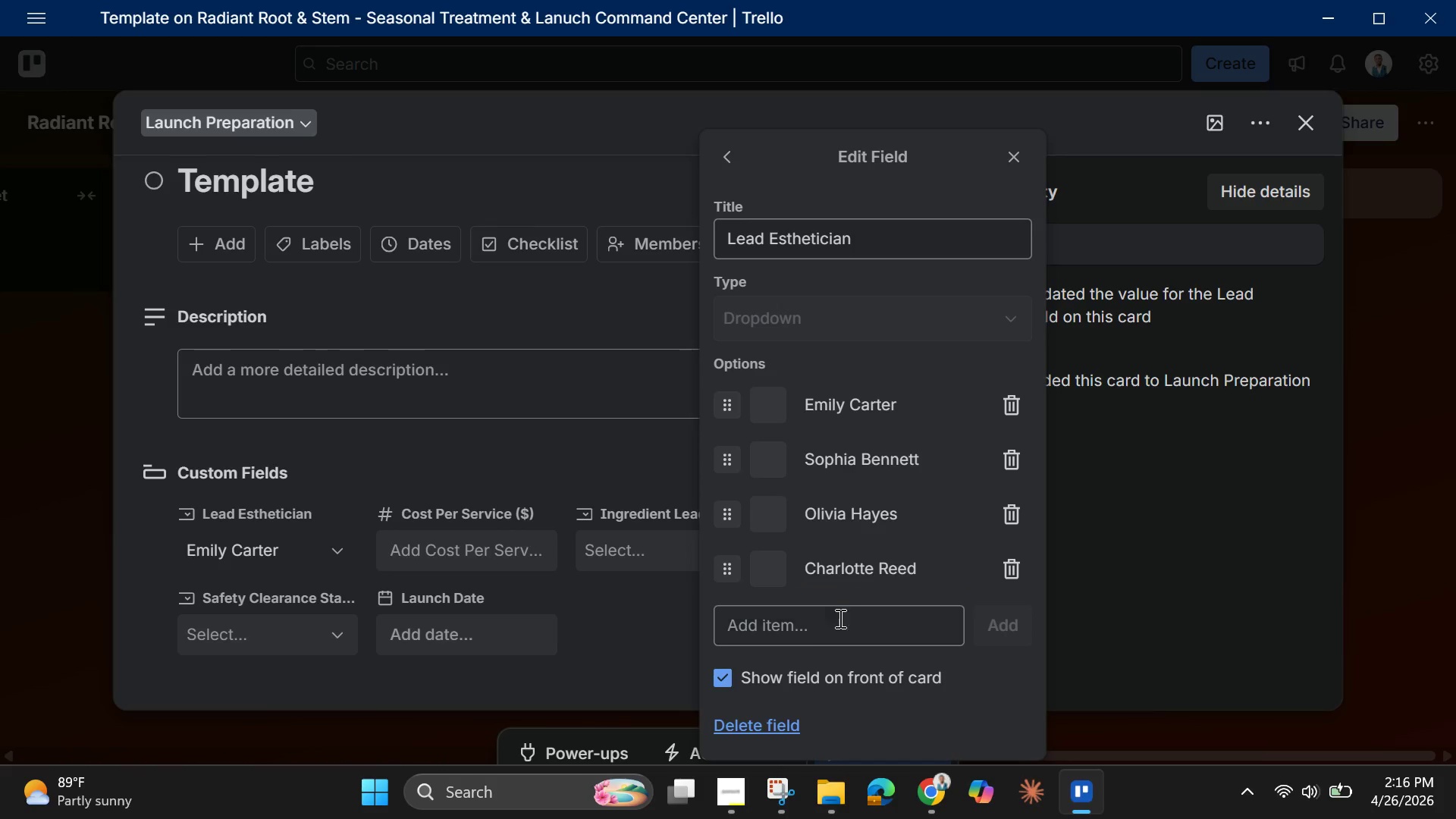 
left_click([813, 639])
 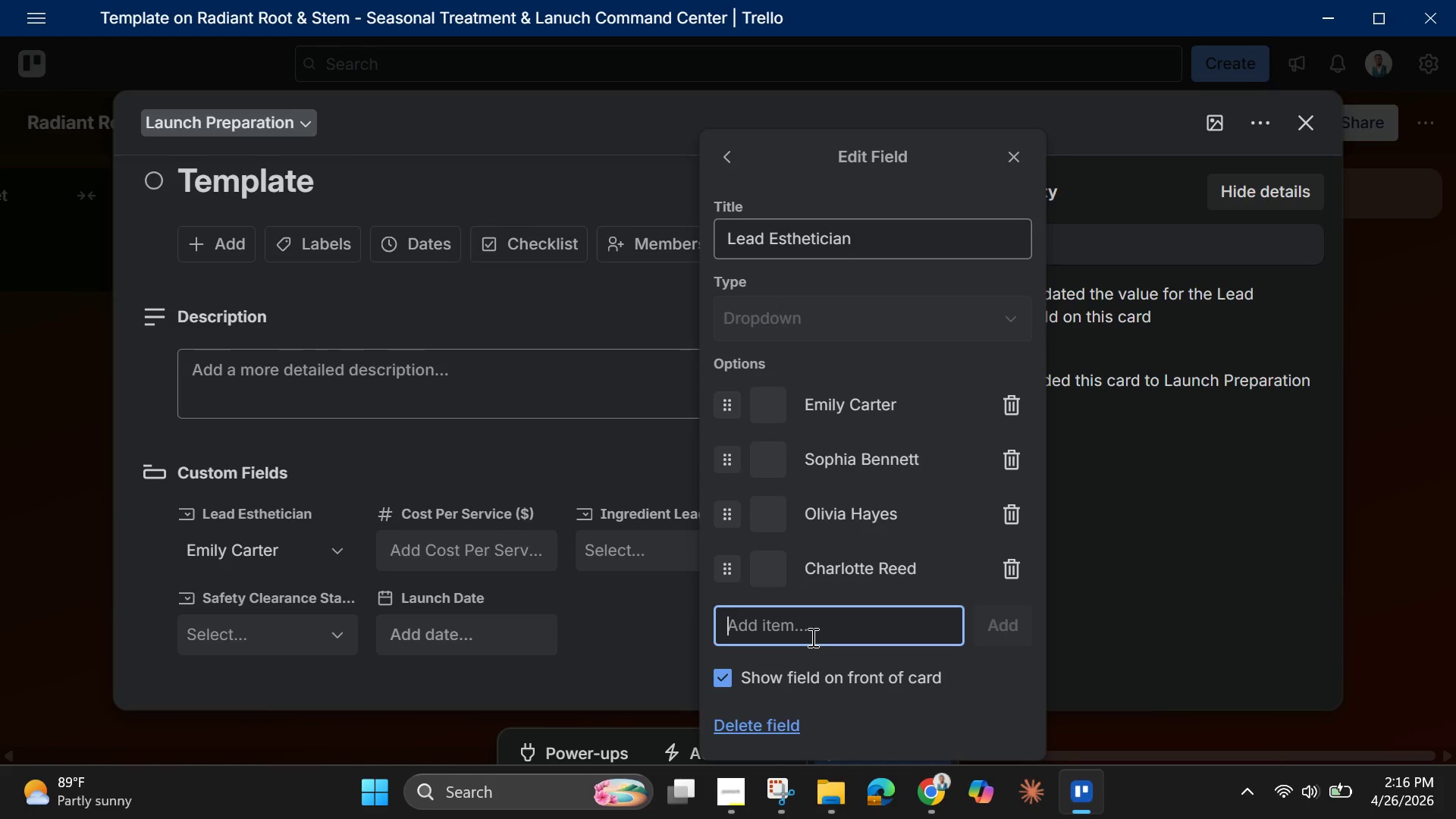 
type(Ava Collins)
 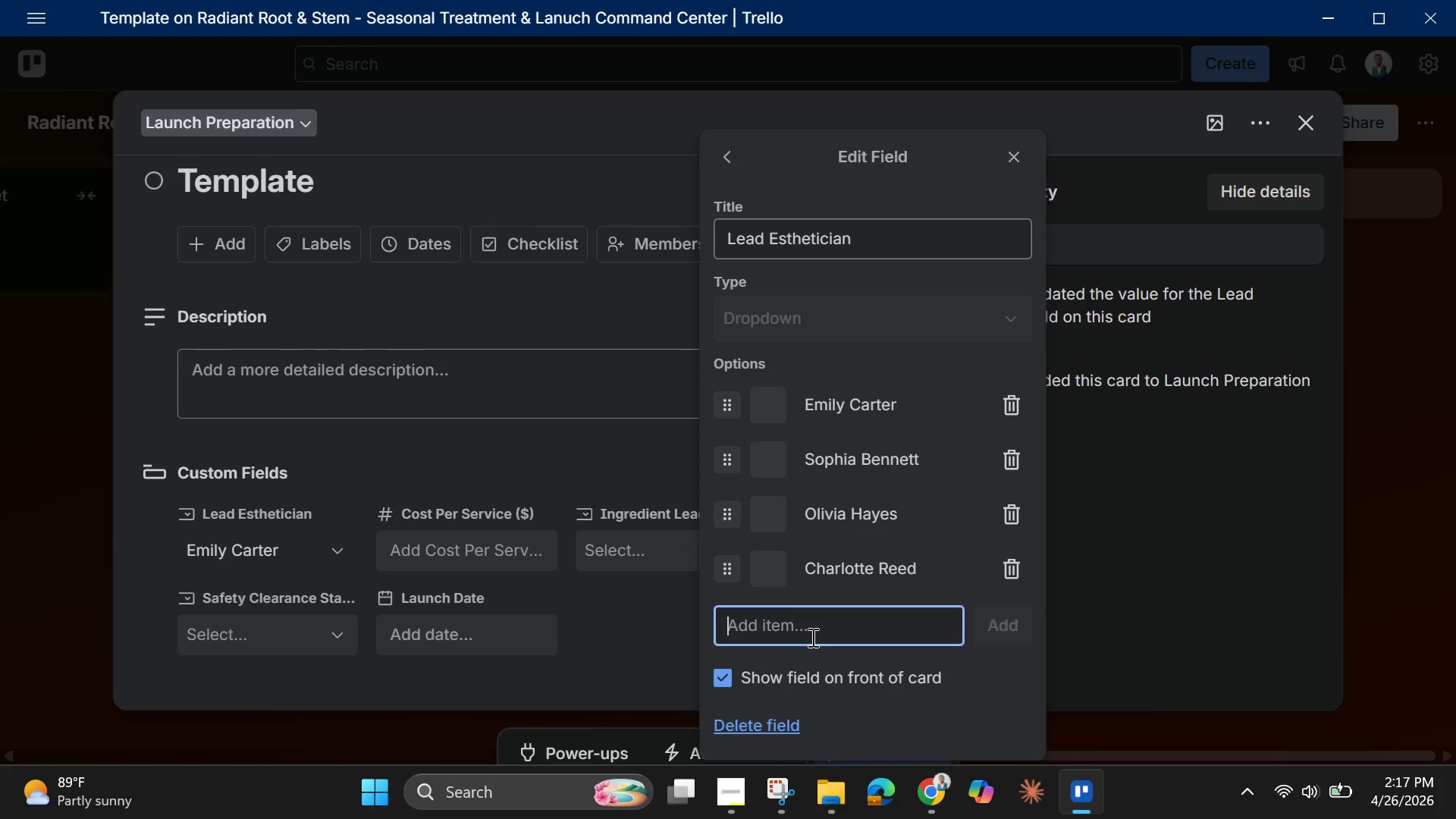 
 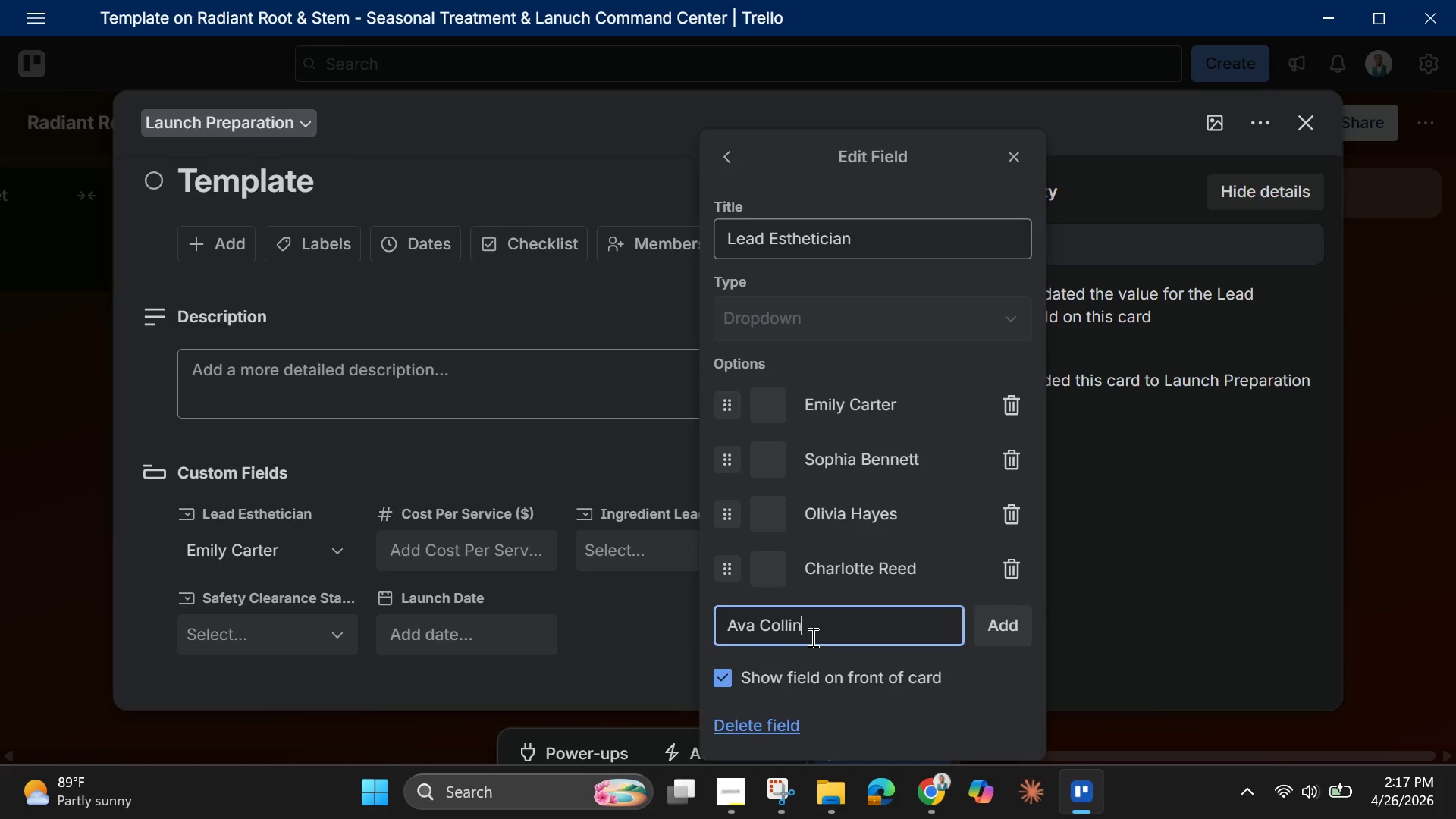 
key(Enter)
 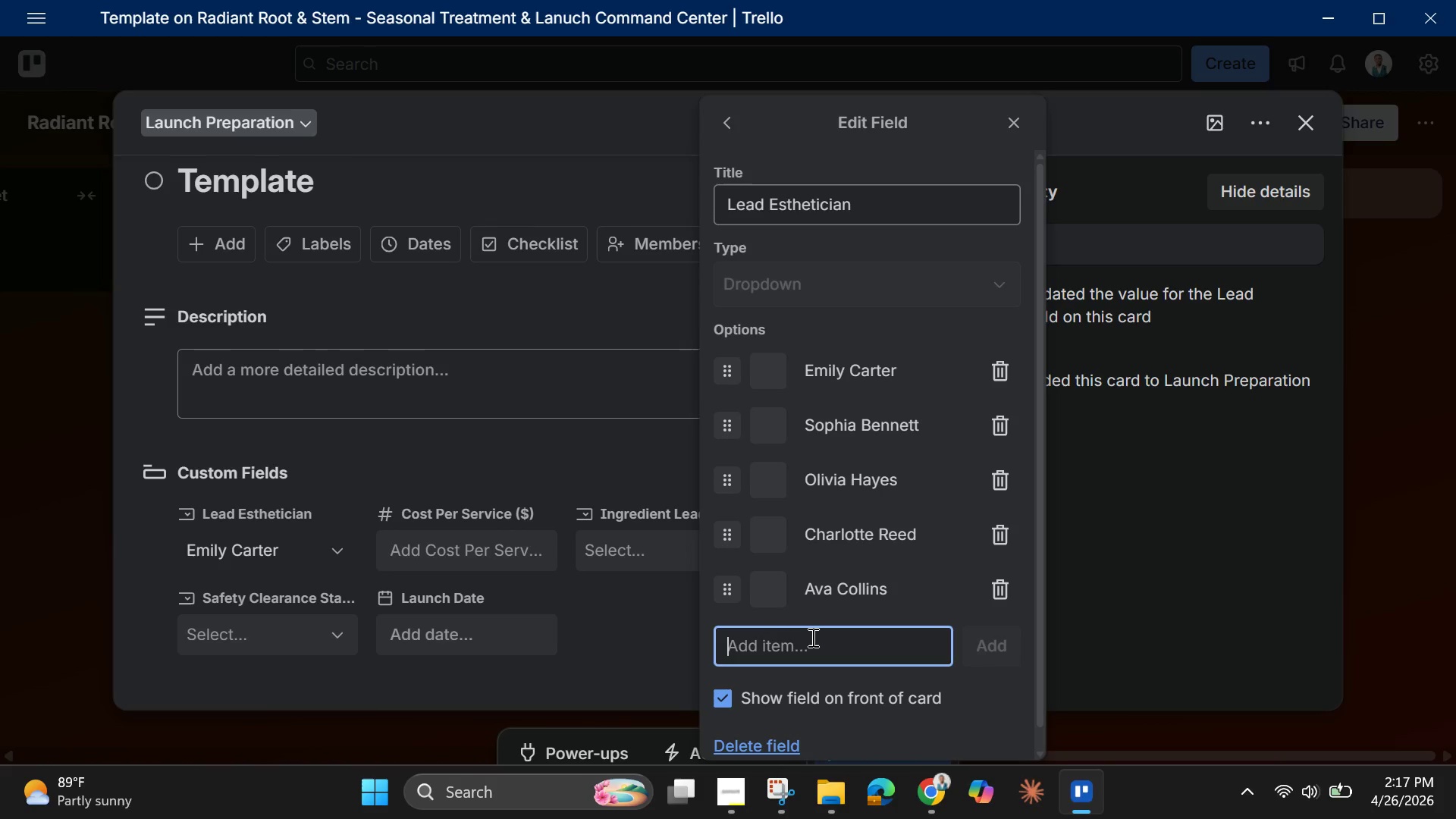 
type(Isabella Grant)
 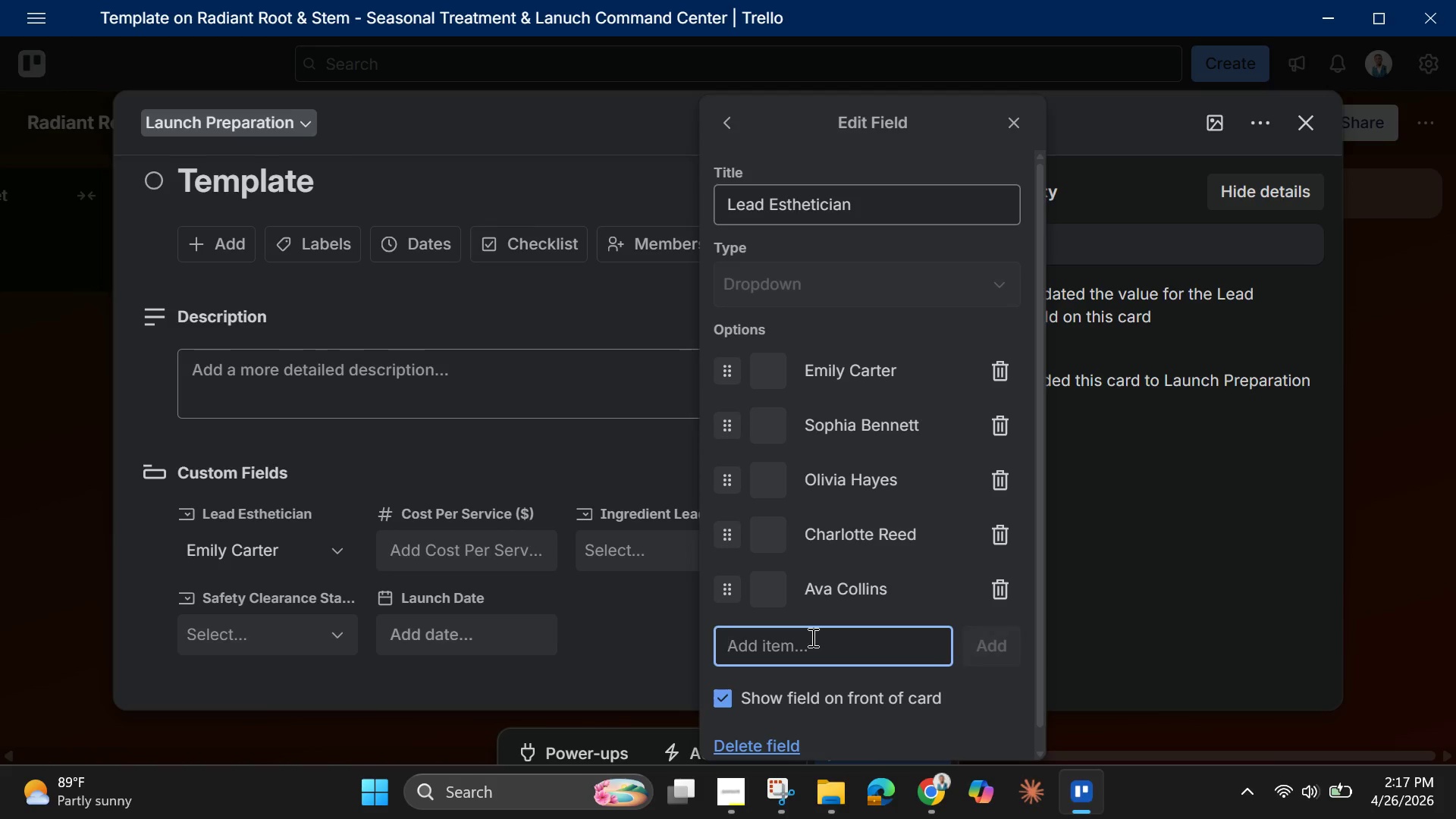 
 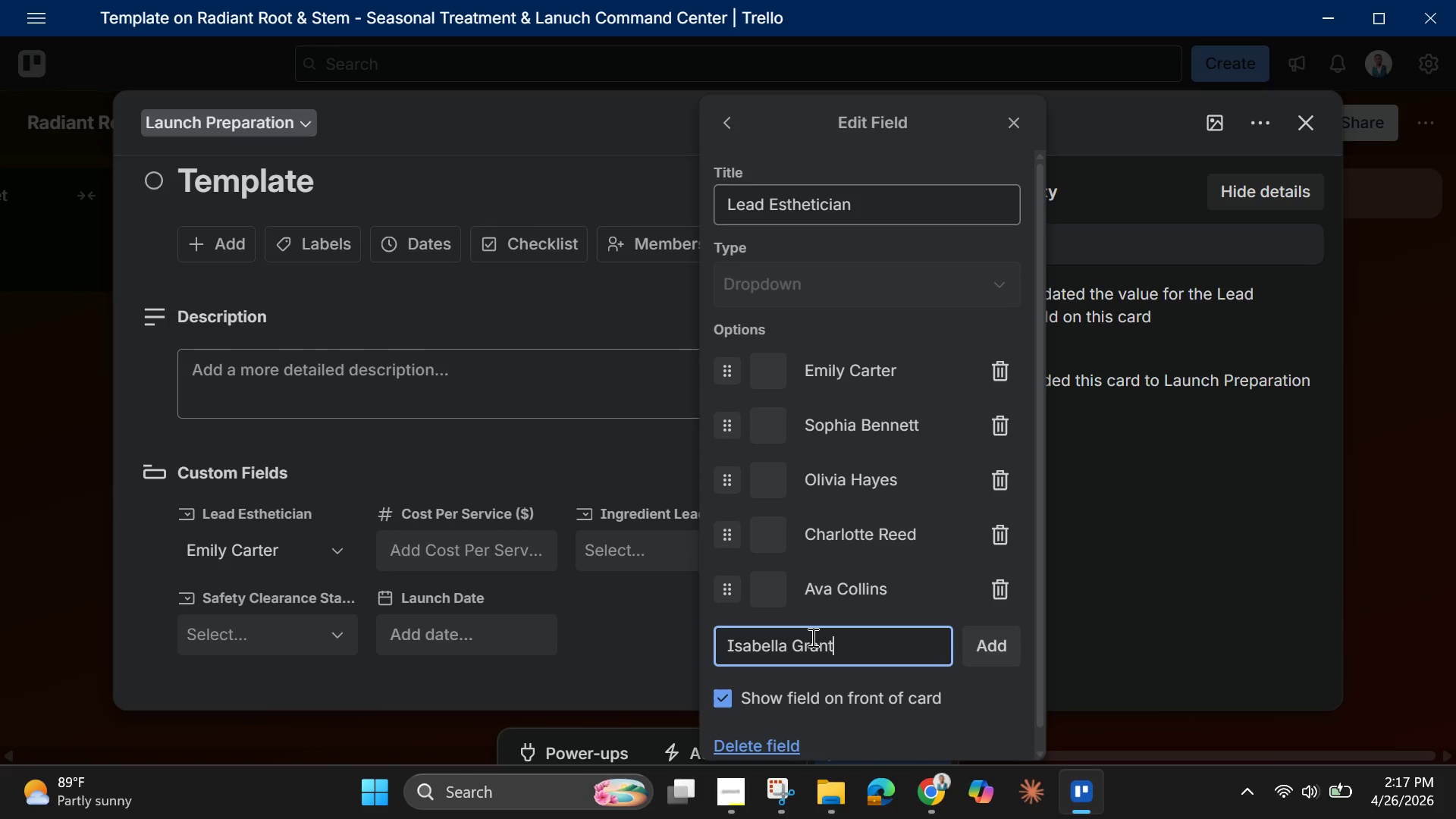 
key(Enter)
 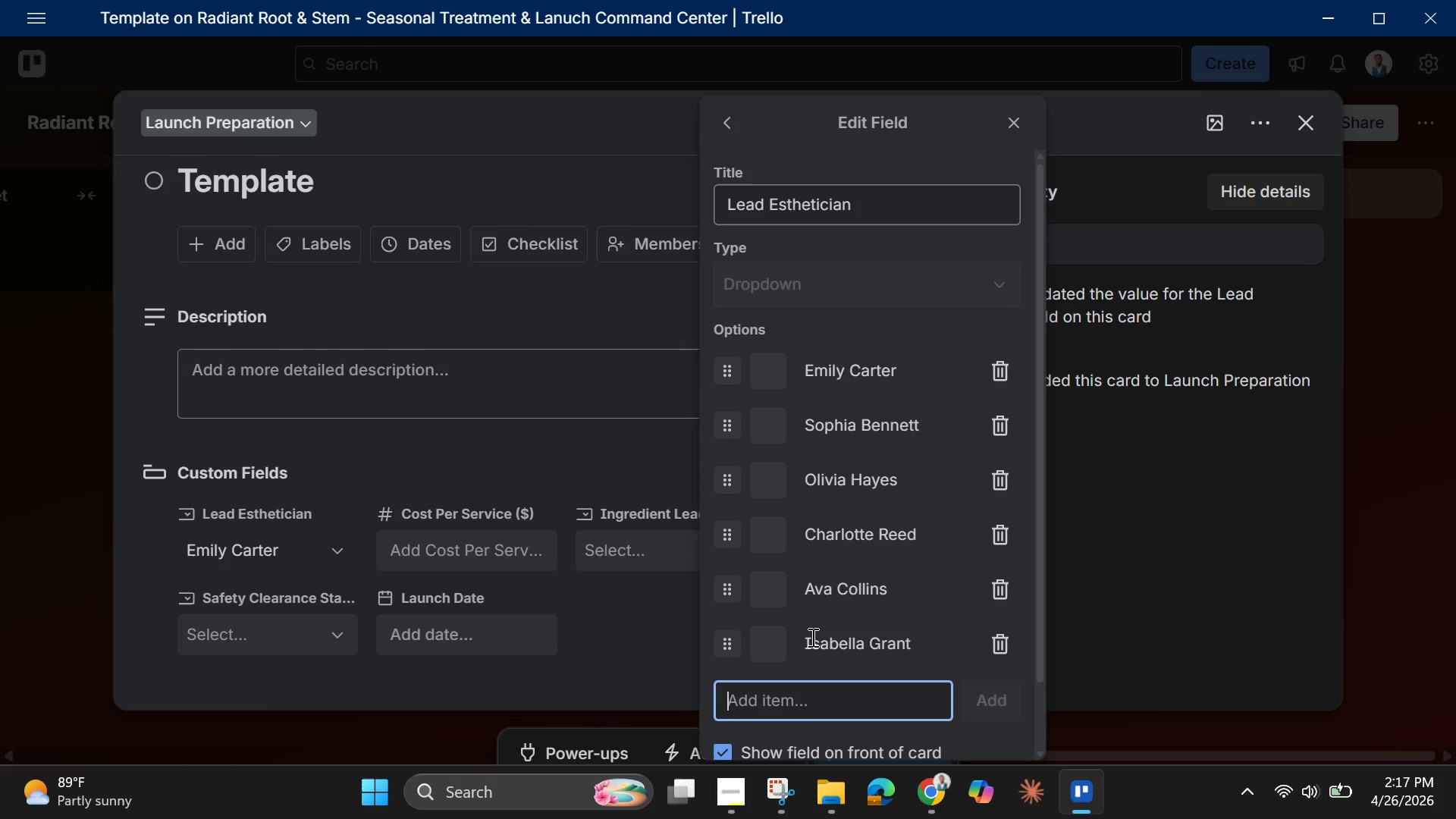 
type(Mia Turner)
 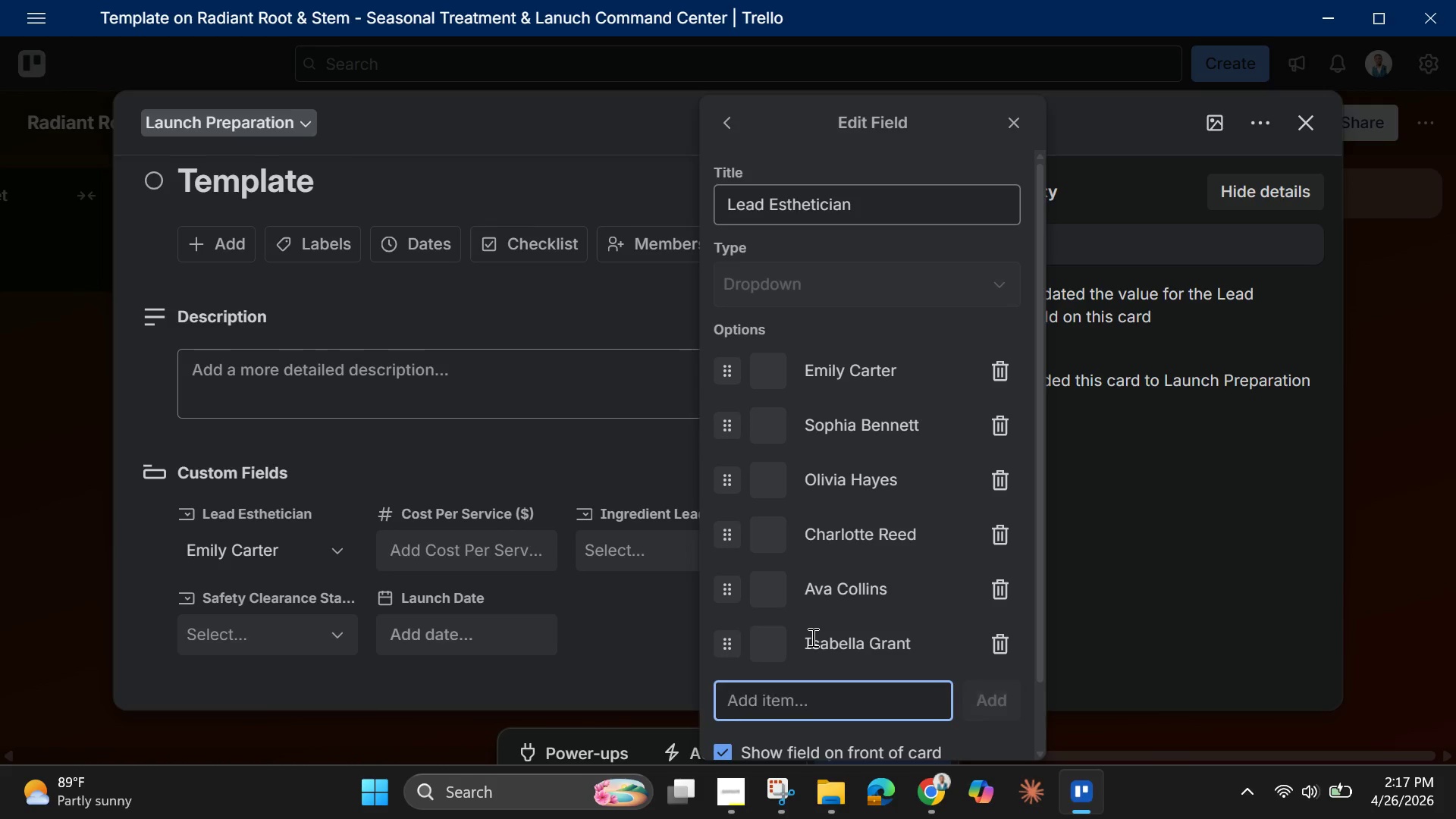 
 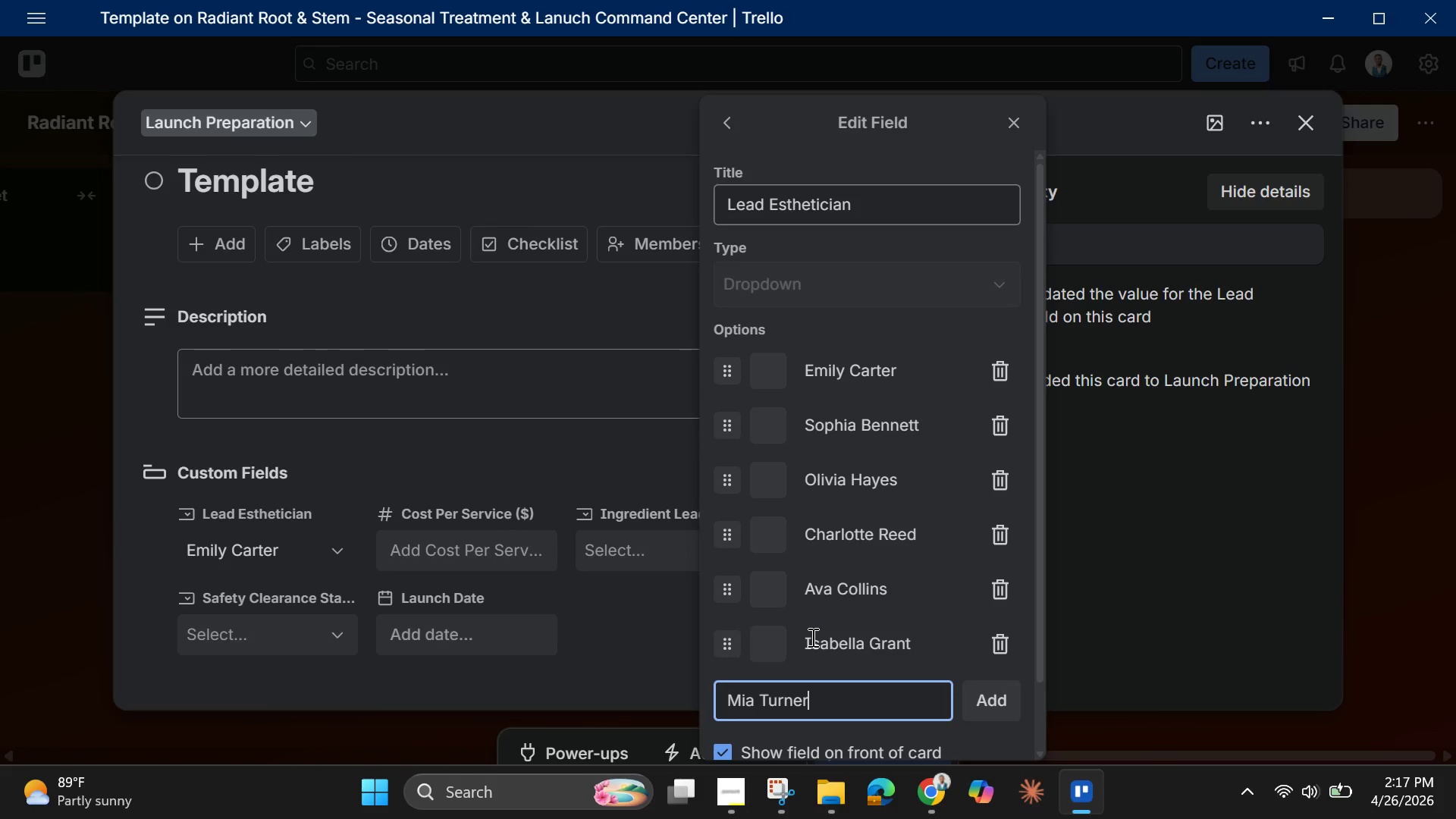 
key(Enter)
 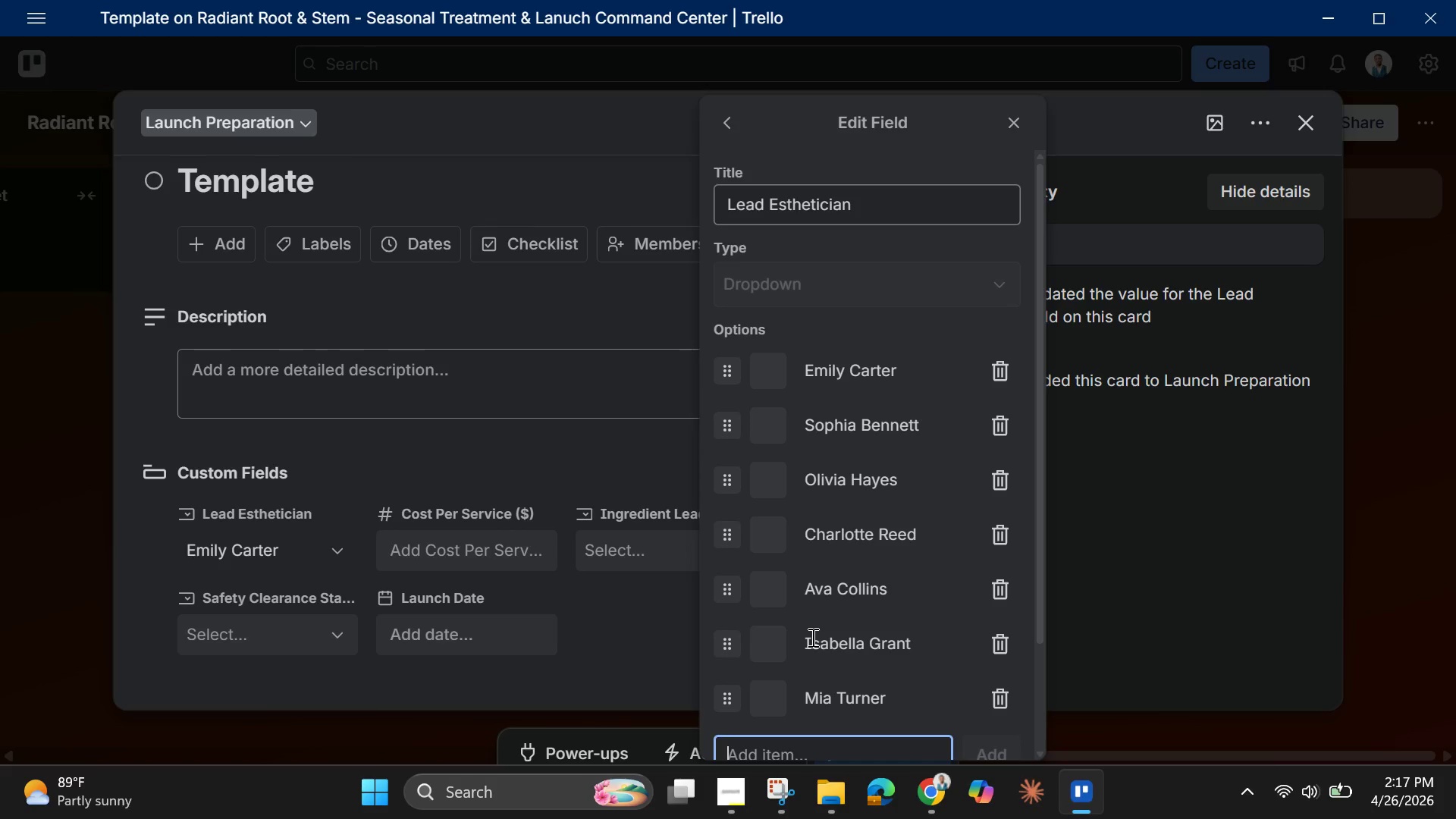 
scroll: coordinate [811, 631], scroll_direction: down, amount: 2.0
 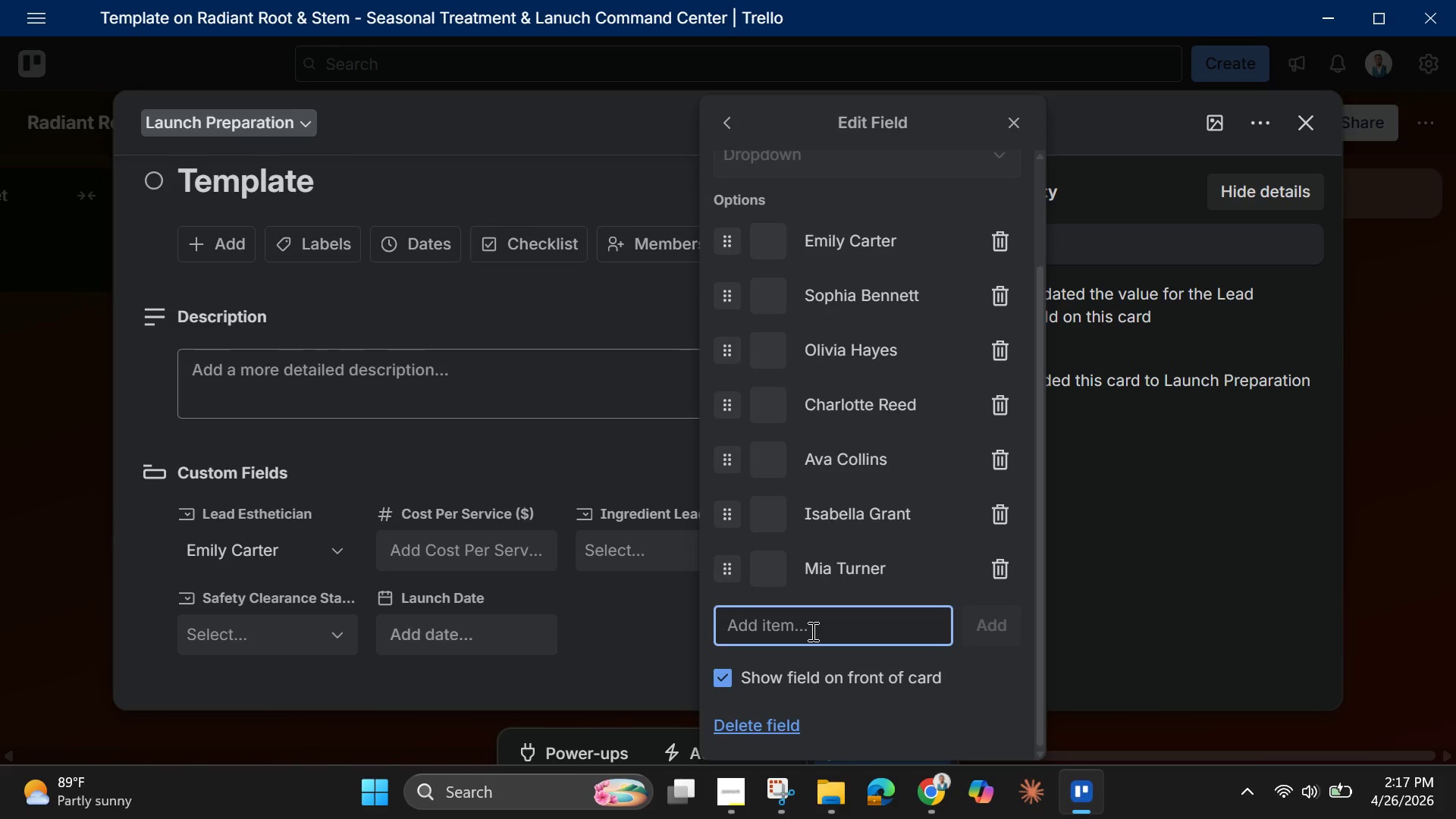 
type(Harper Brooks)
 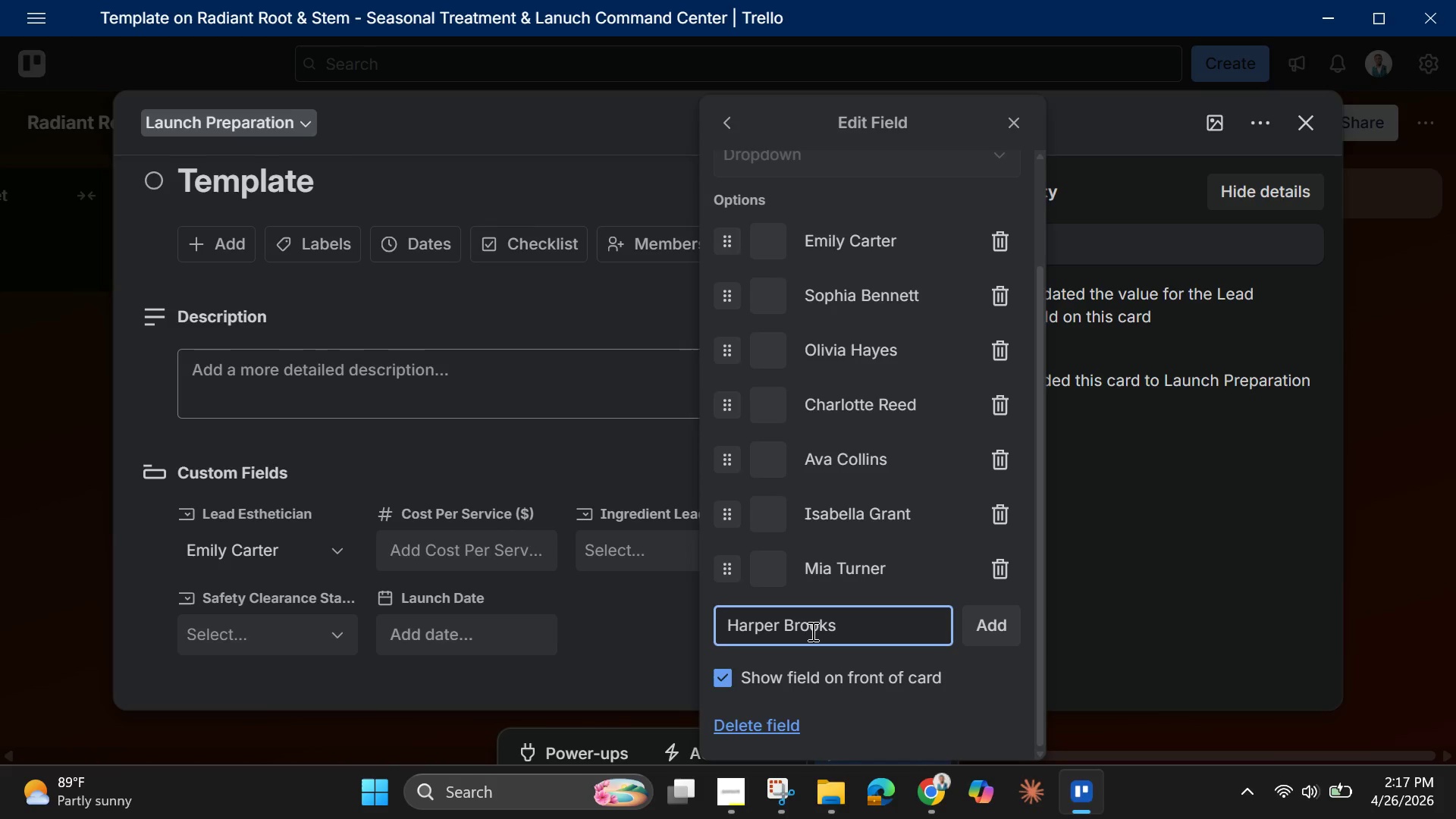 
key(Enter)
 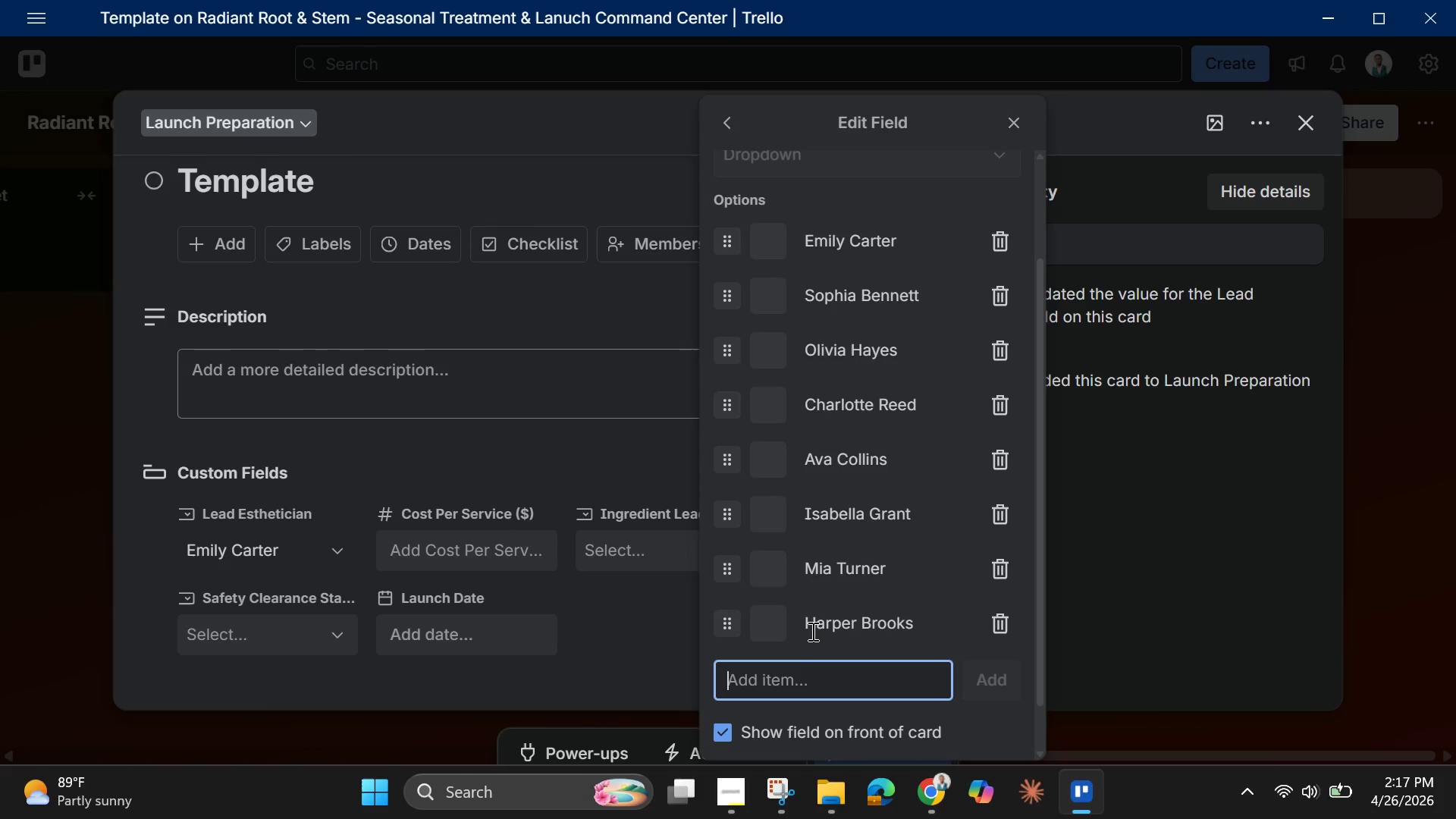 
hold_key(key=ShiftLeft, duration=1.51)
 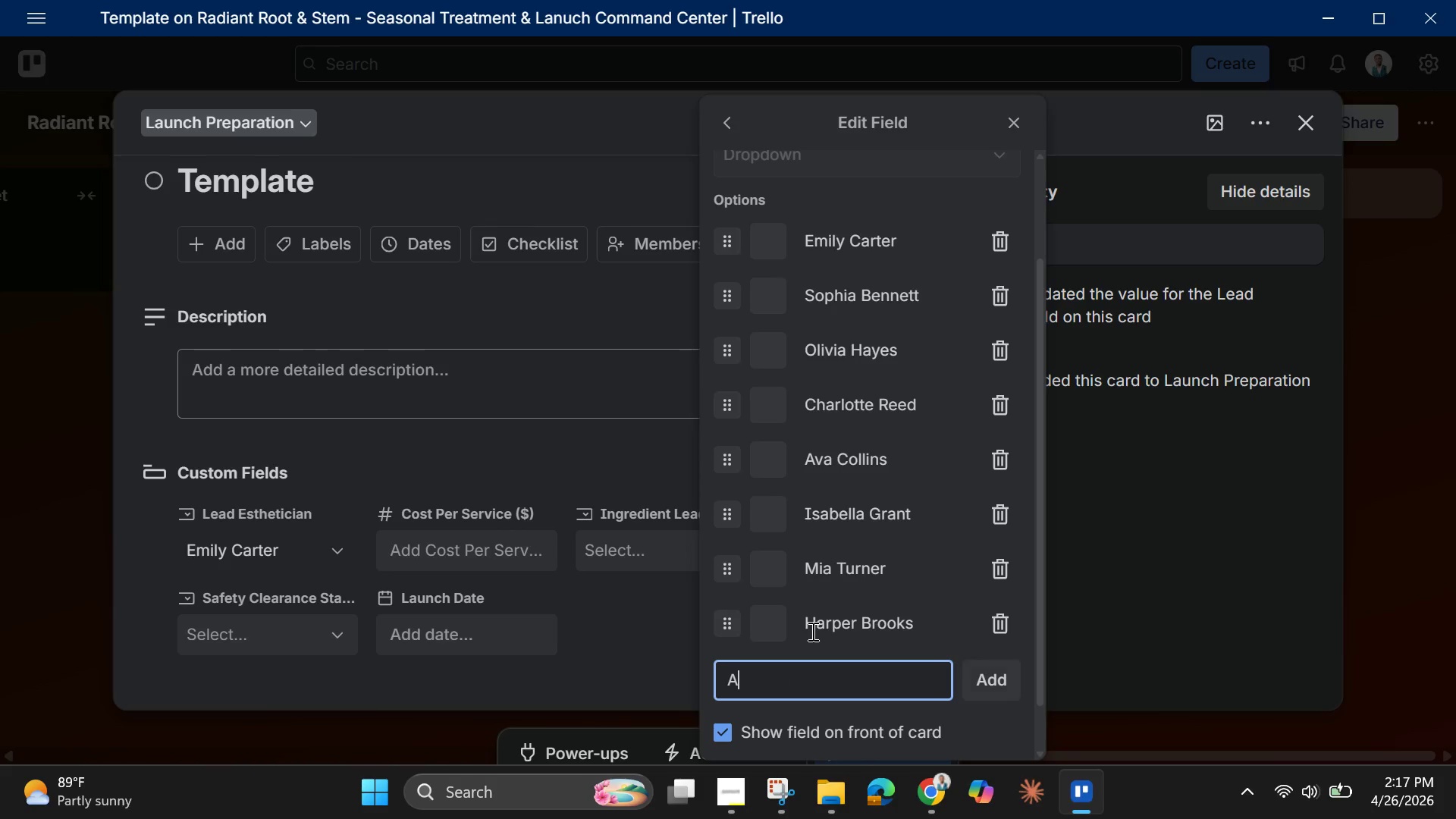 
type(Ameliaa )
key(Backspace)
key(Backspace)
type( Sccc)
key(Backspace)
key(Backspace)
type(ott)
 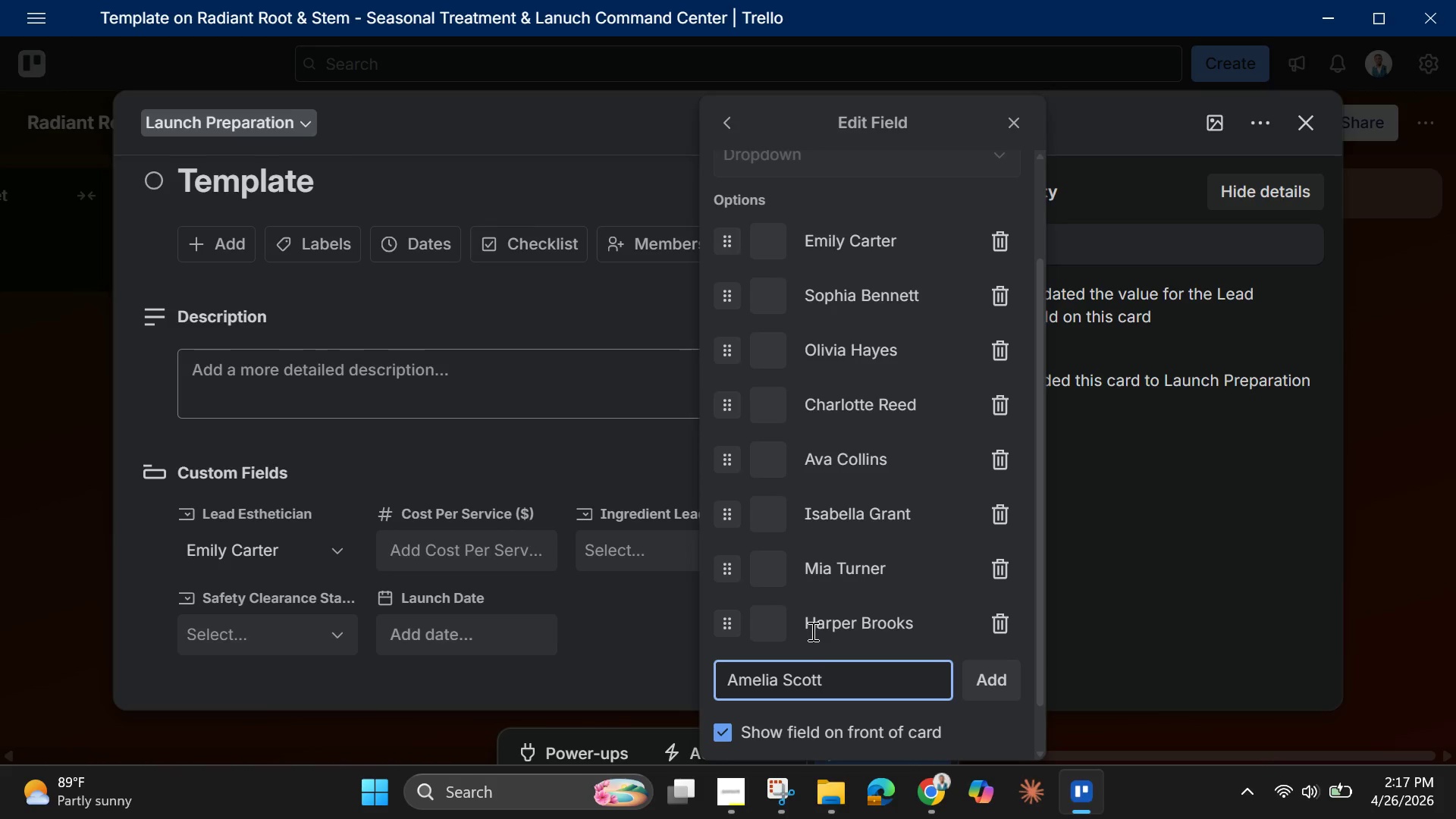 
key(Enter)
 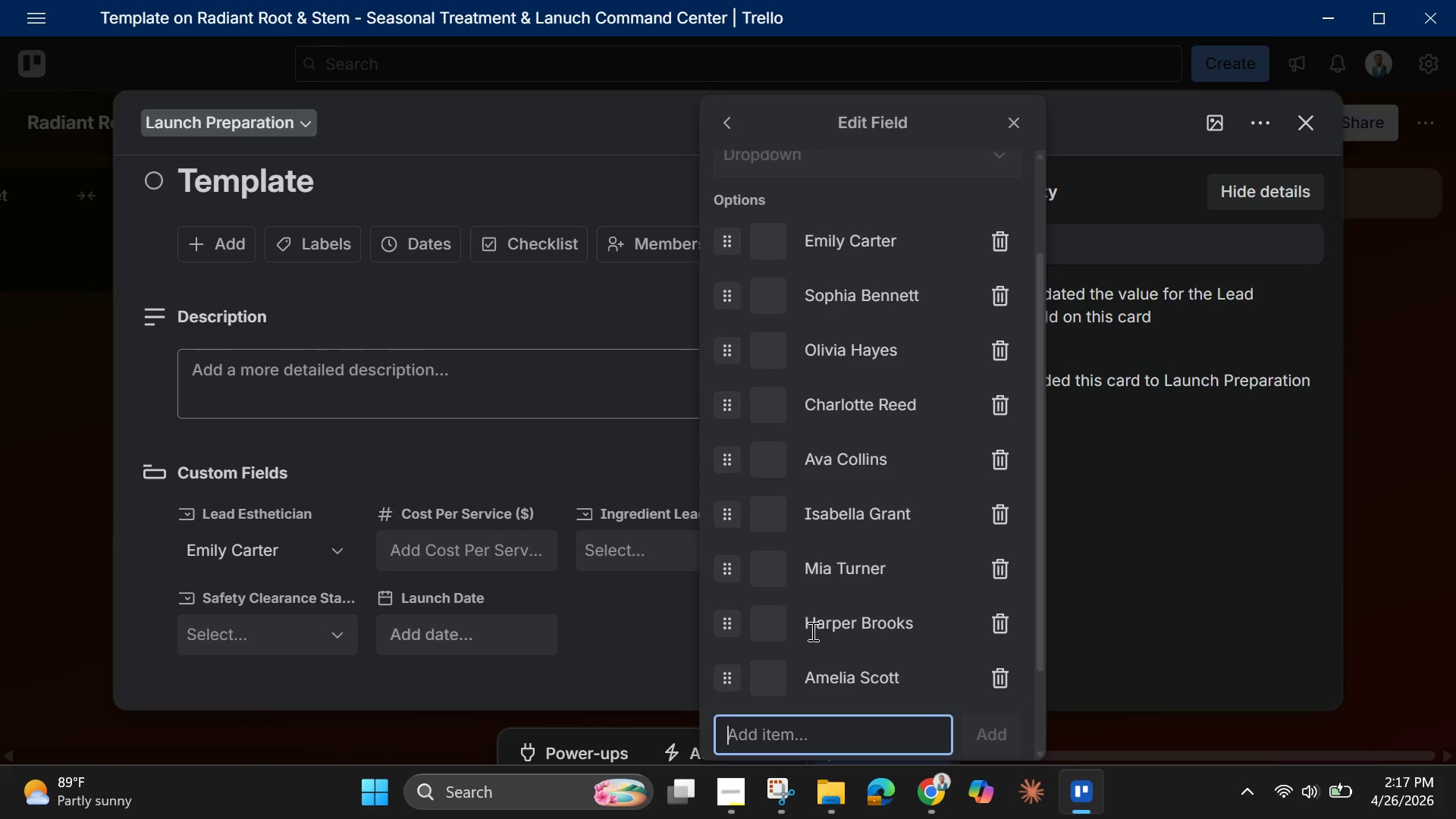 
type(Lily Morgan)
 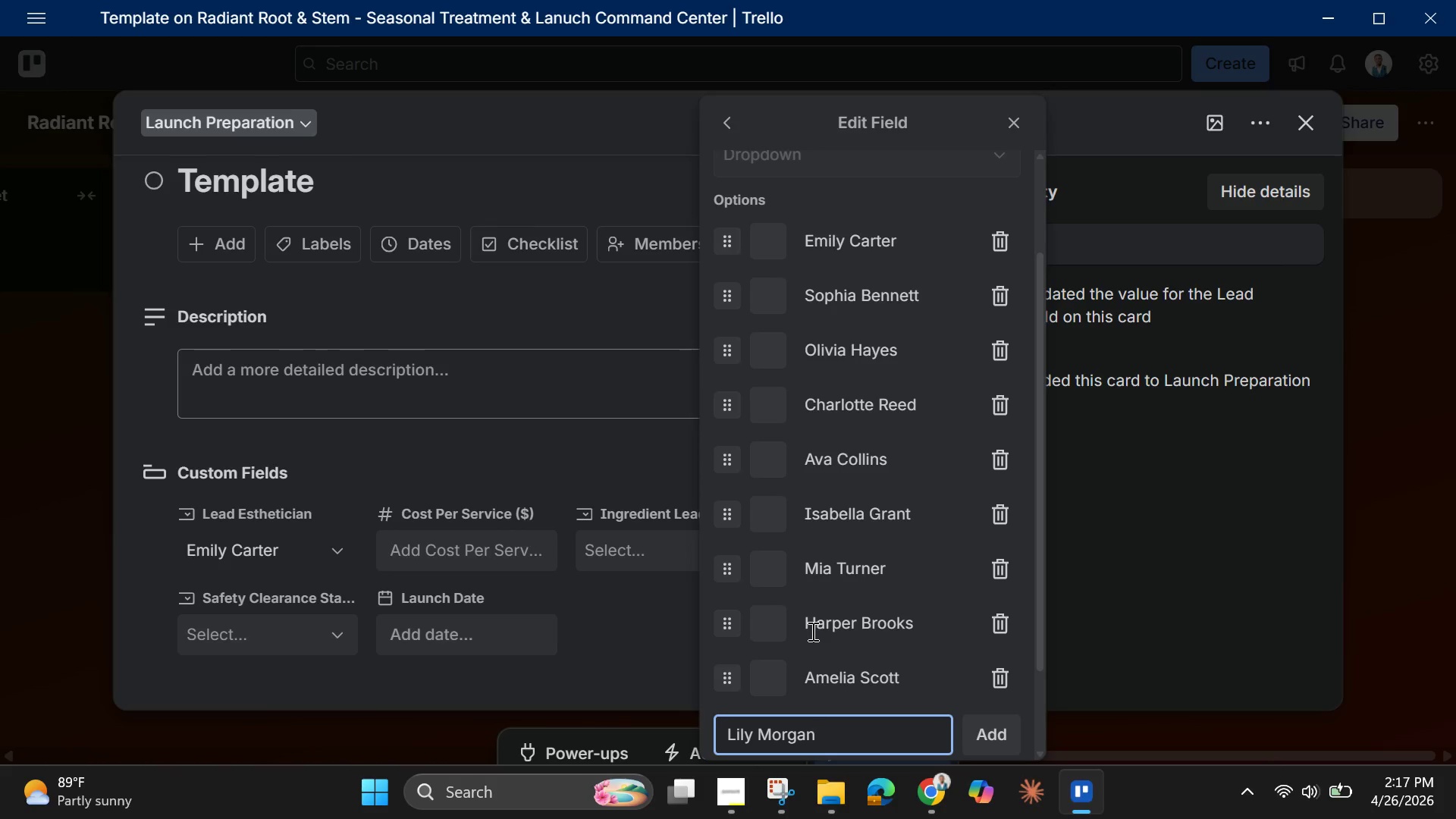 
key(Enter)
 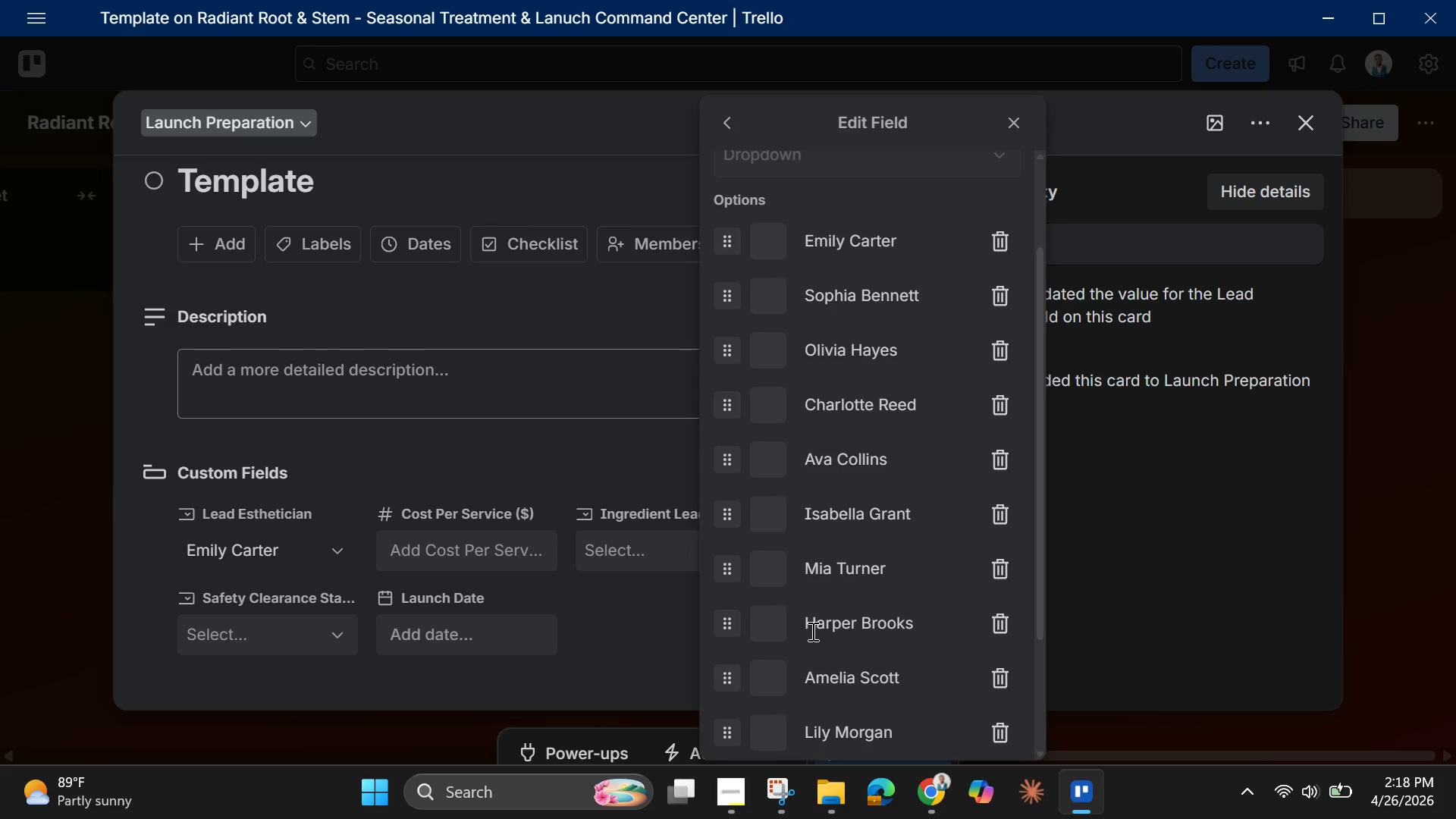 
wait(39.38)
 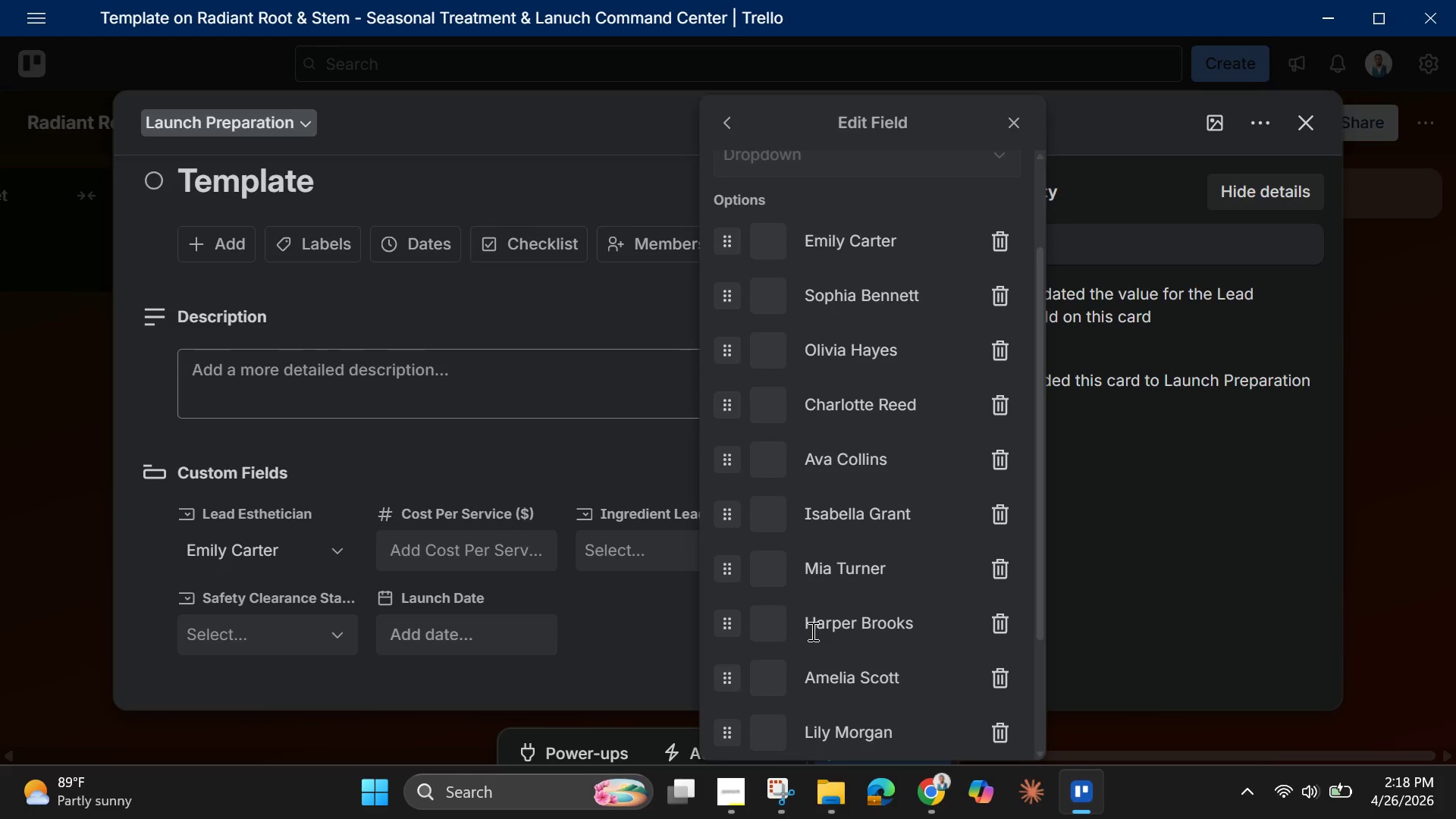 
left_click([601, 460])
 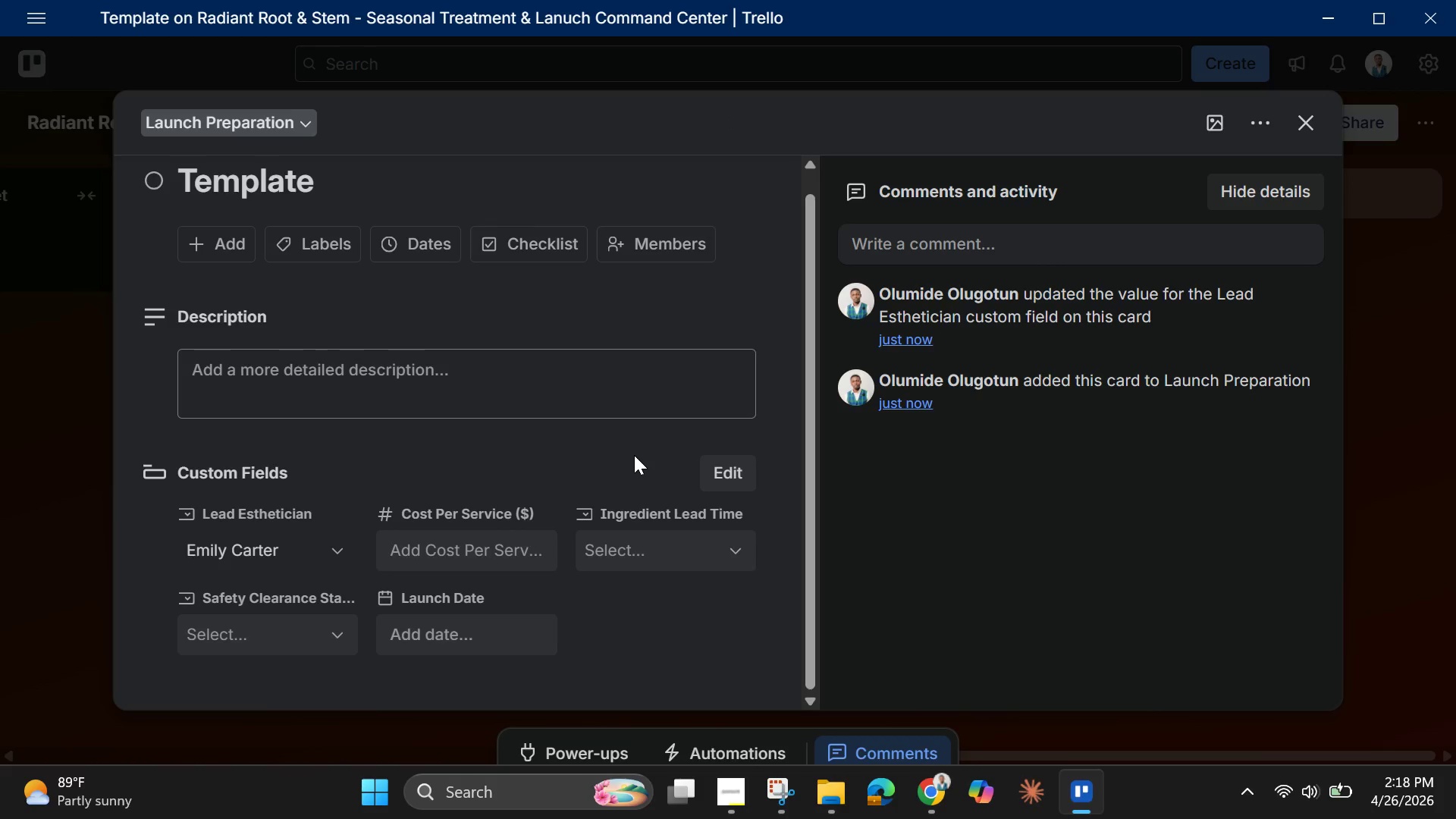 
scroll: coordinate [640, 460], scroll_direction: down, amount: 3.0
 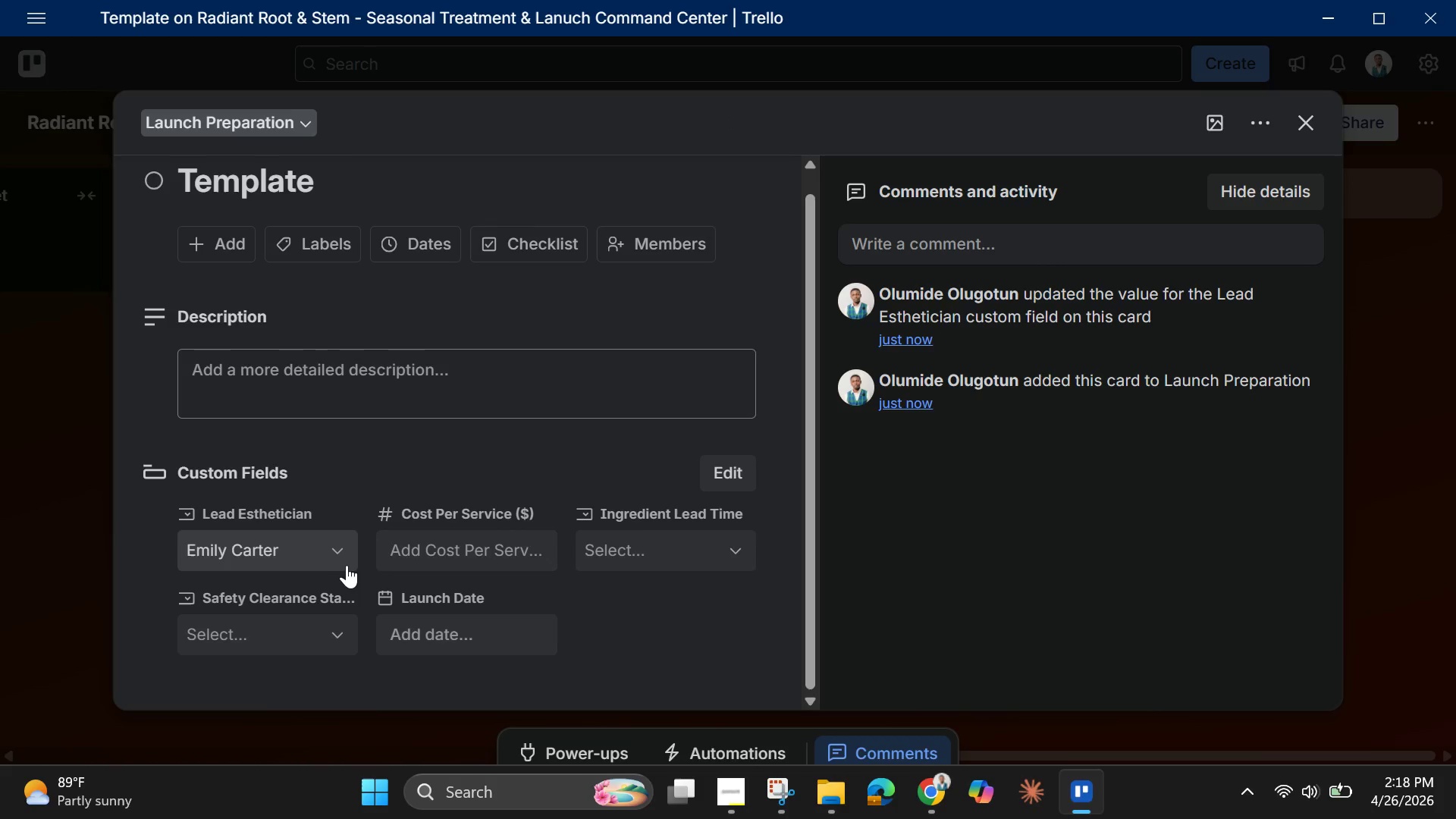 
left_click([334, 555])
 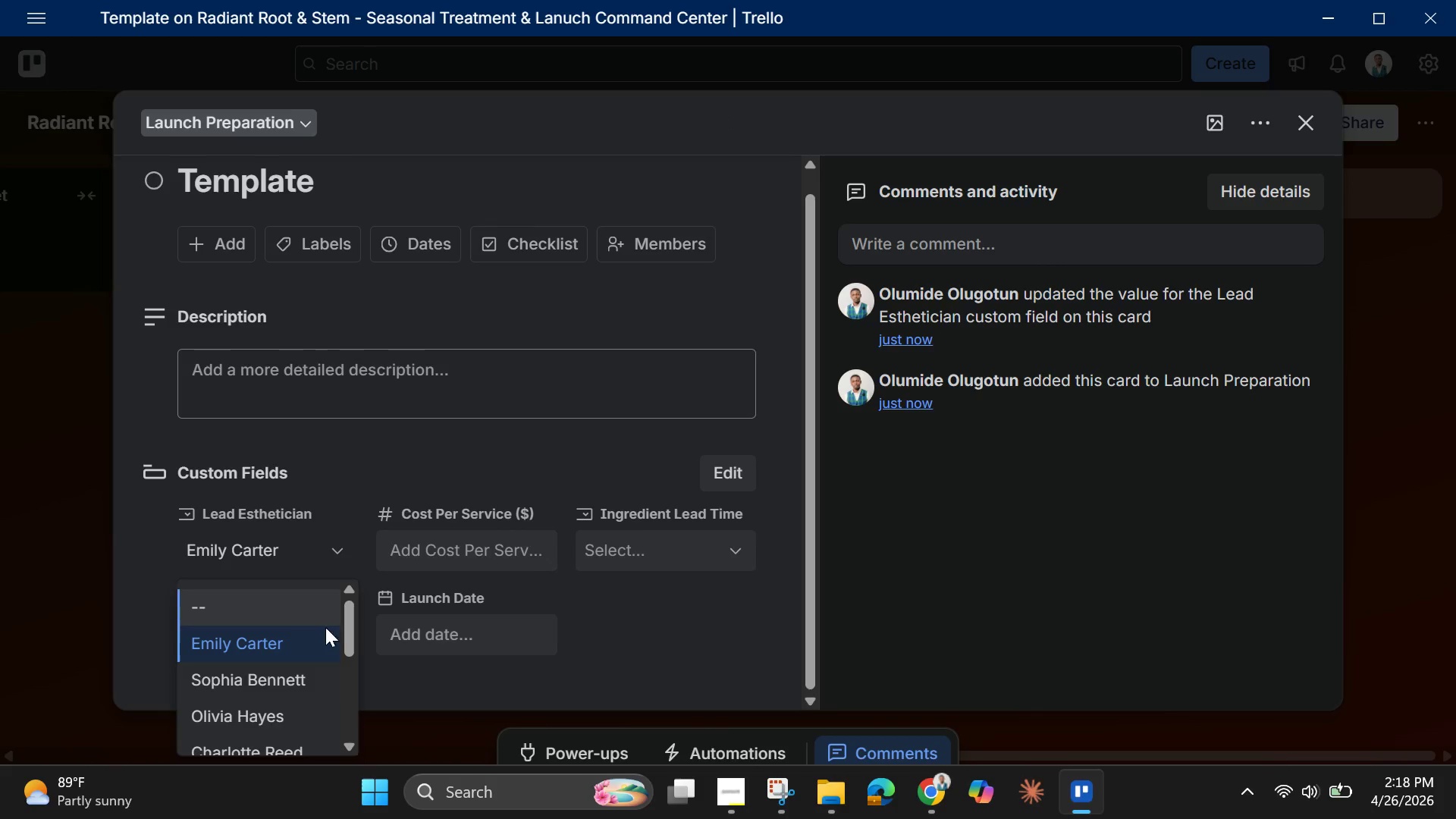 
scroll: coordinate [334, 701], scroll_direction: down, amount: 9.0
 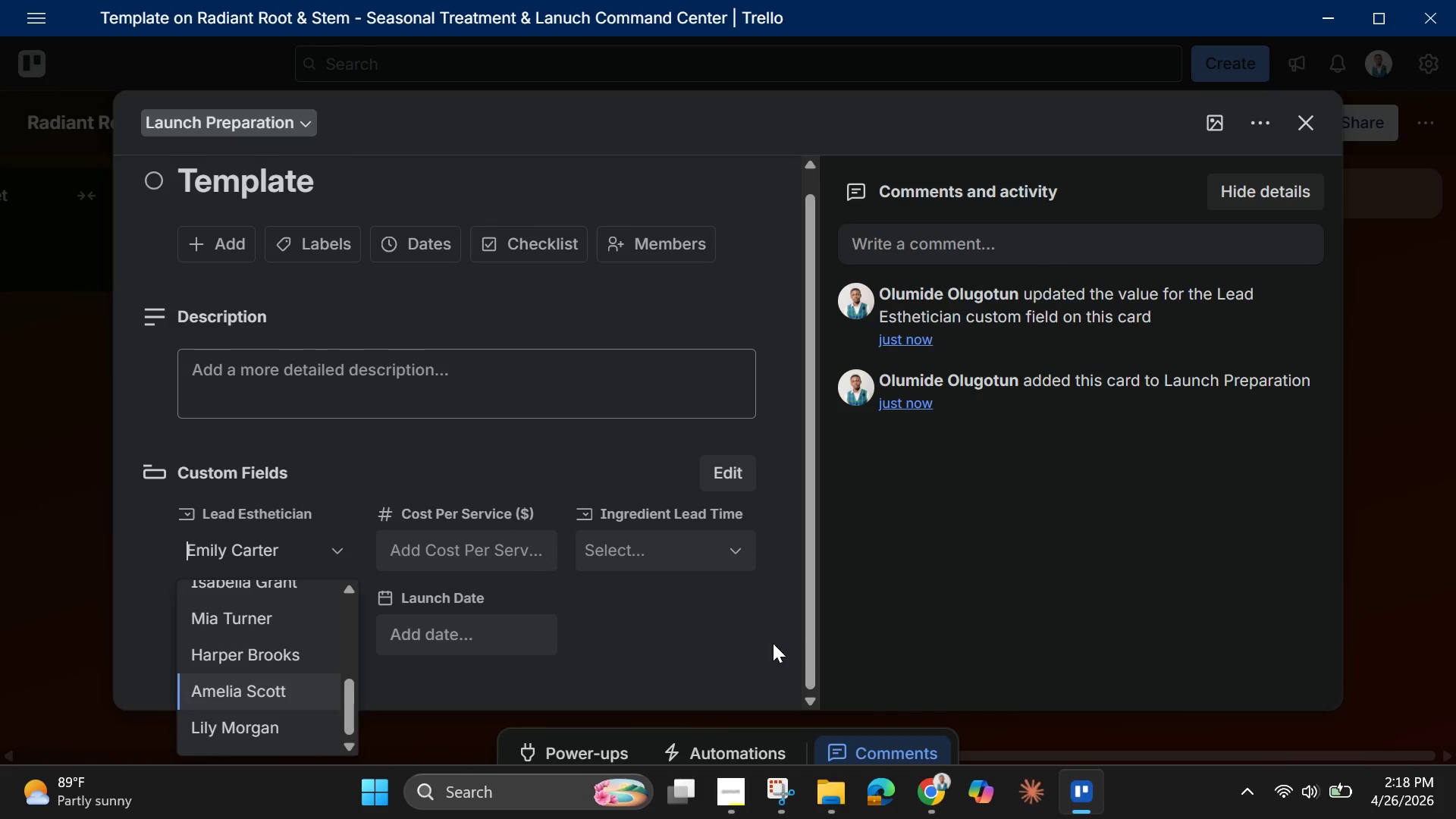 
left_click([773, 643])
 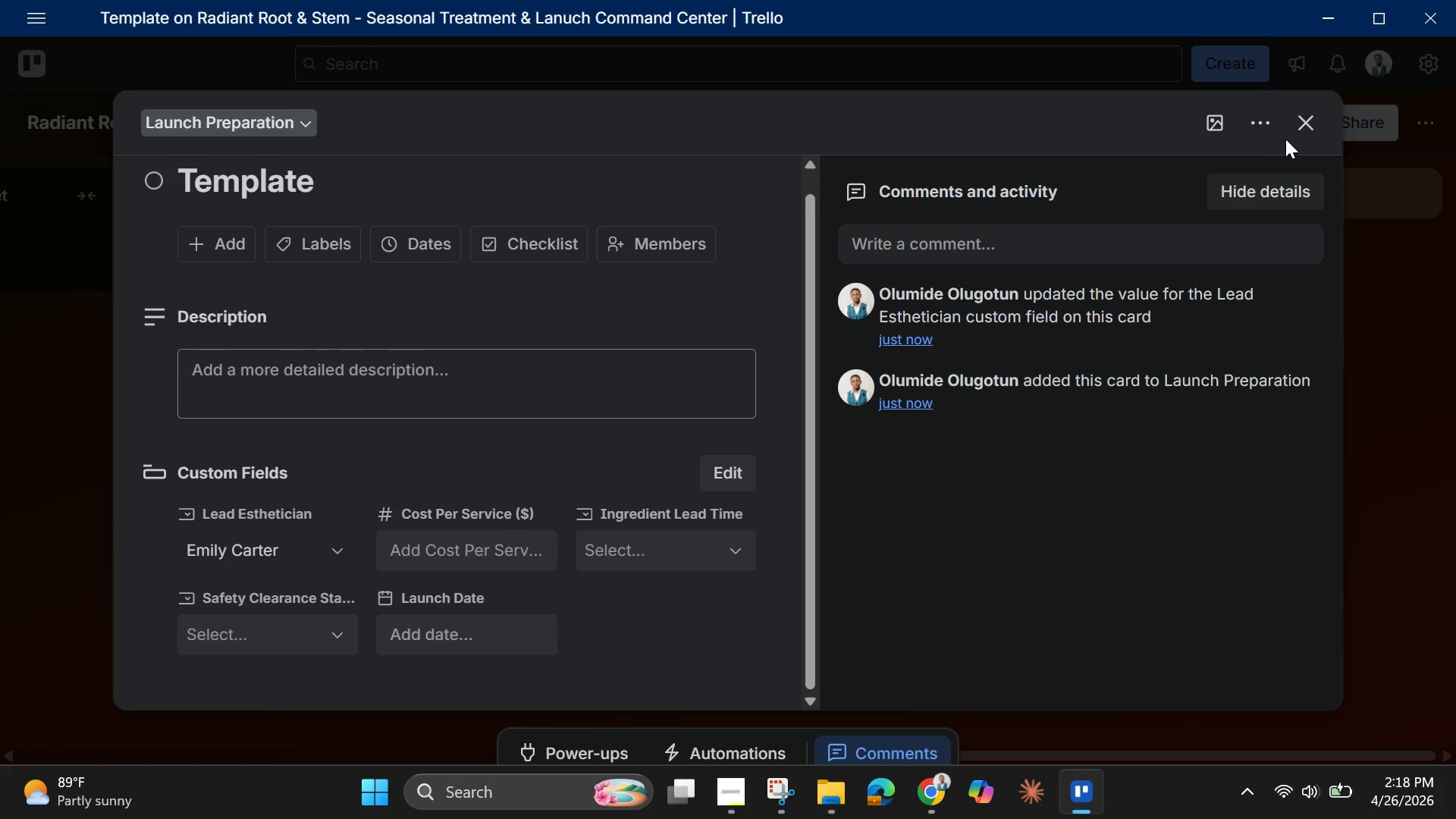 
left_click([1305, 131])
 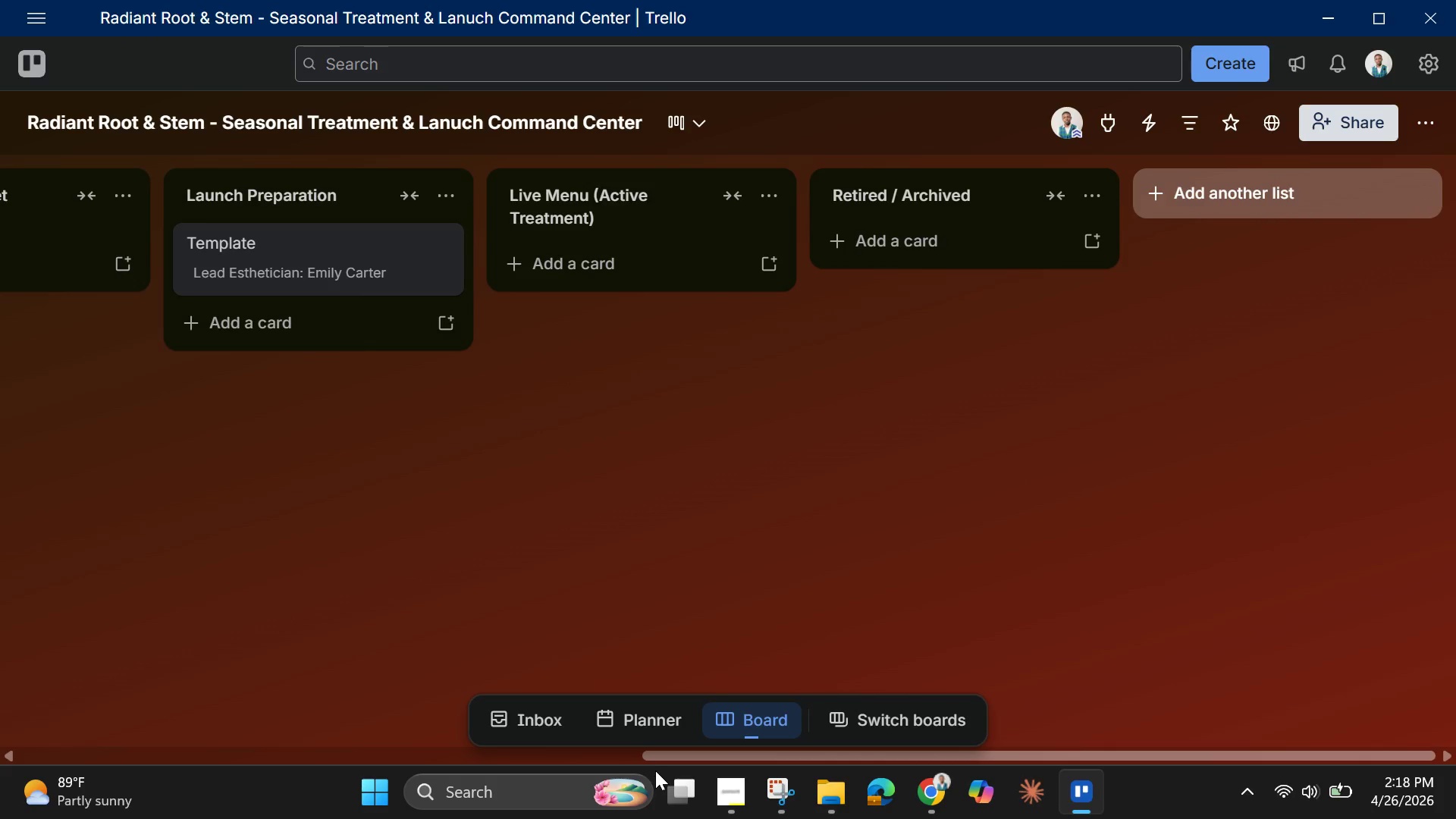 
left_click_drag(start_coordinate=[657, 754], to_coordinate=[74, 704])
 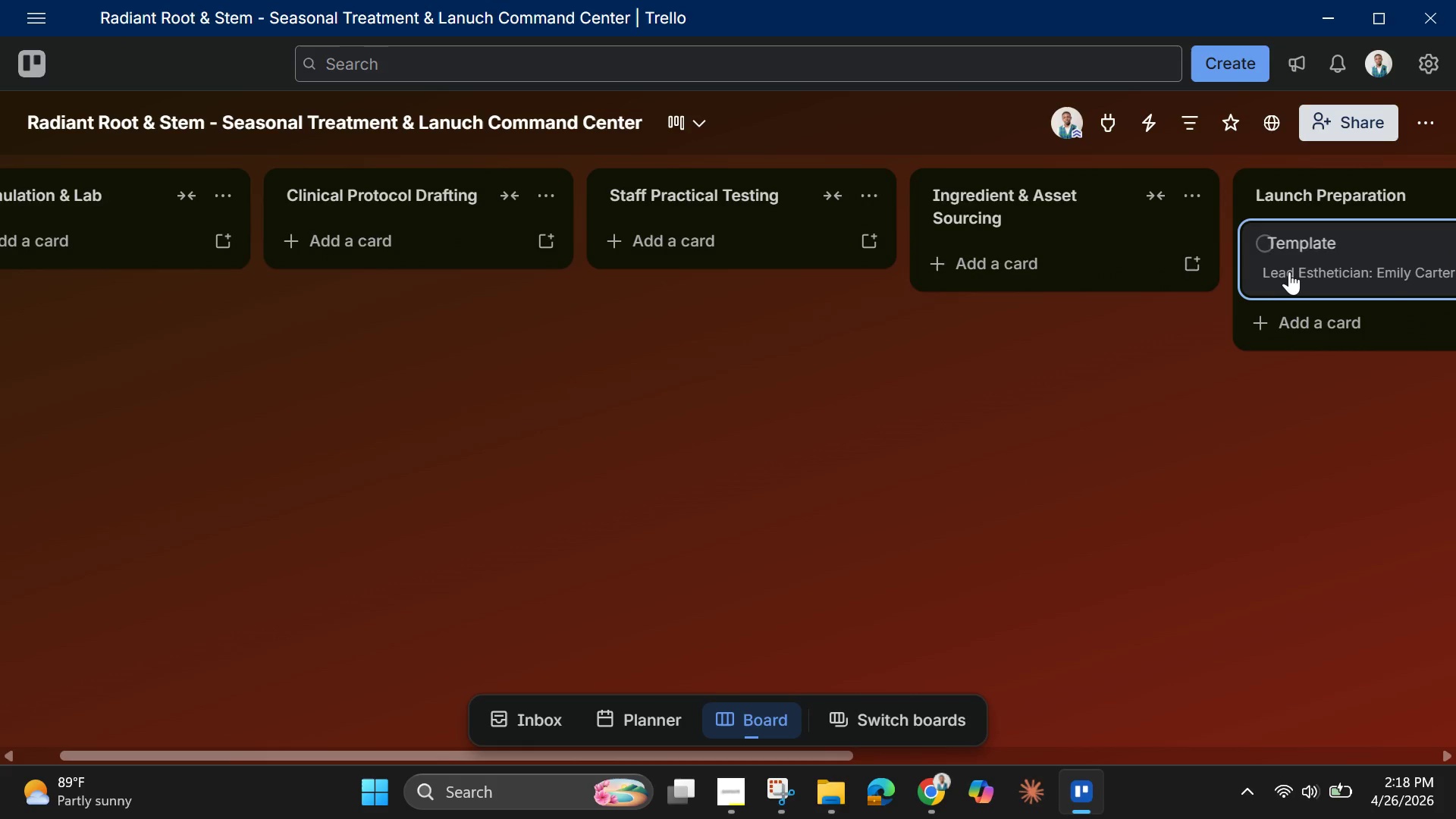 
left_click_drag(start_coordinate=[1289, 270], to_coordinate=[157, 274])
 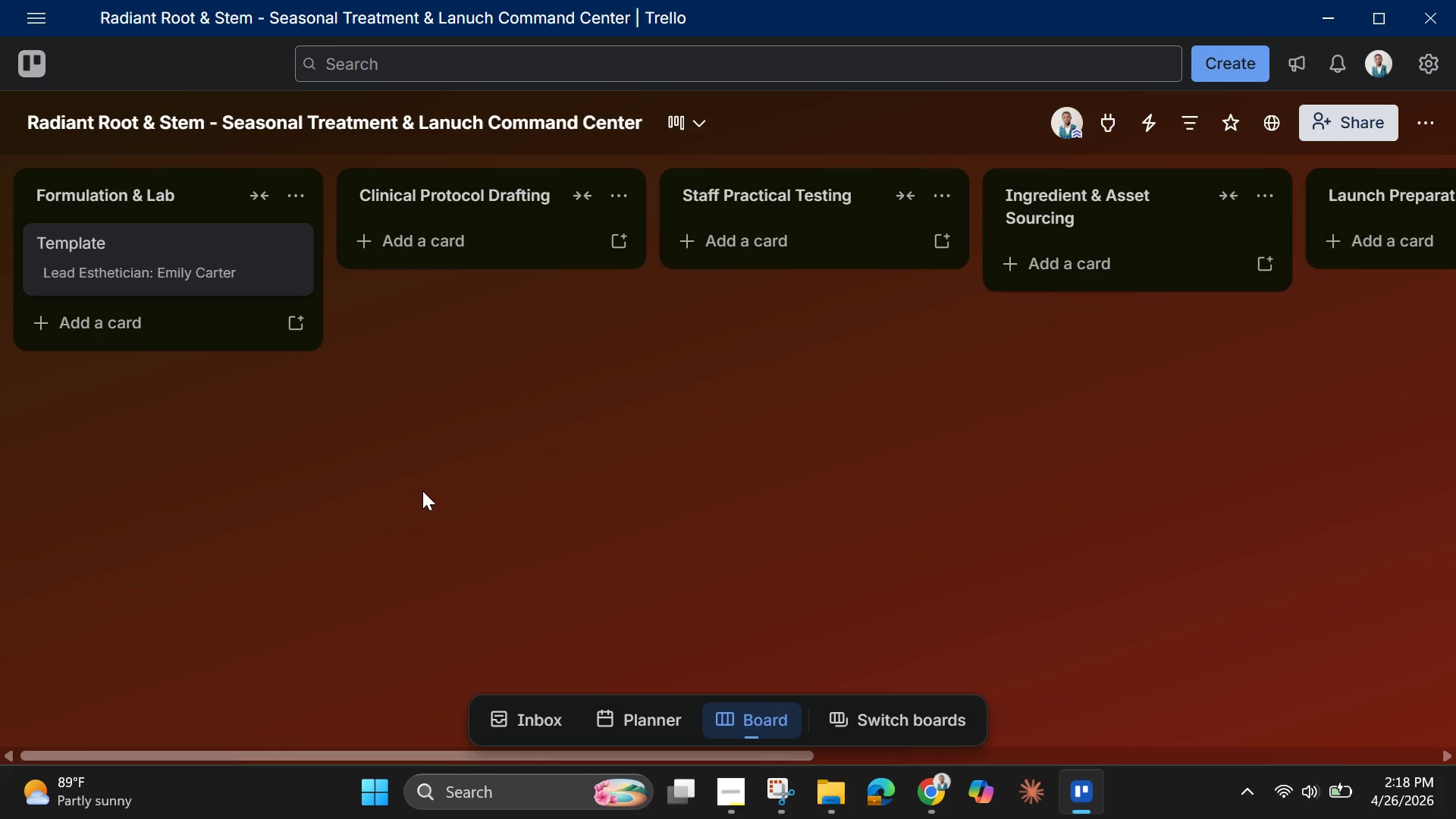 
wait(6.97)
 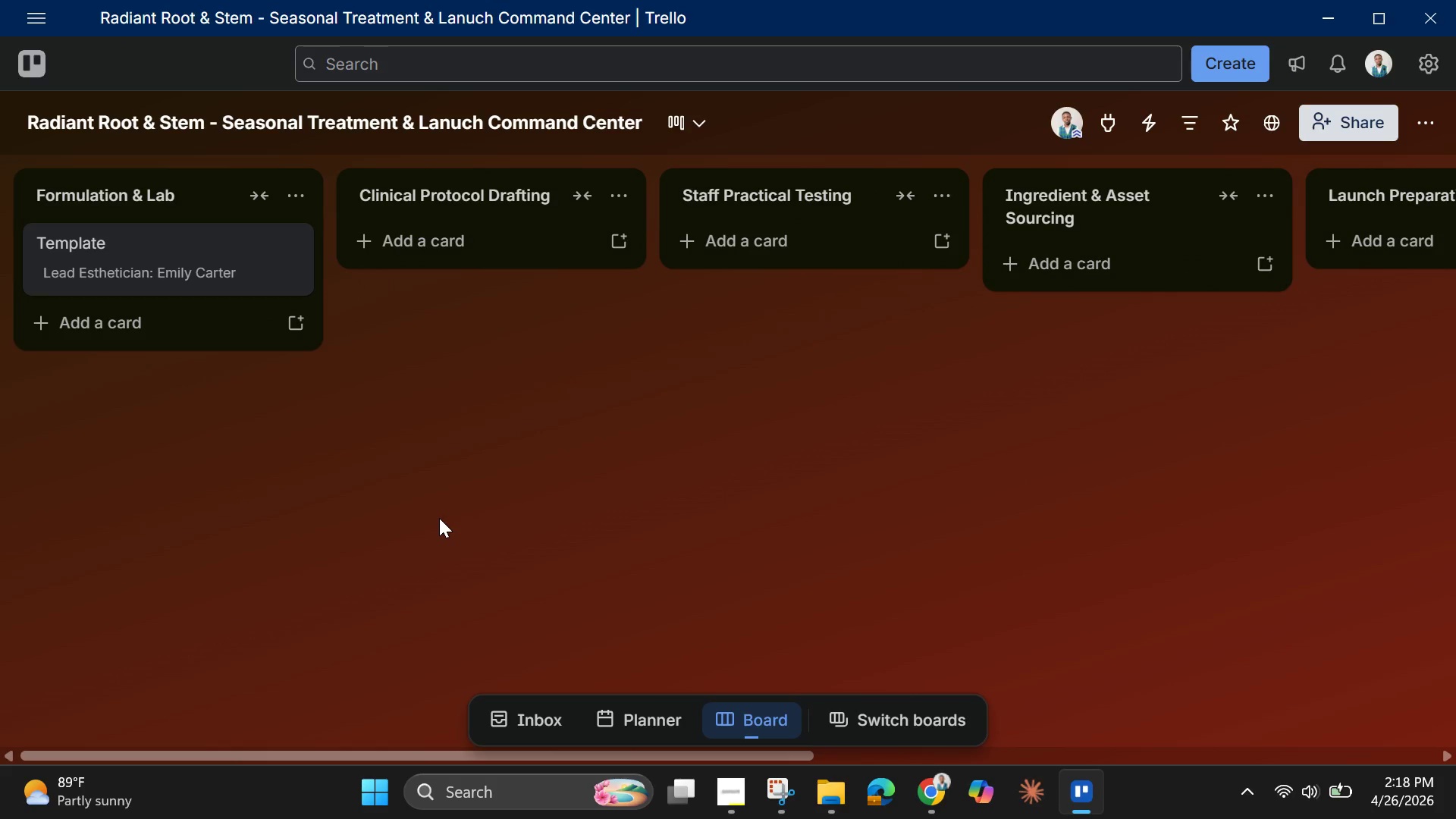 
left_click([104, 320])
 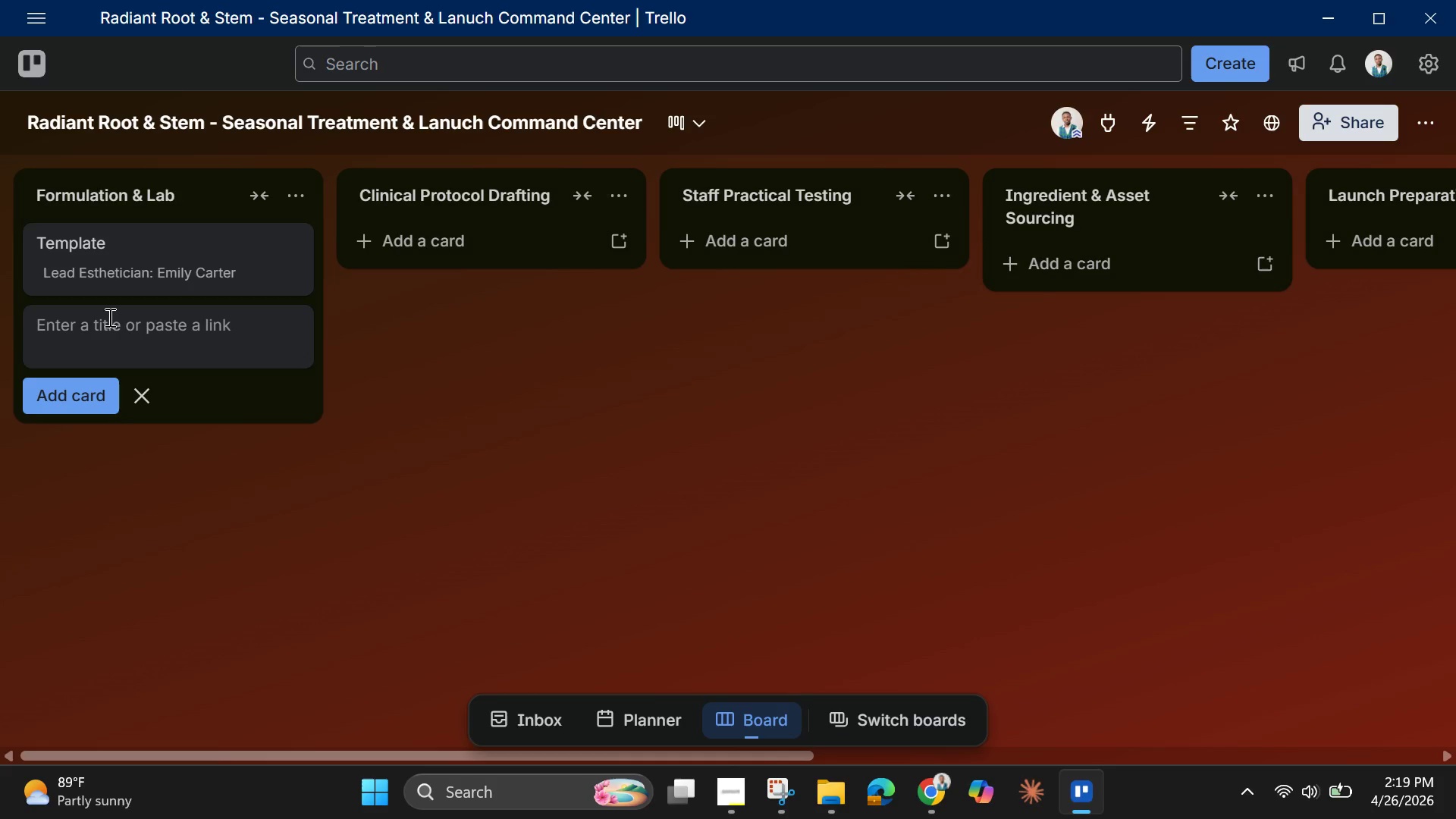 
type(Hibiscus Peel - Clinical Protocol F)
key(Backspace)
type(Draft)
 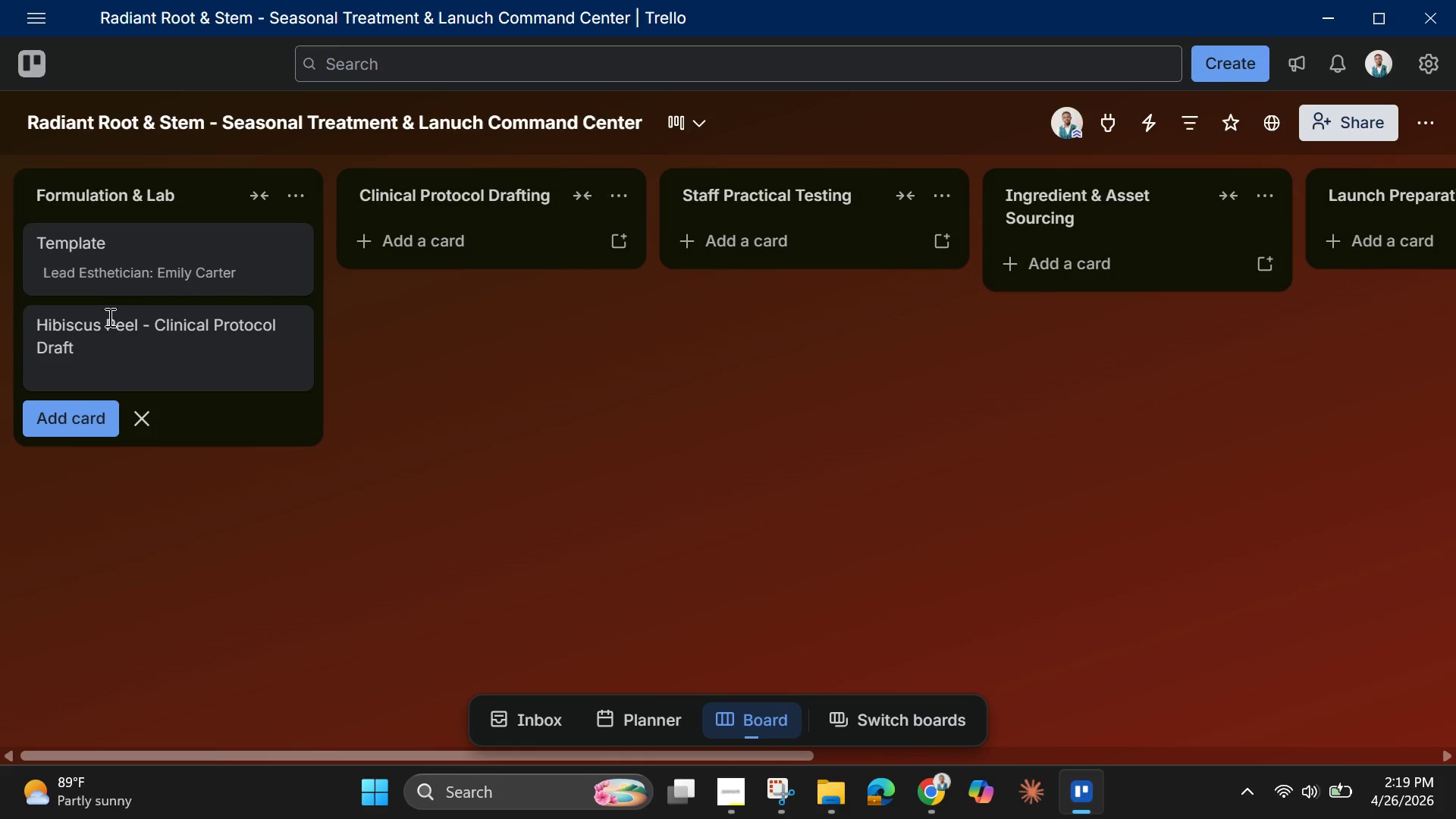 
key(Enter)
 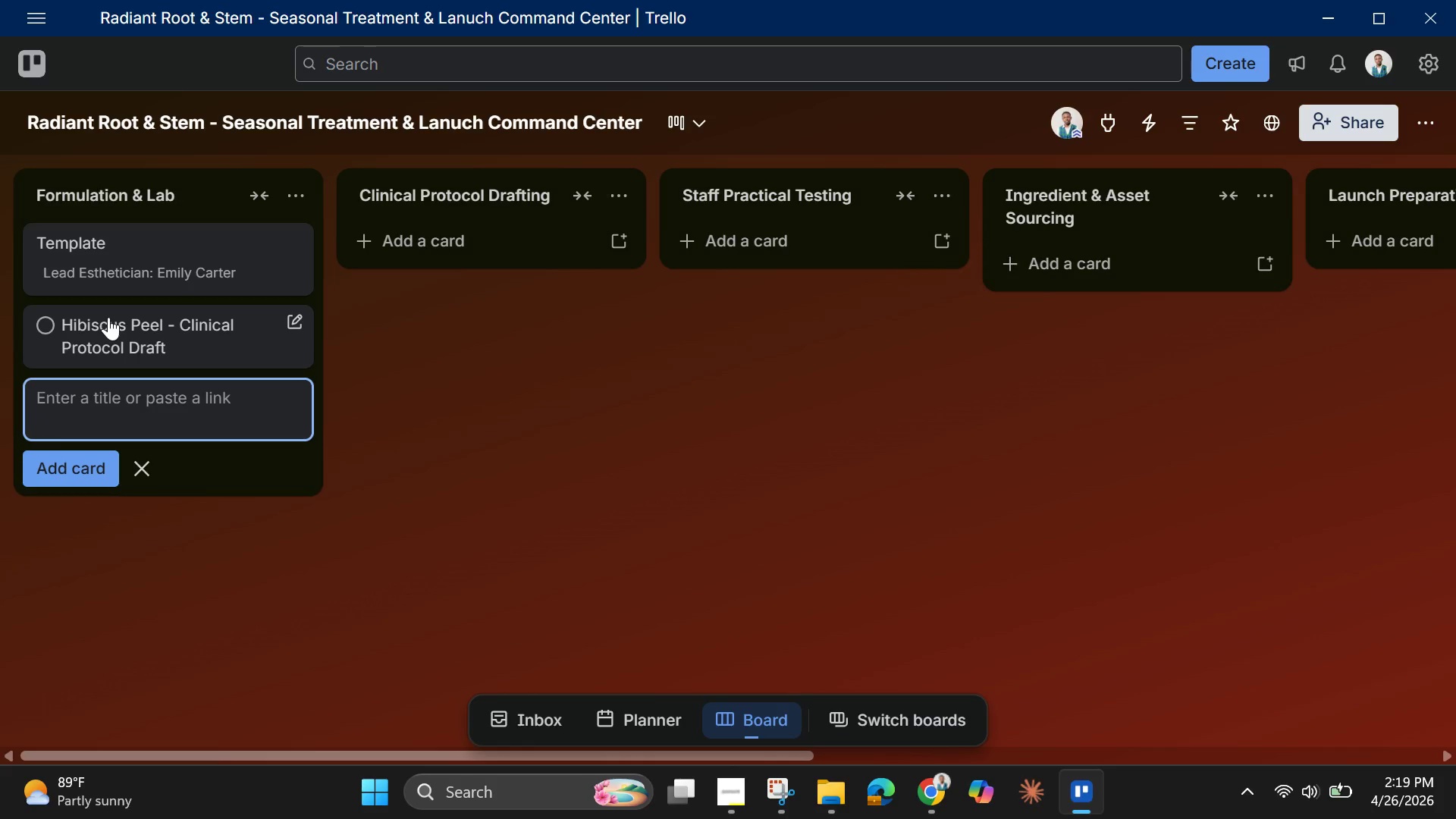 
type(Chemical Sensi)
 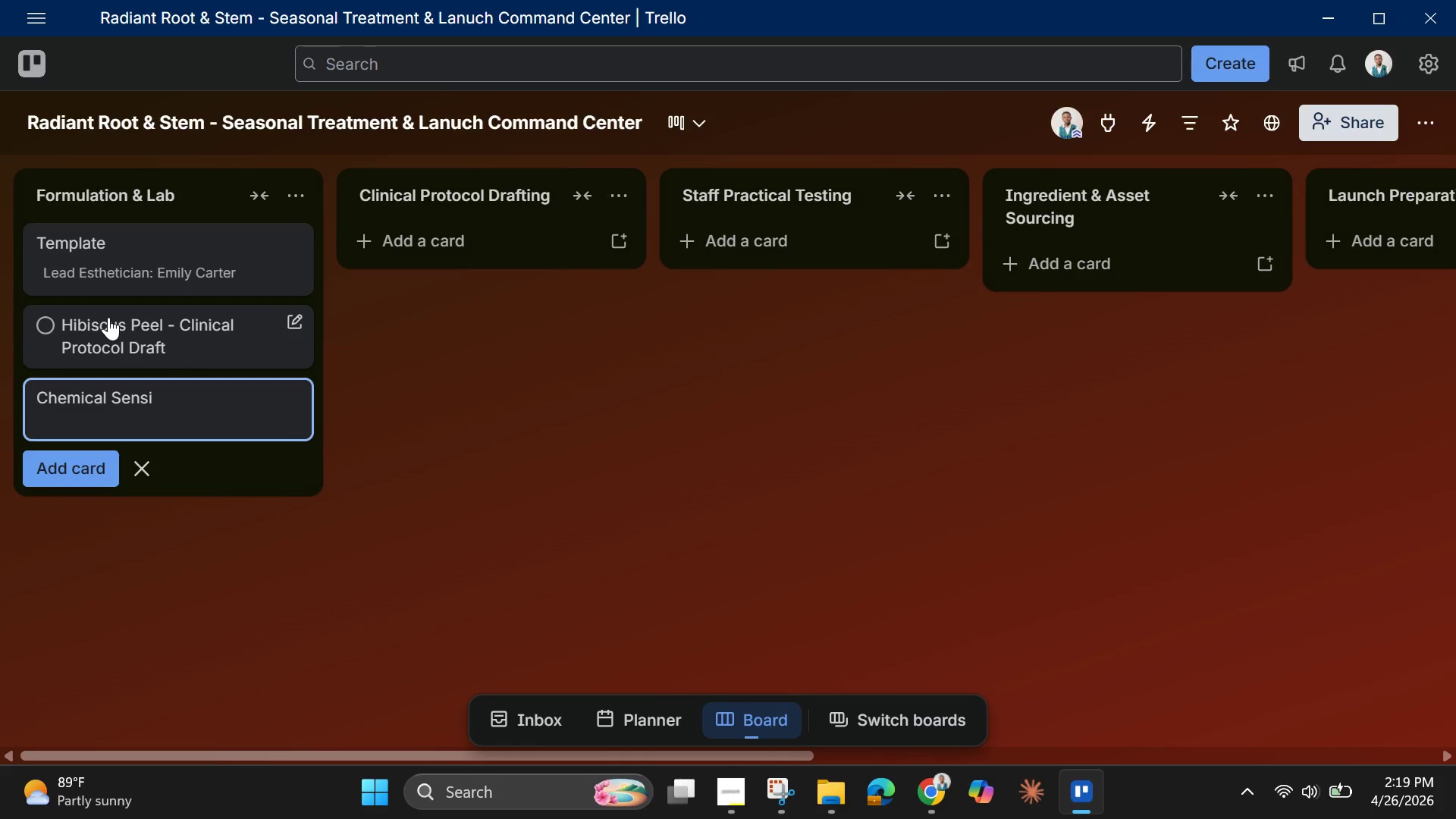 
wait(45.52)
 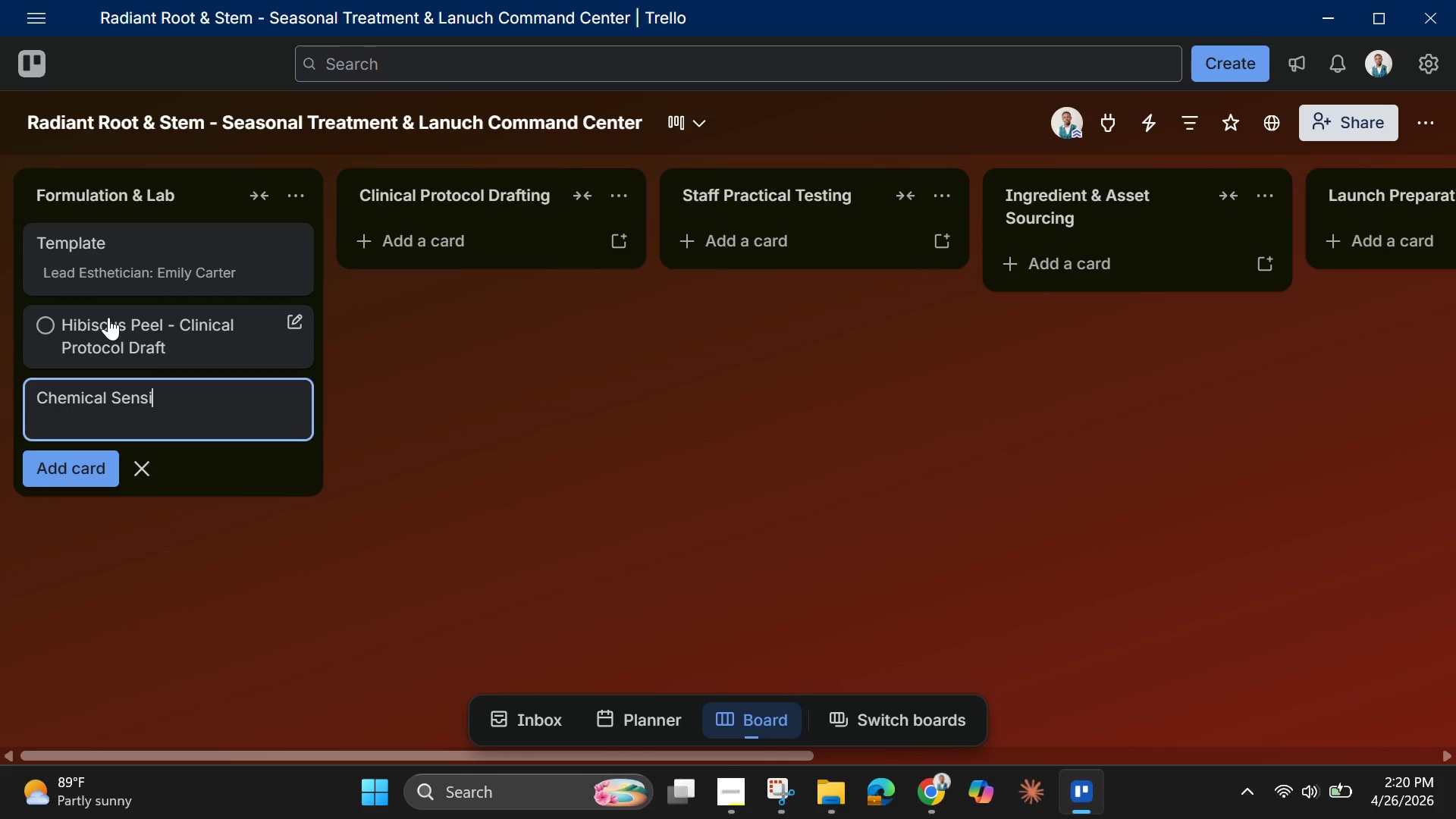 
left_click([138, 332])
 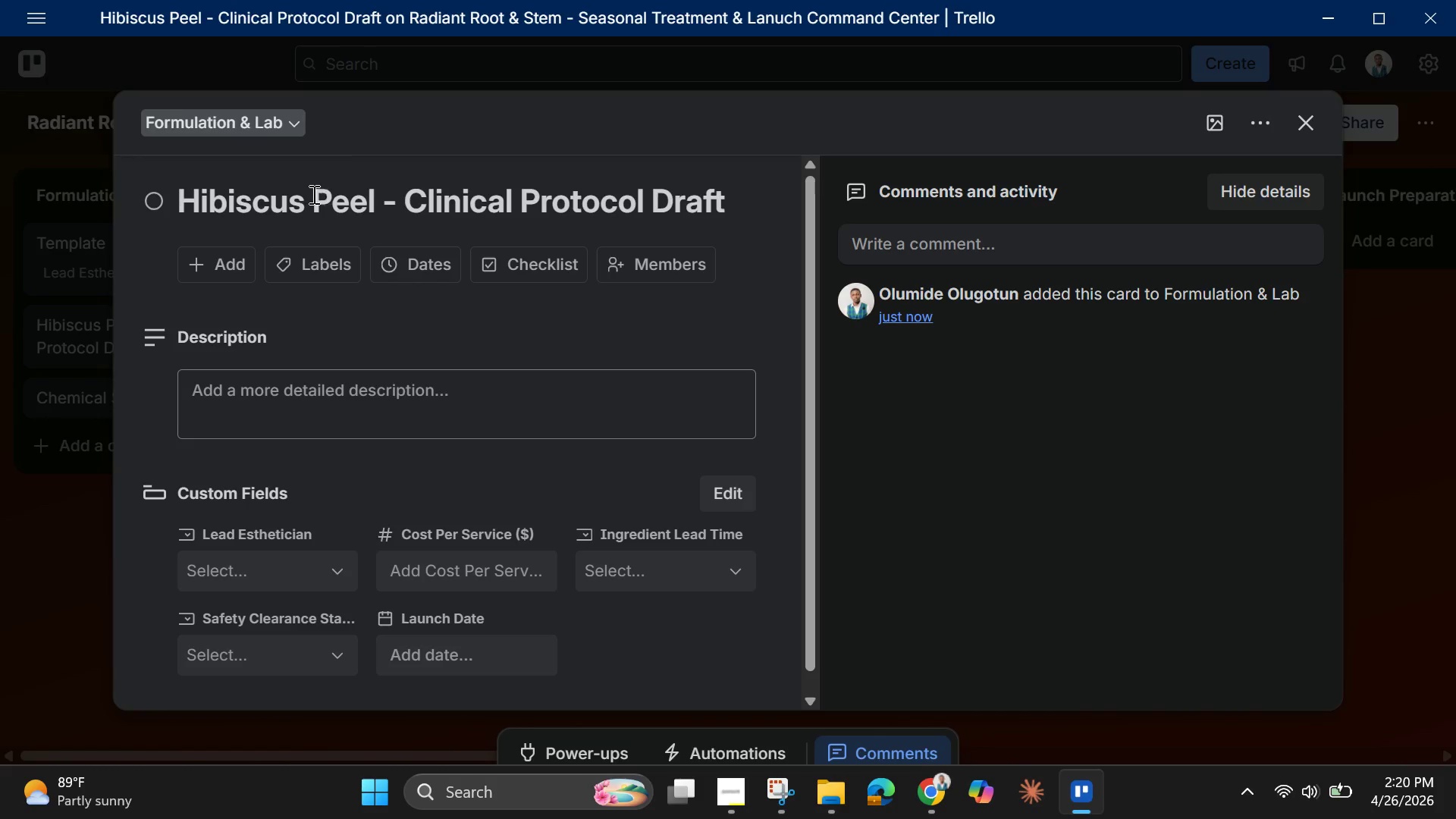 
left_click([315, 205])
 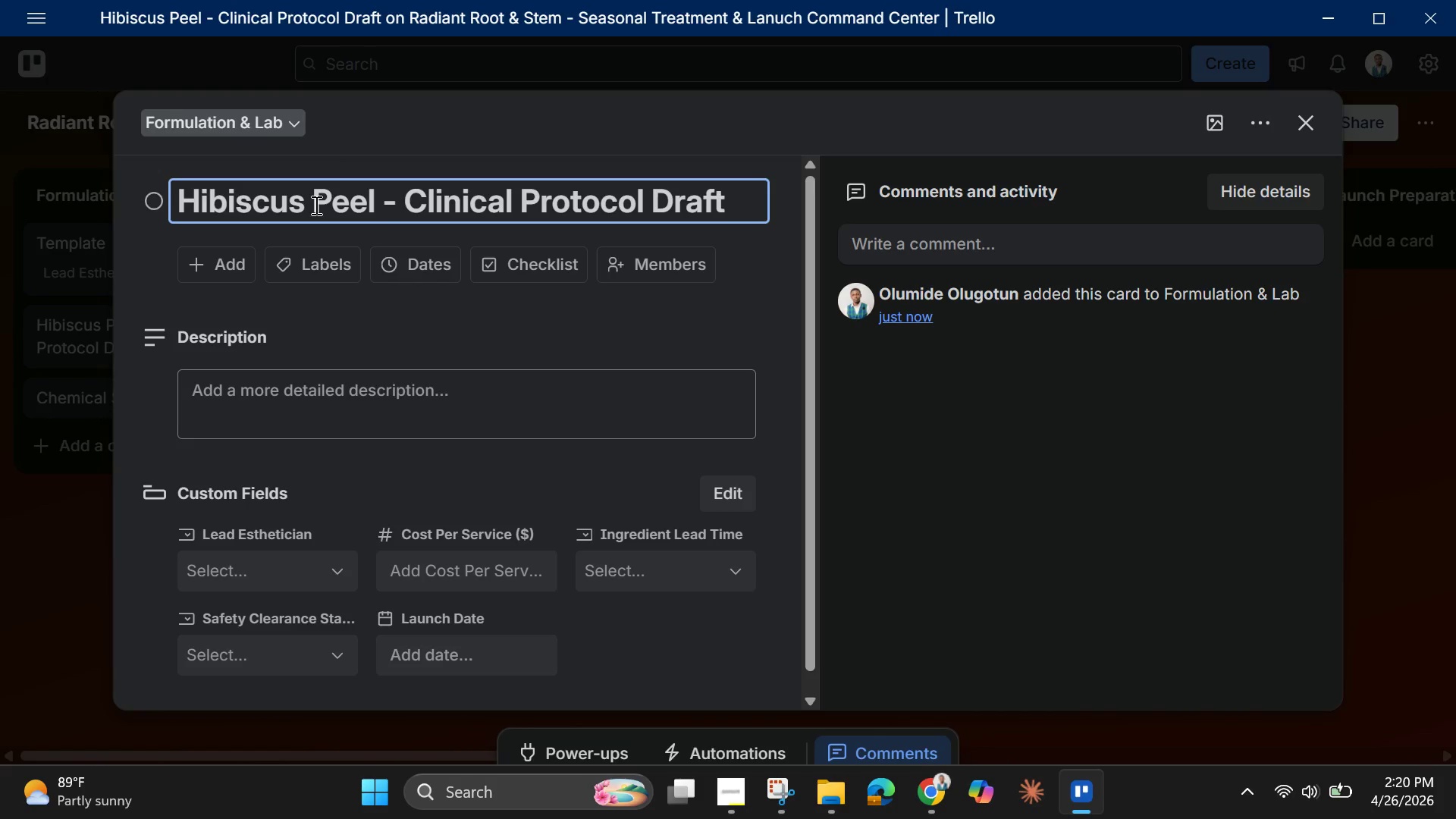 
type(Enzyme )
 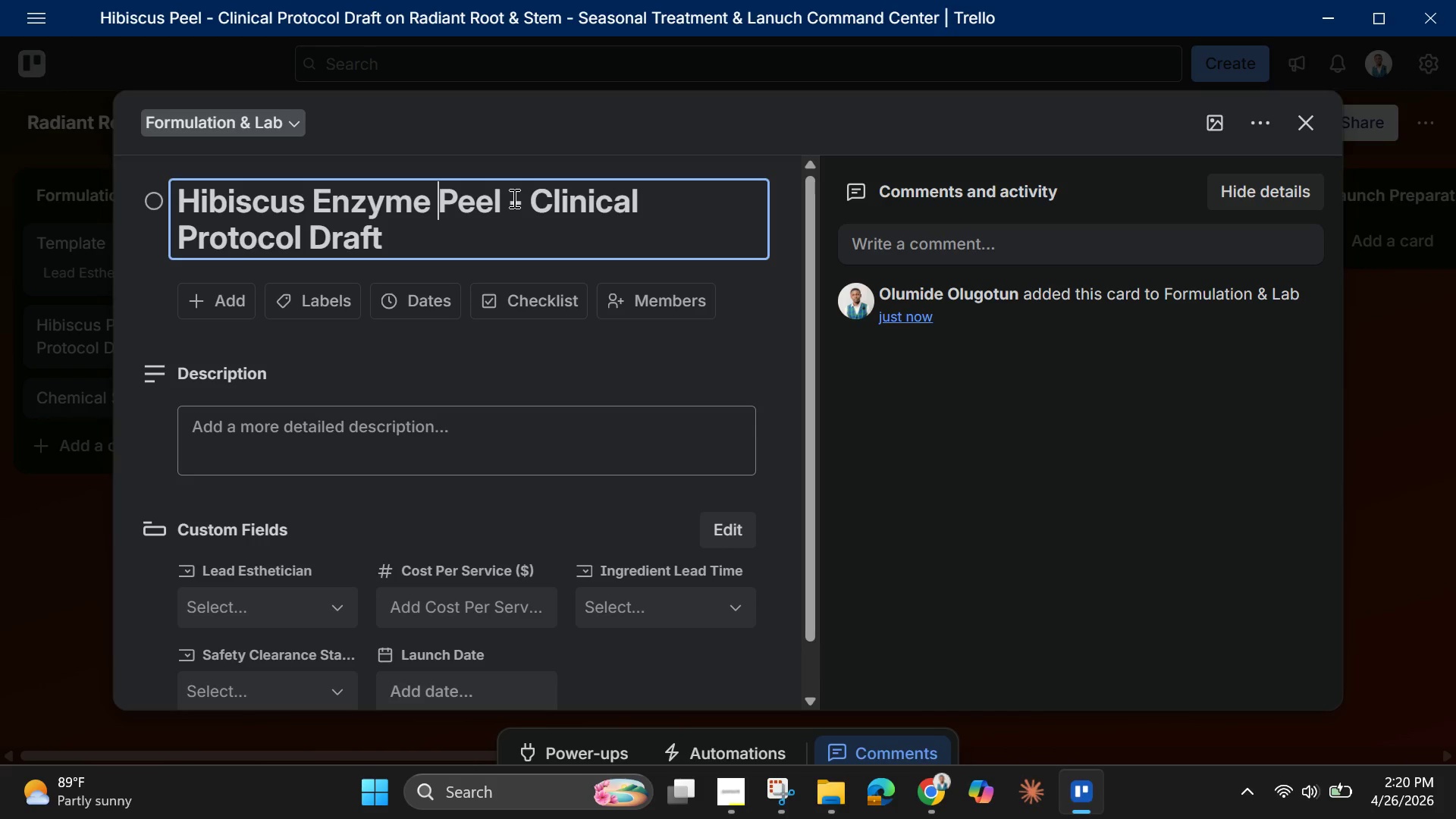 
wait(6.92)
 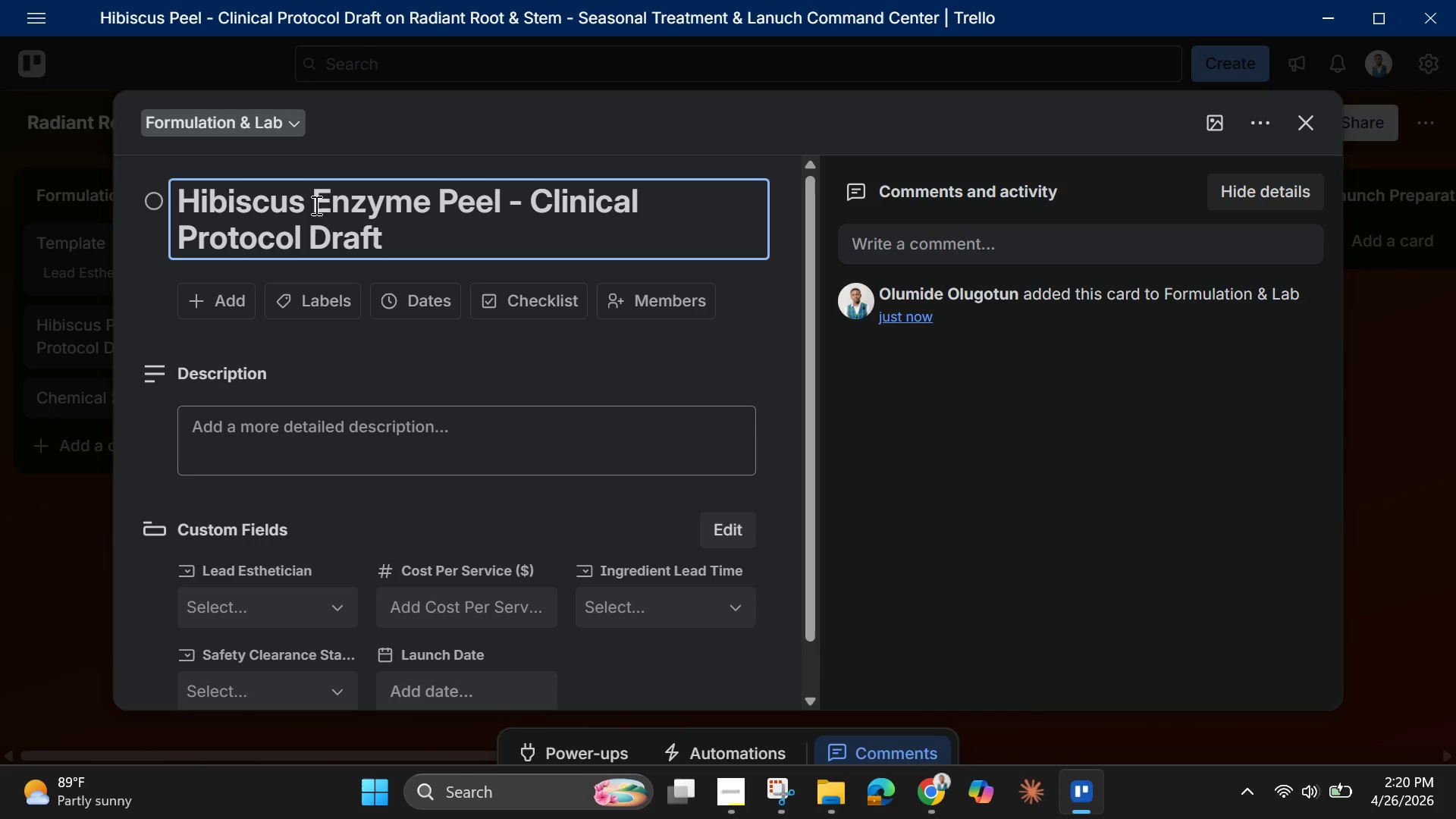 
double_click([260, 226])
 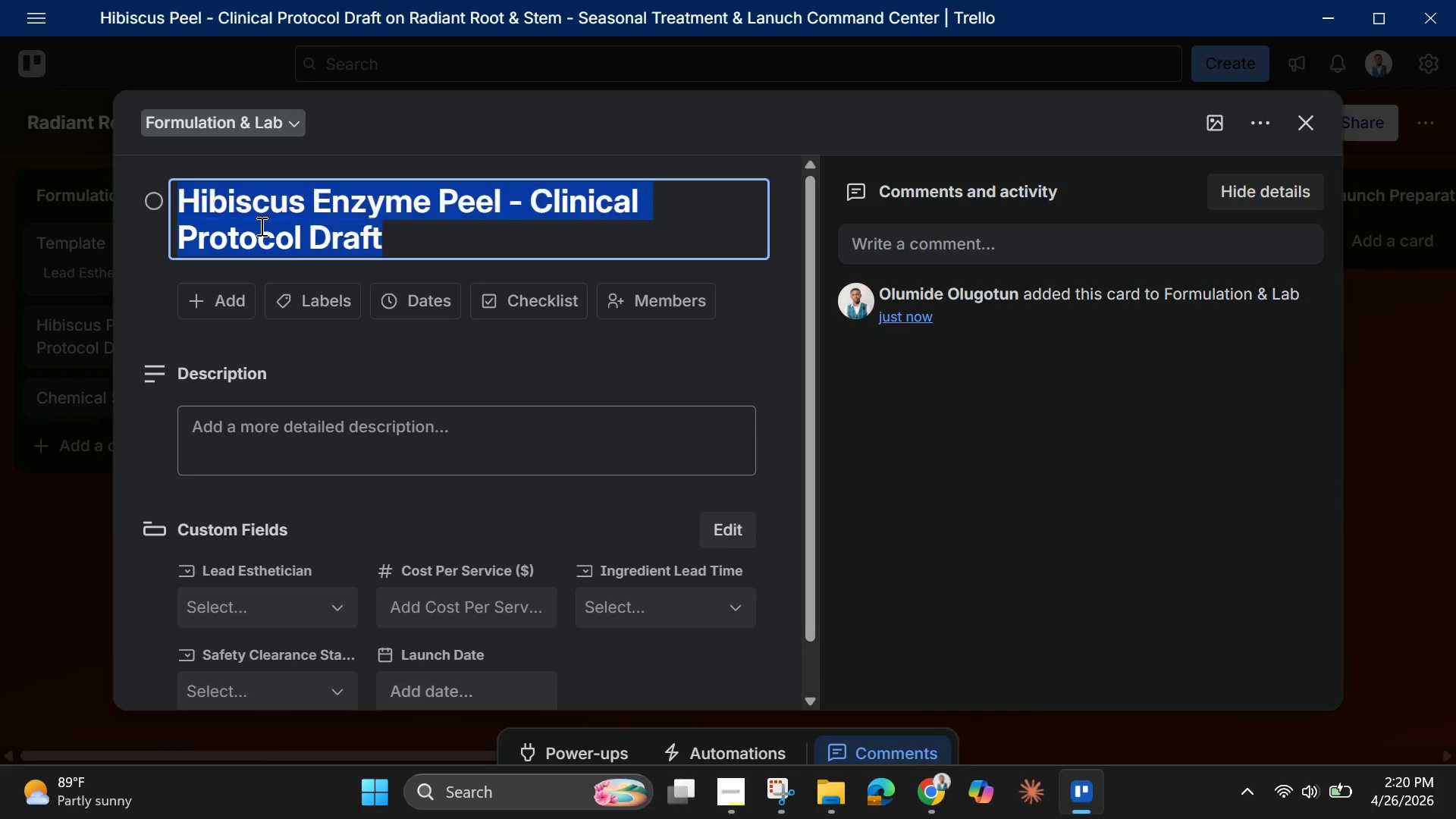 
triple_click([260, 226])
 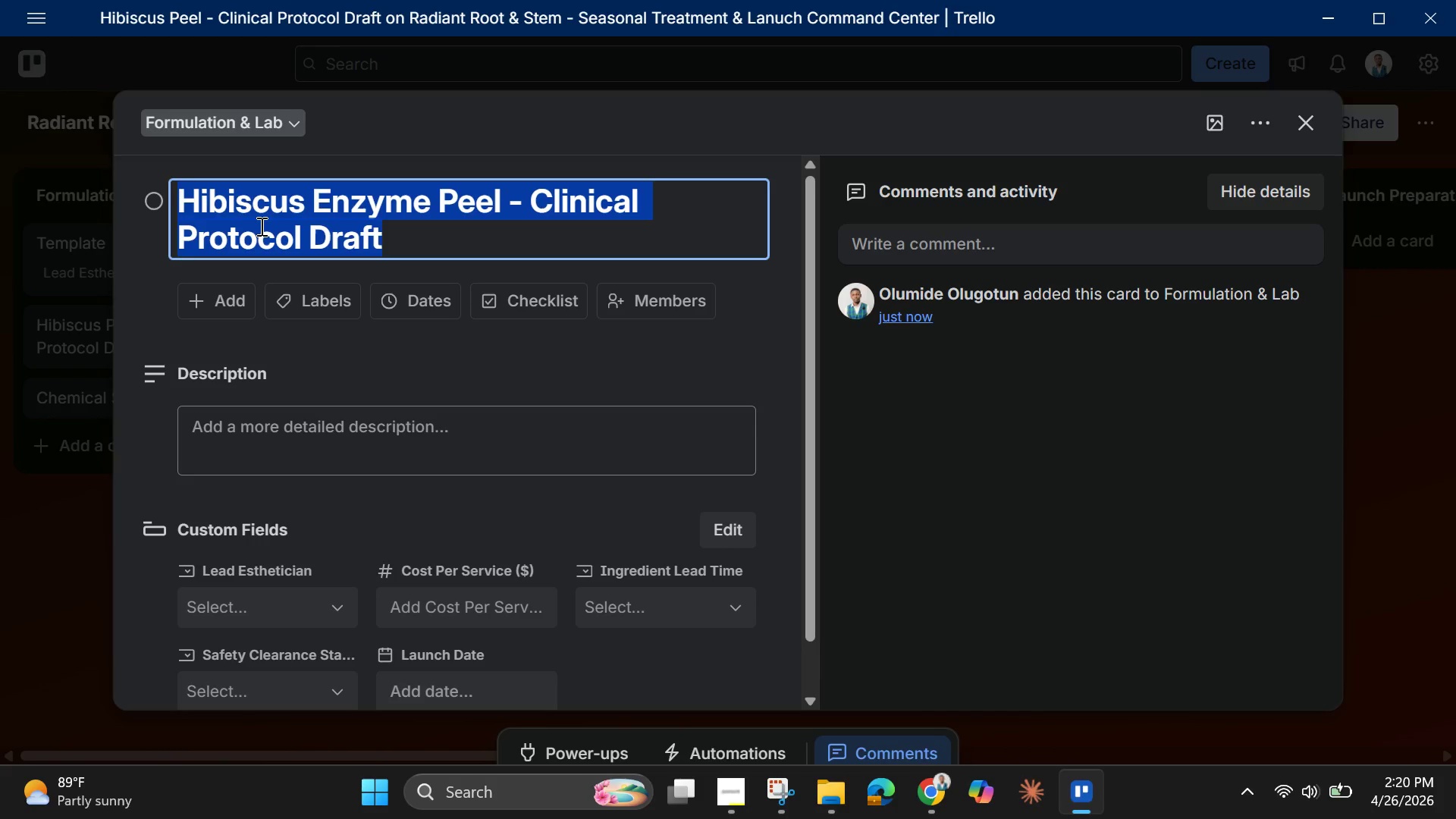 
right_click([260, 226])
 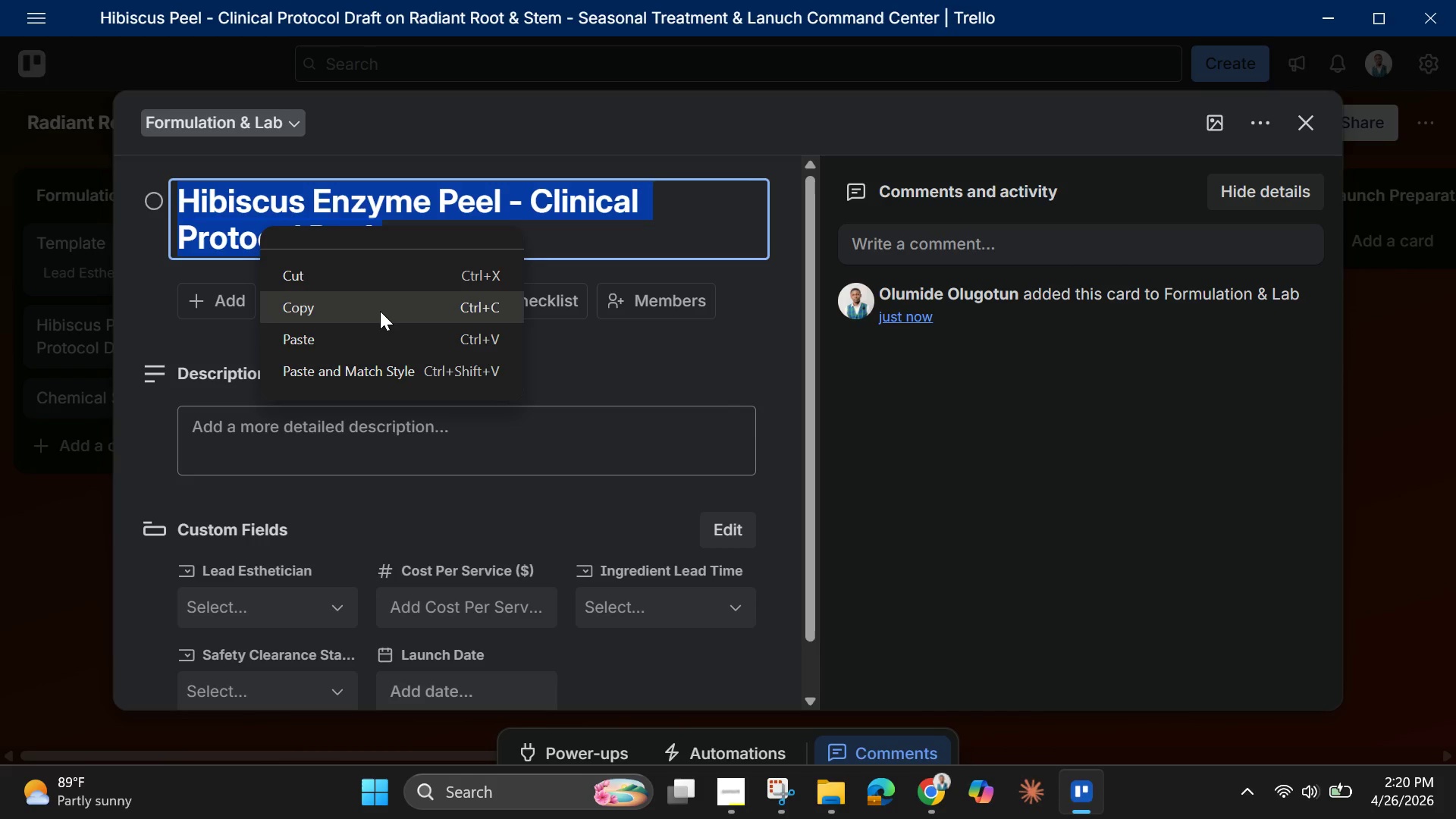 
left_click([380, 311])
 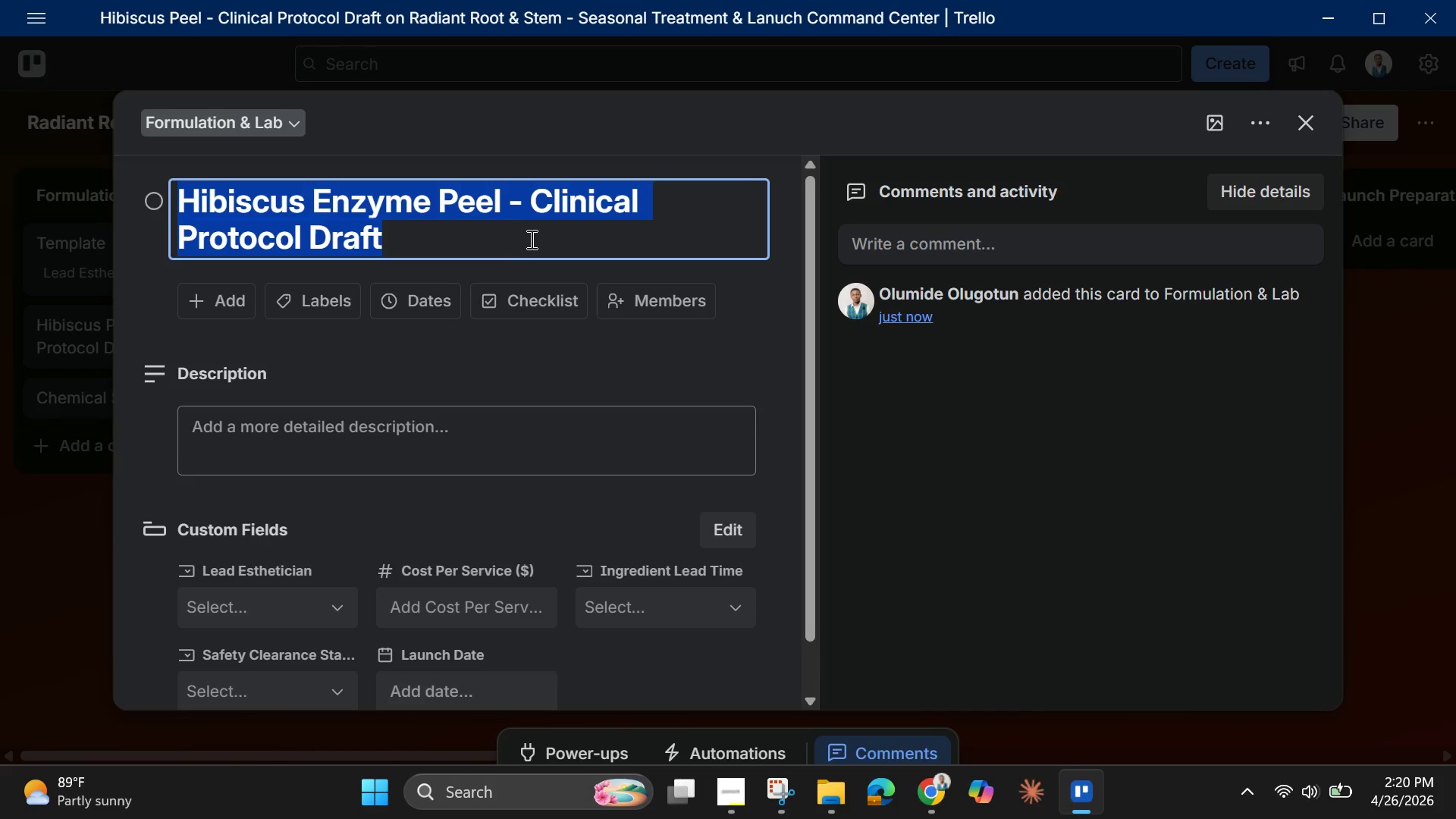 
left_click([535, 239])
 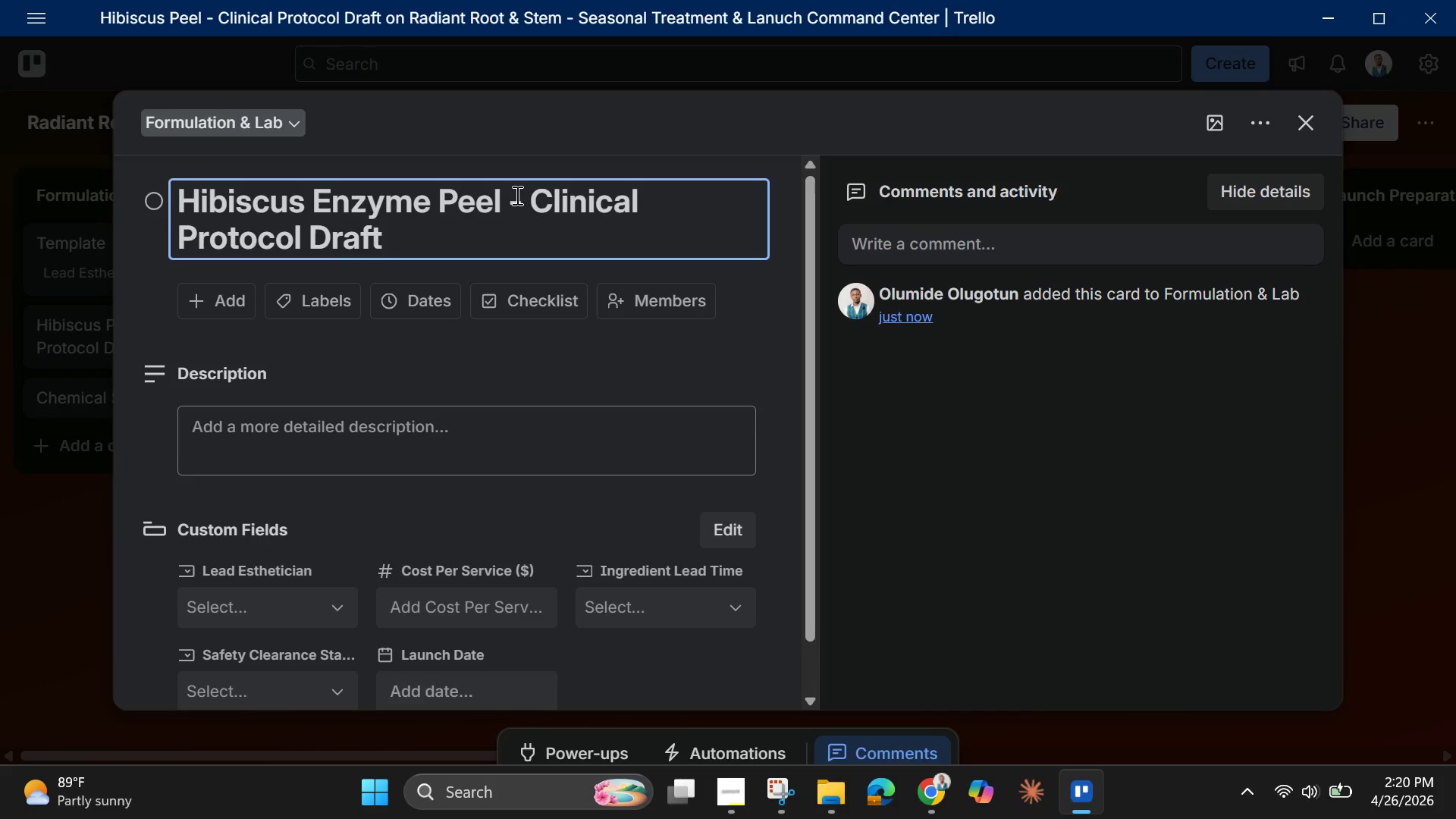 
left_click_drag(start_coordinate=[516, 195], to_coordinate=[591, 242])
 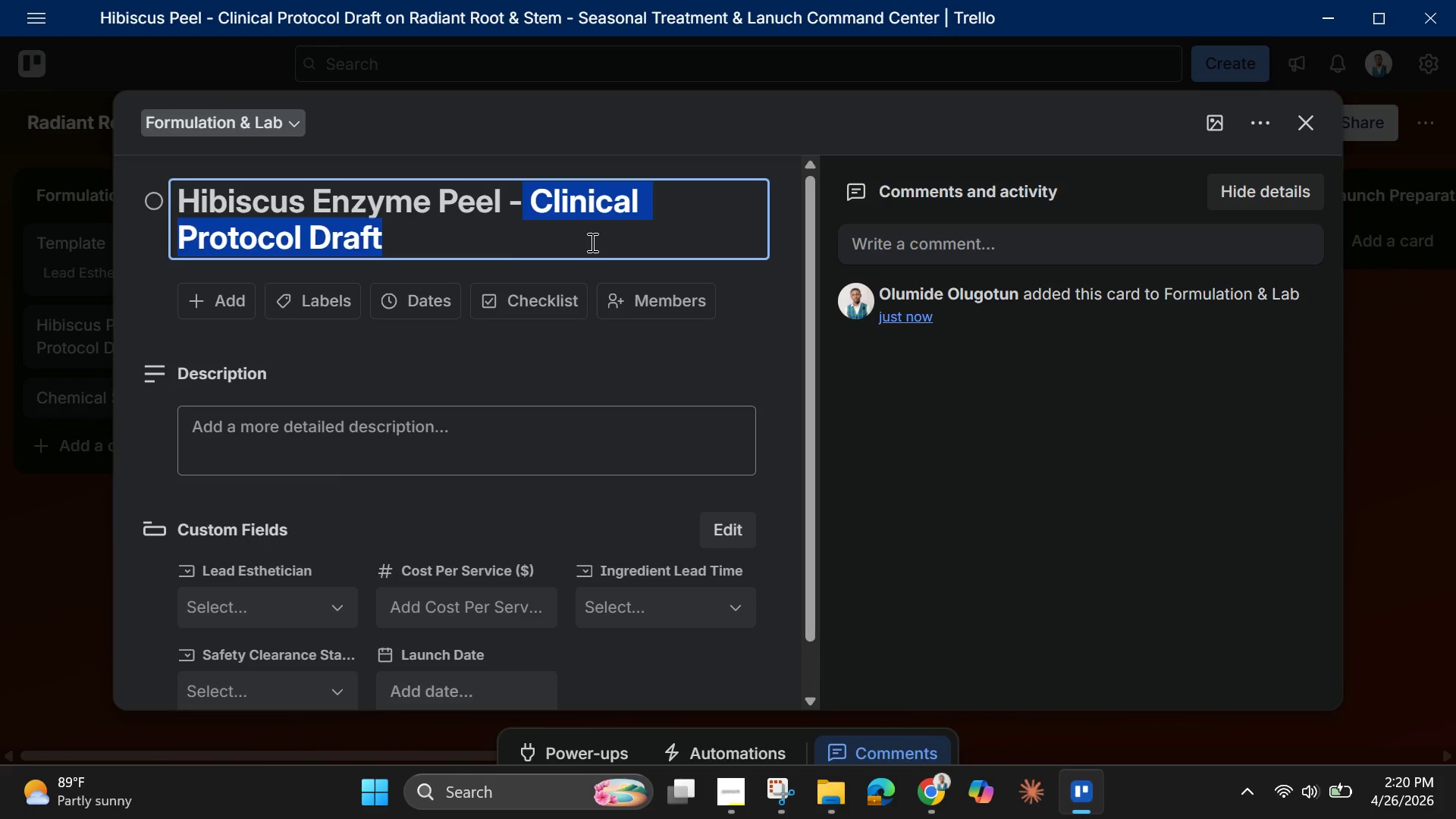 
key(Backspace)
key(Backspace)
type((Q3 Hero Treatment)
 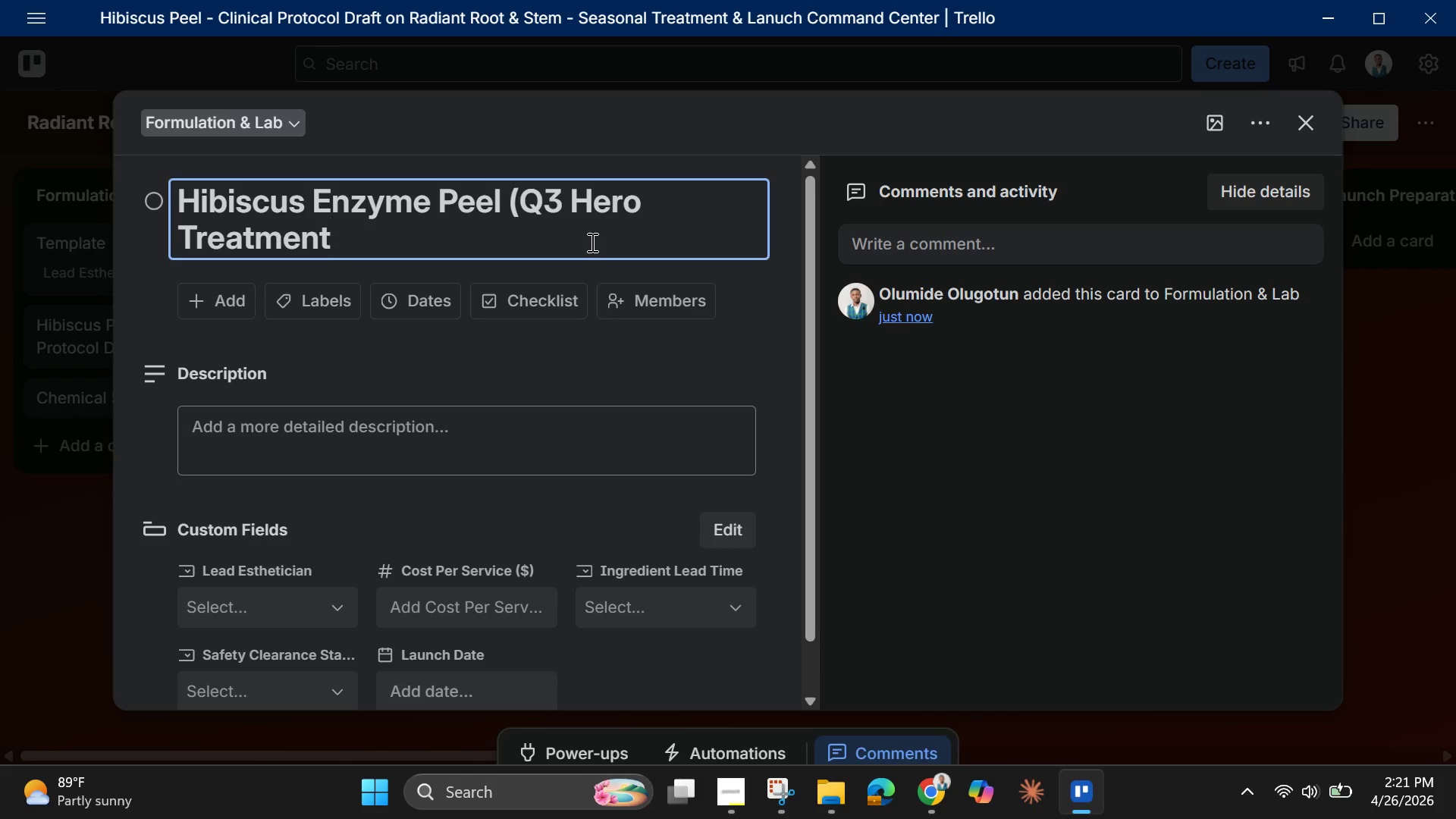 
hold_key(key=ShiftLeft, duration=1.51)
 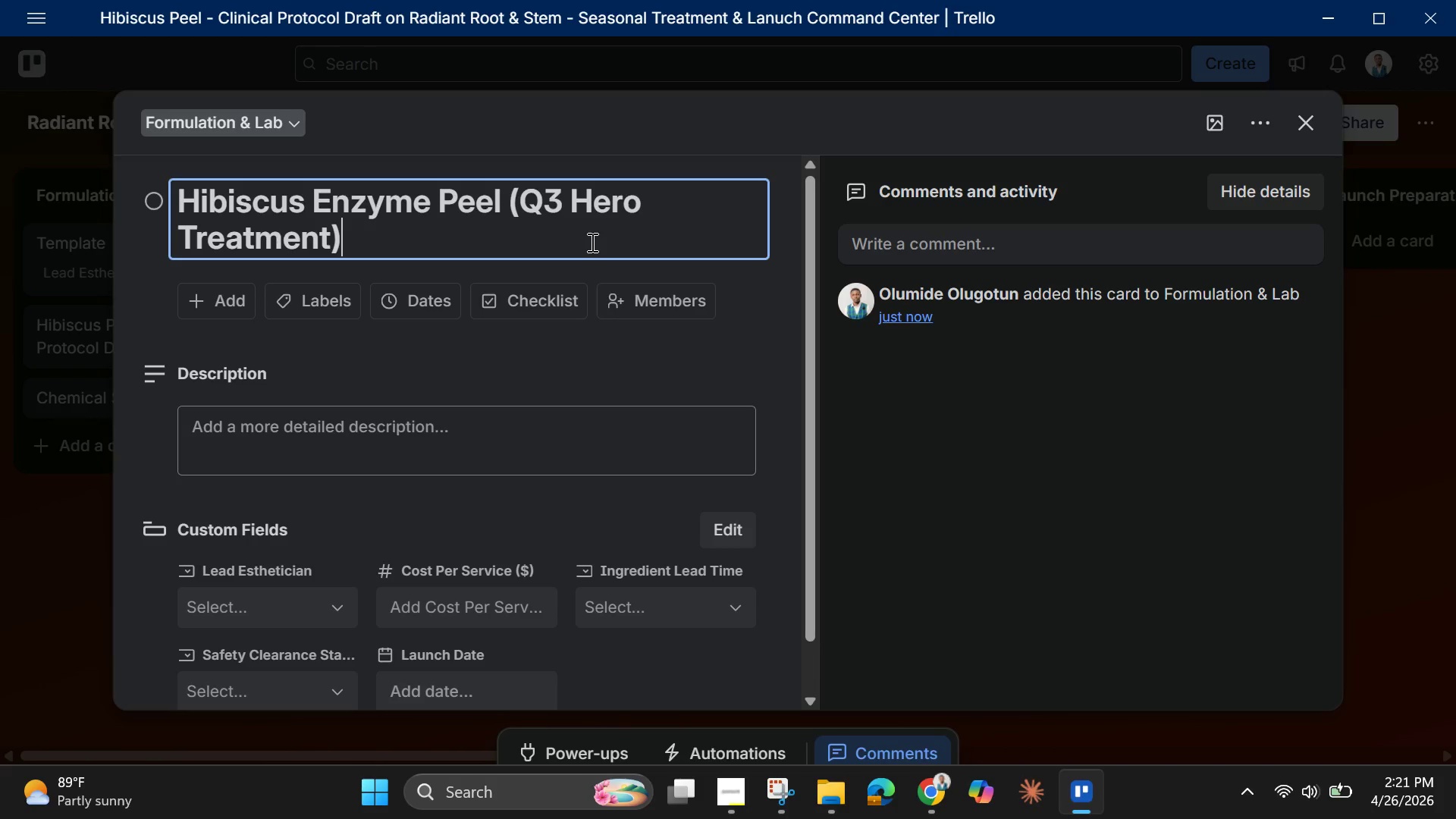 
key(Shift+0)
 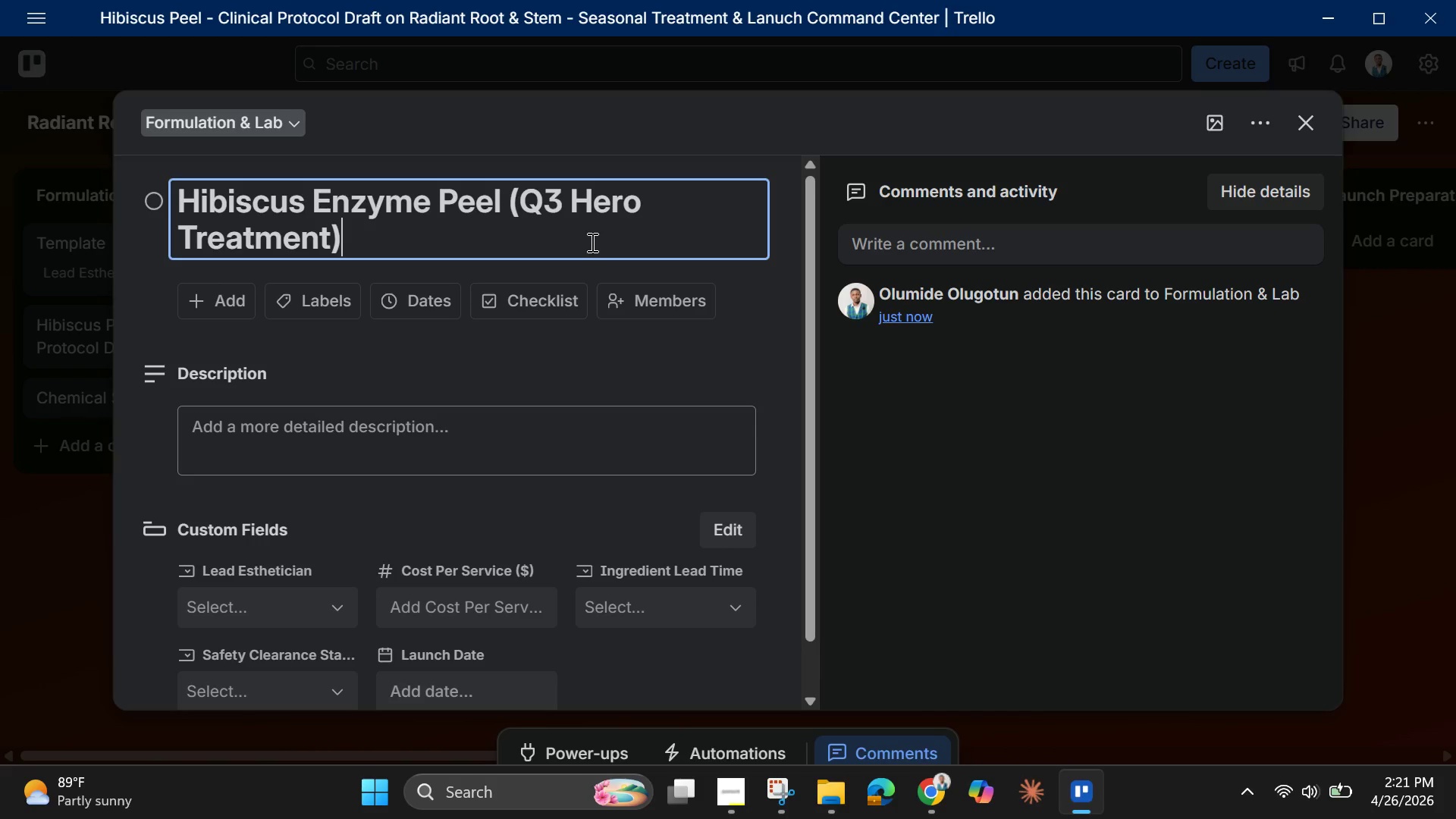 
key(Enter)
 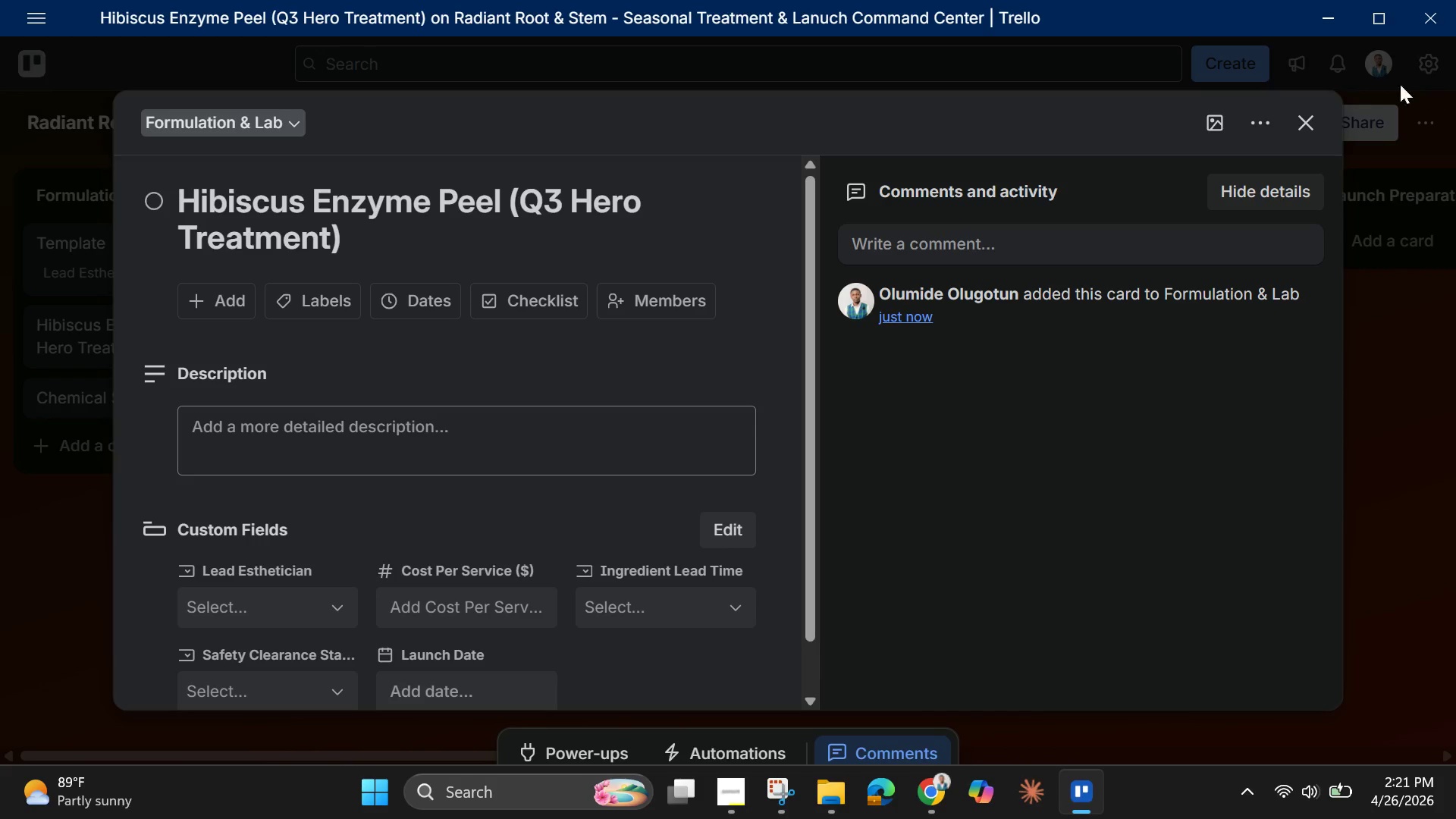 
left_click([1297, 131])
 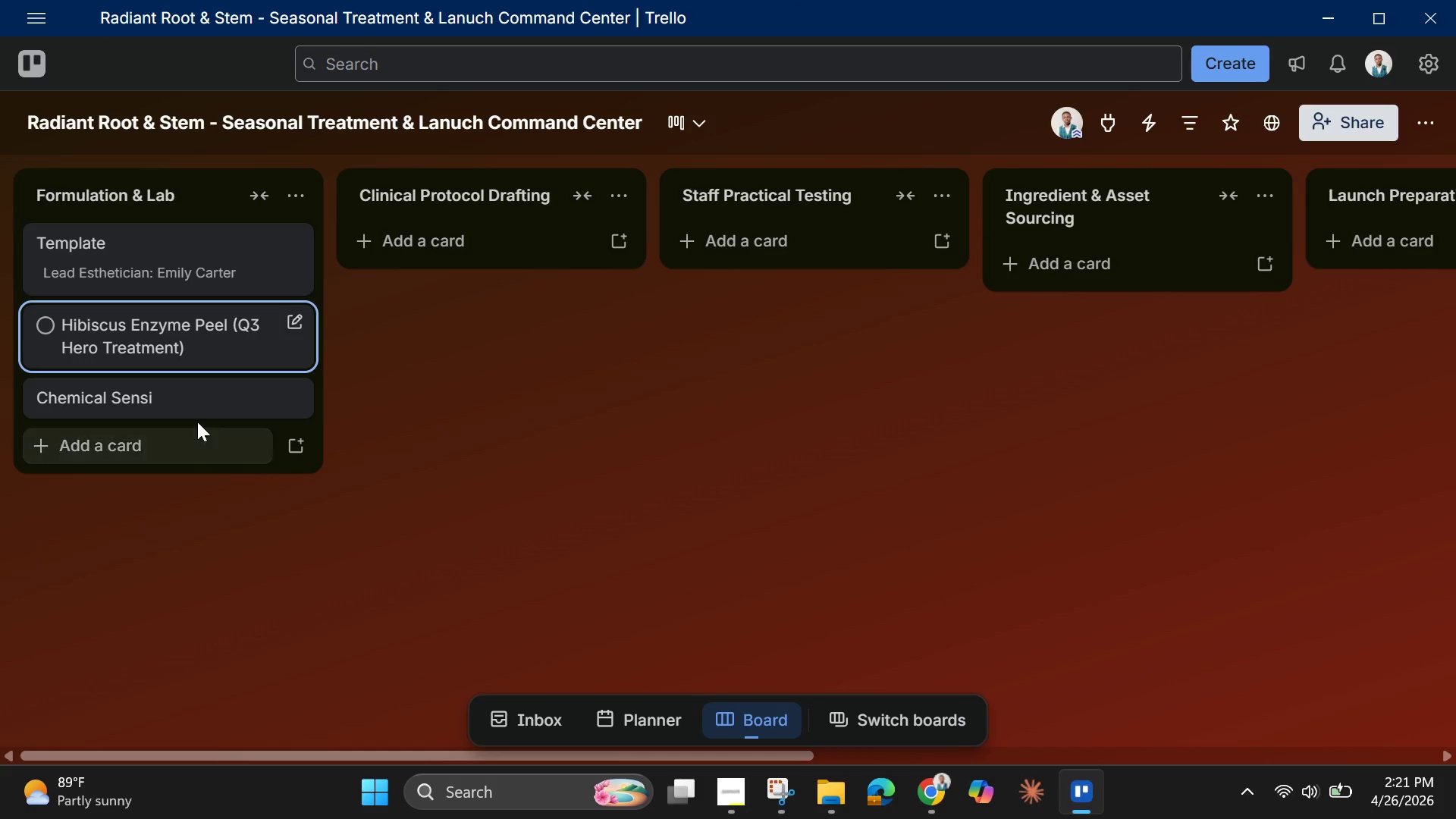 
left_click([196, 416])
 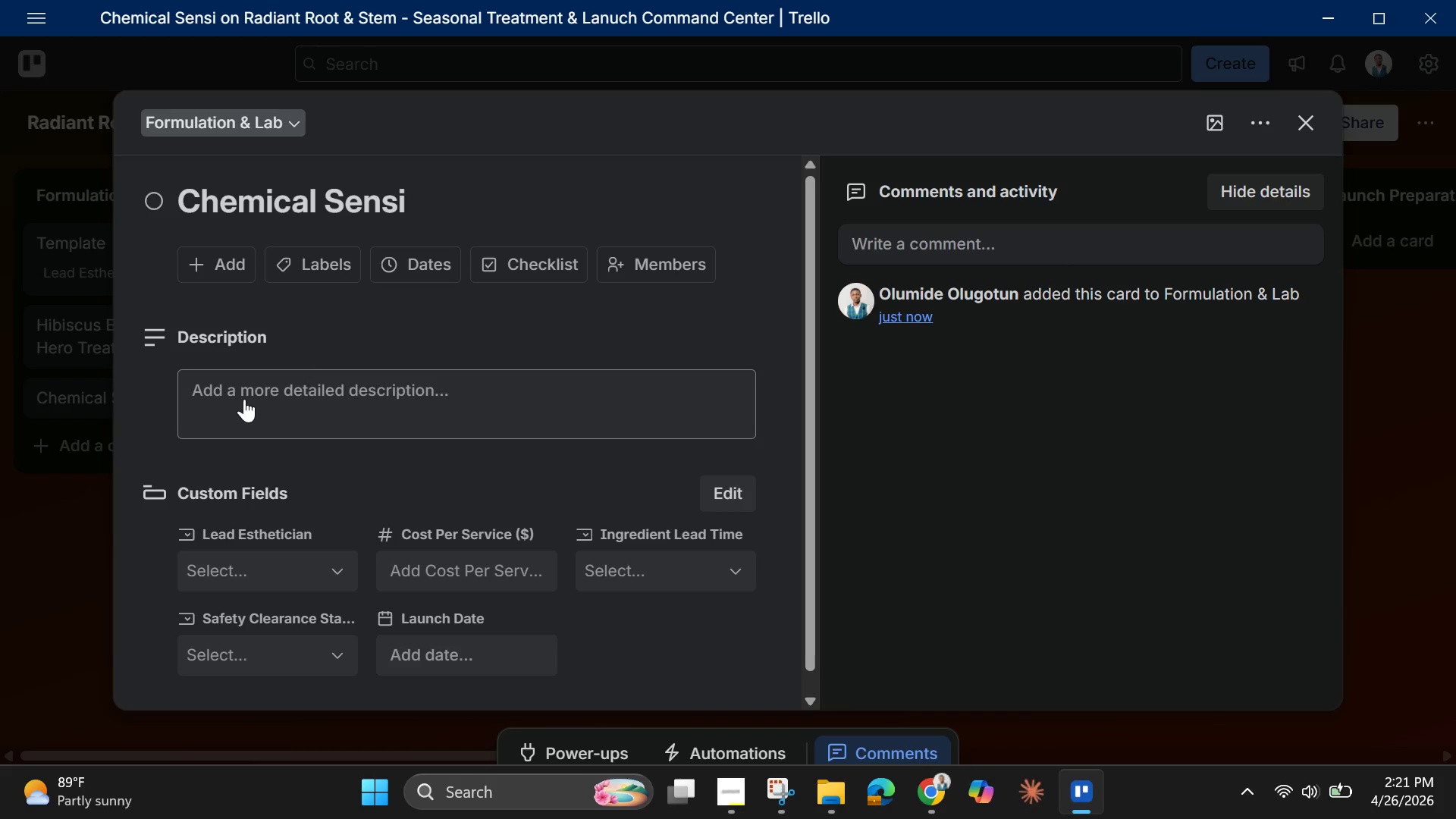 
double_click([339, 187])
 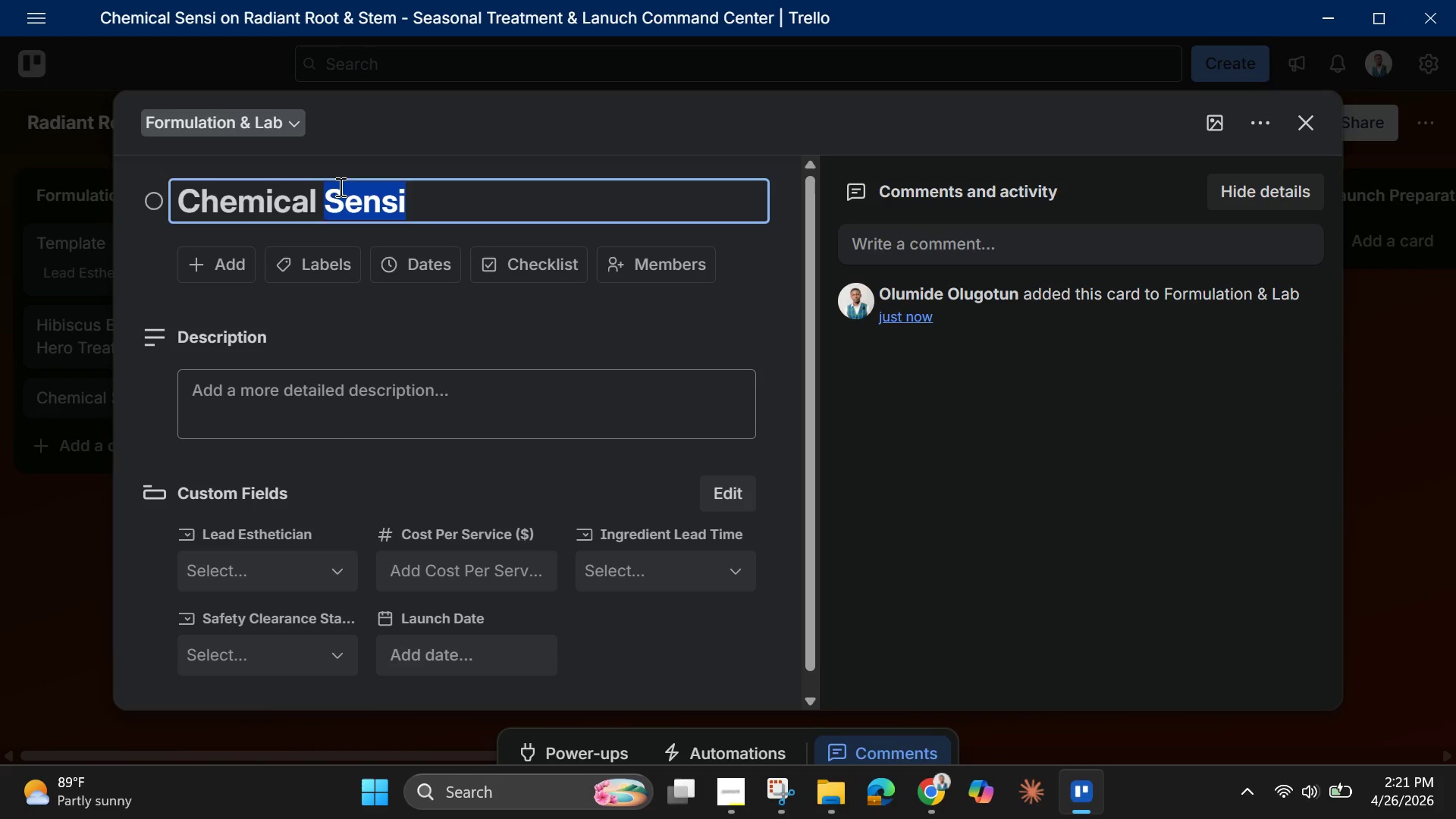 
triple_click([339, 187])
 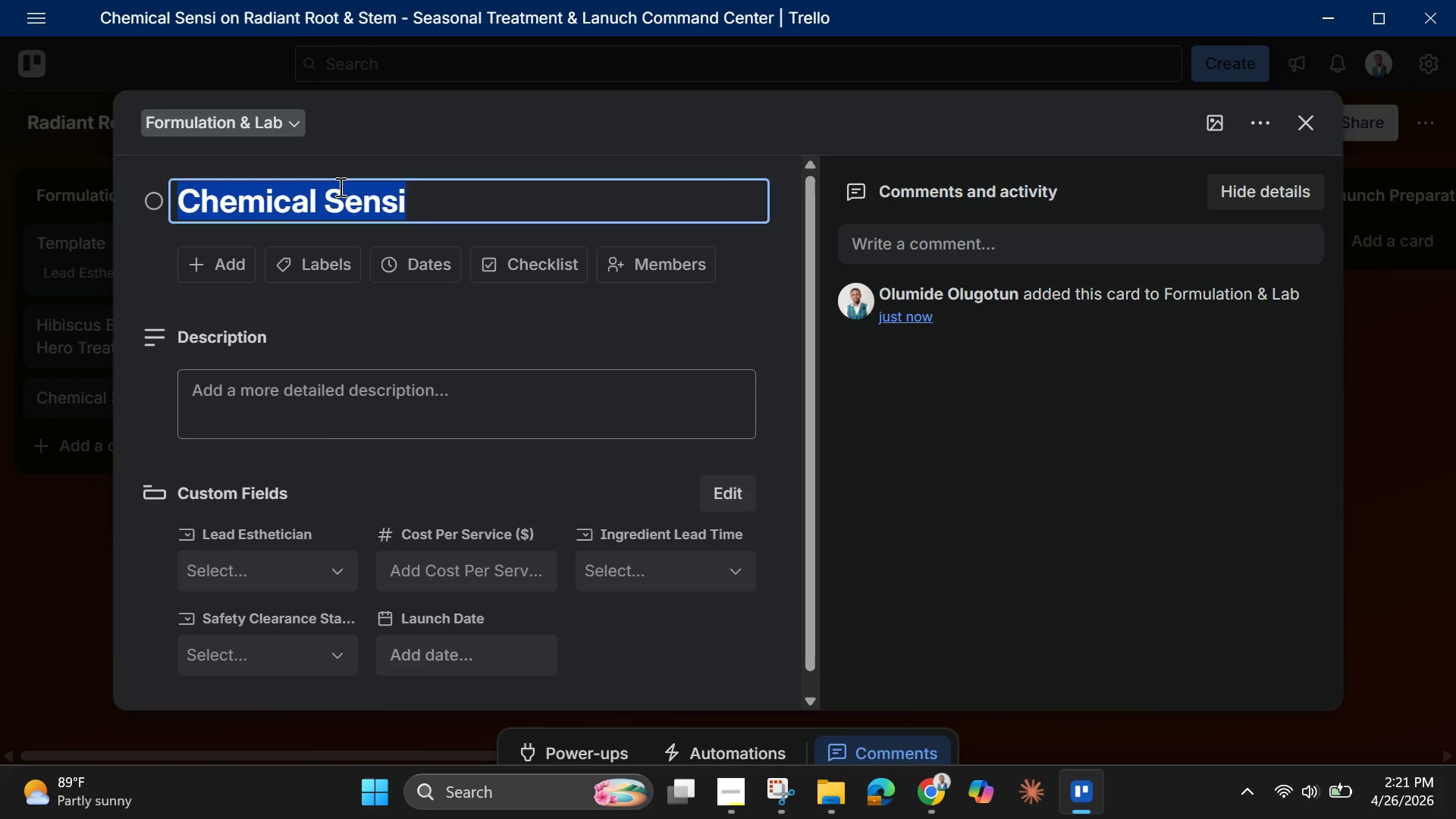 
key(Backspace)
type(Turmeric Brightening Mask Formula )
 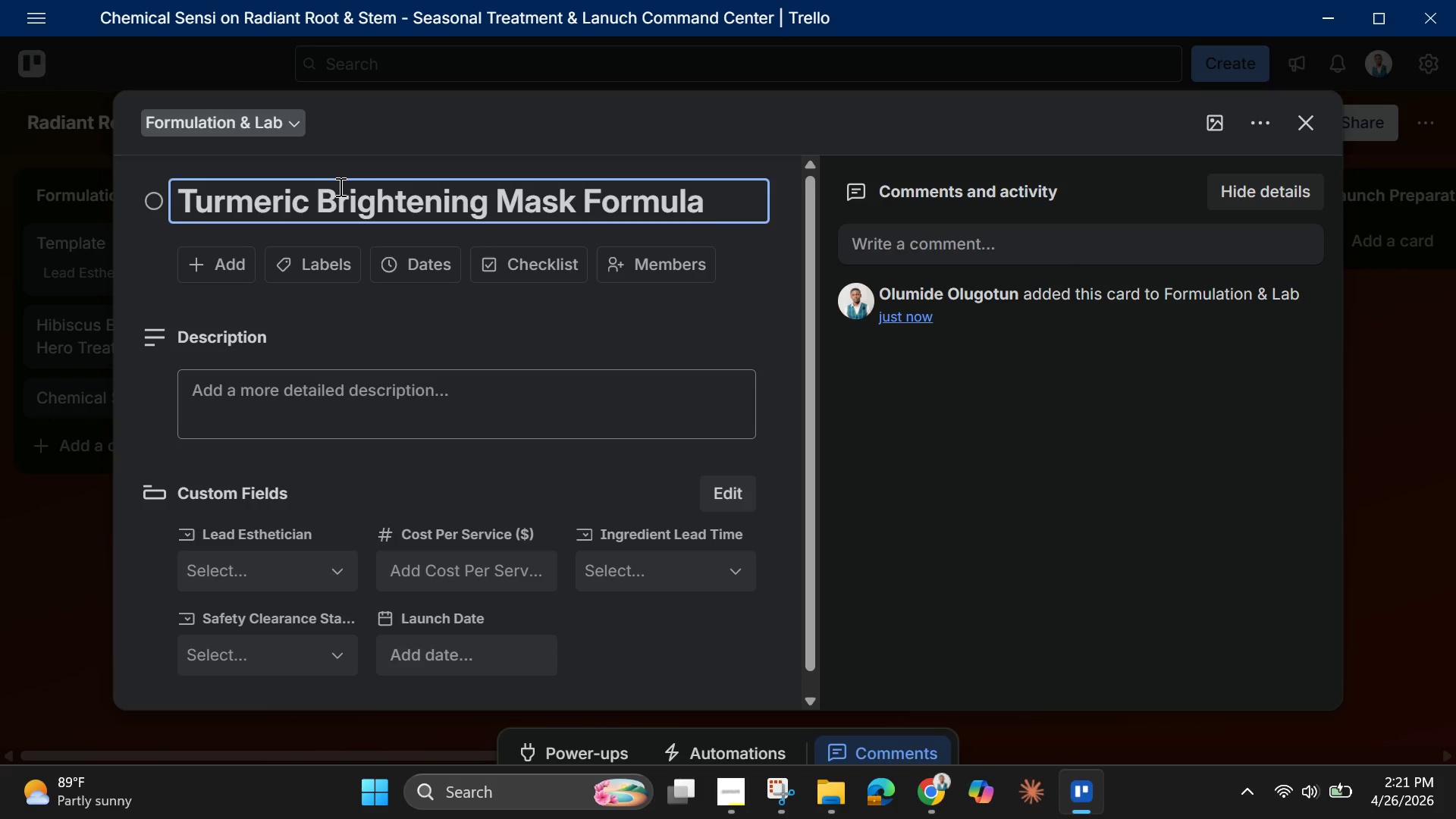 
key(Enter)
 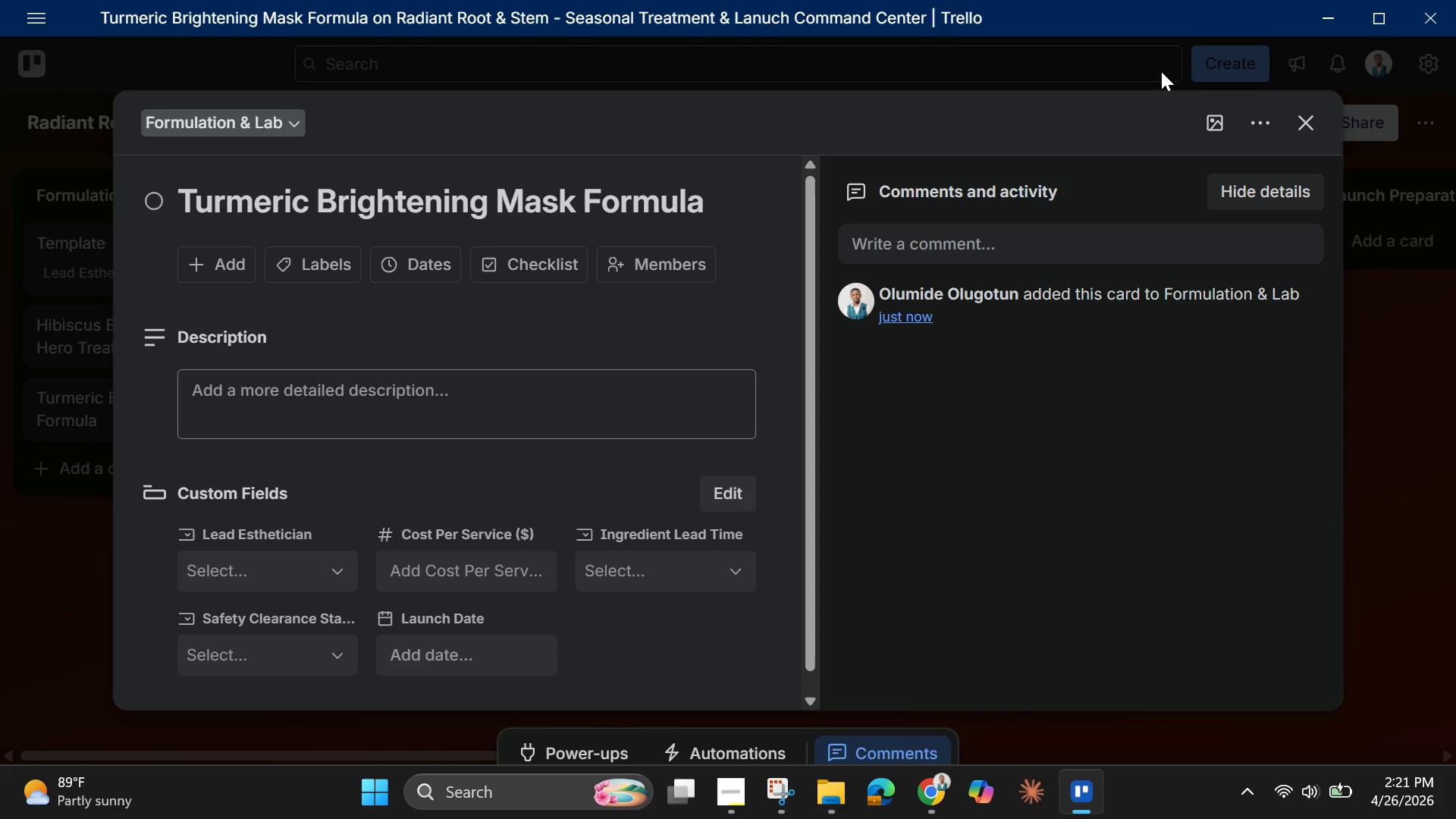 
left_click([1310, 121])
 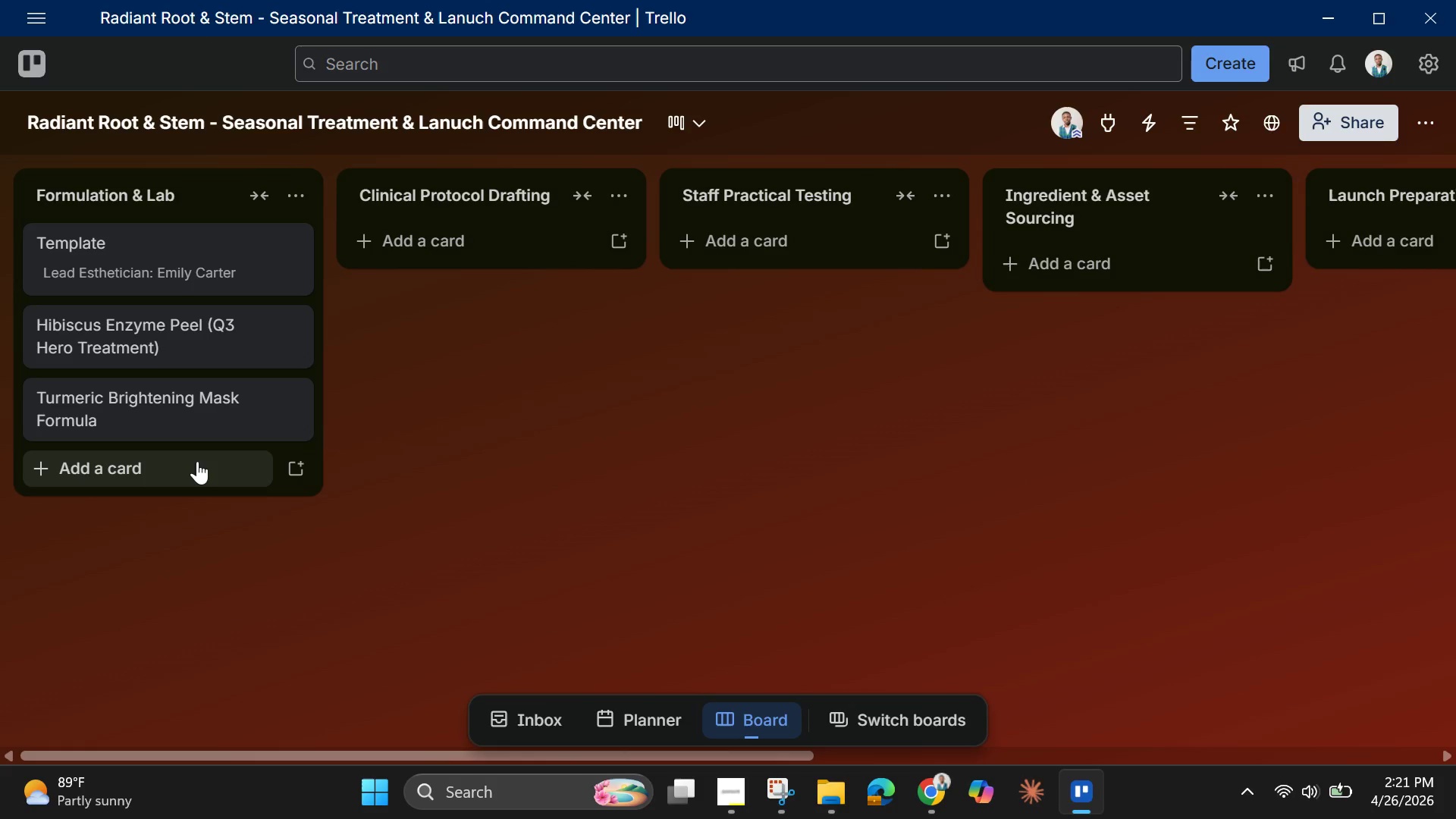 
left_click([178, 450])
 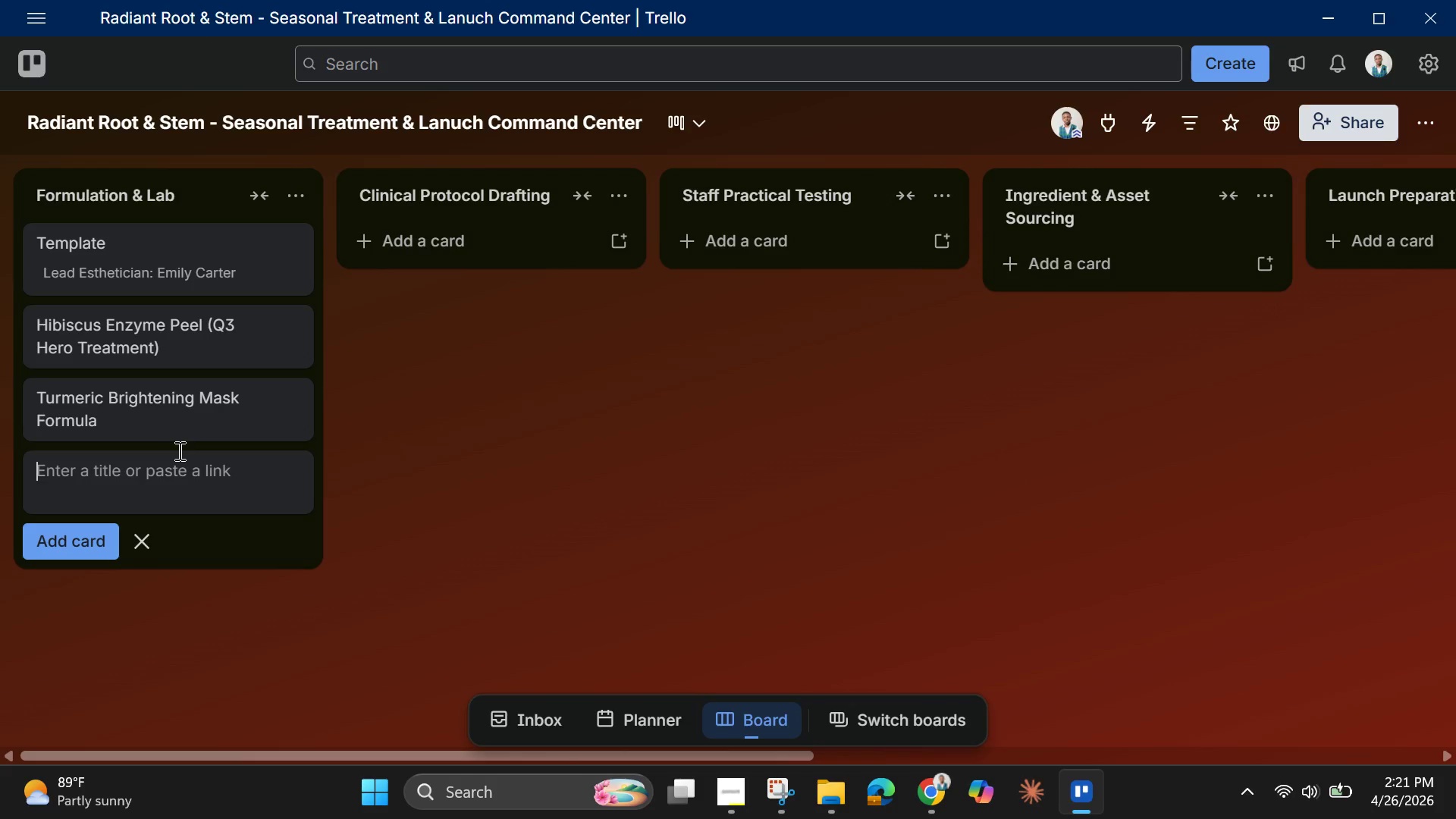 
type(Baoba)
 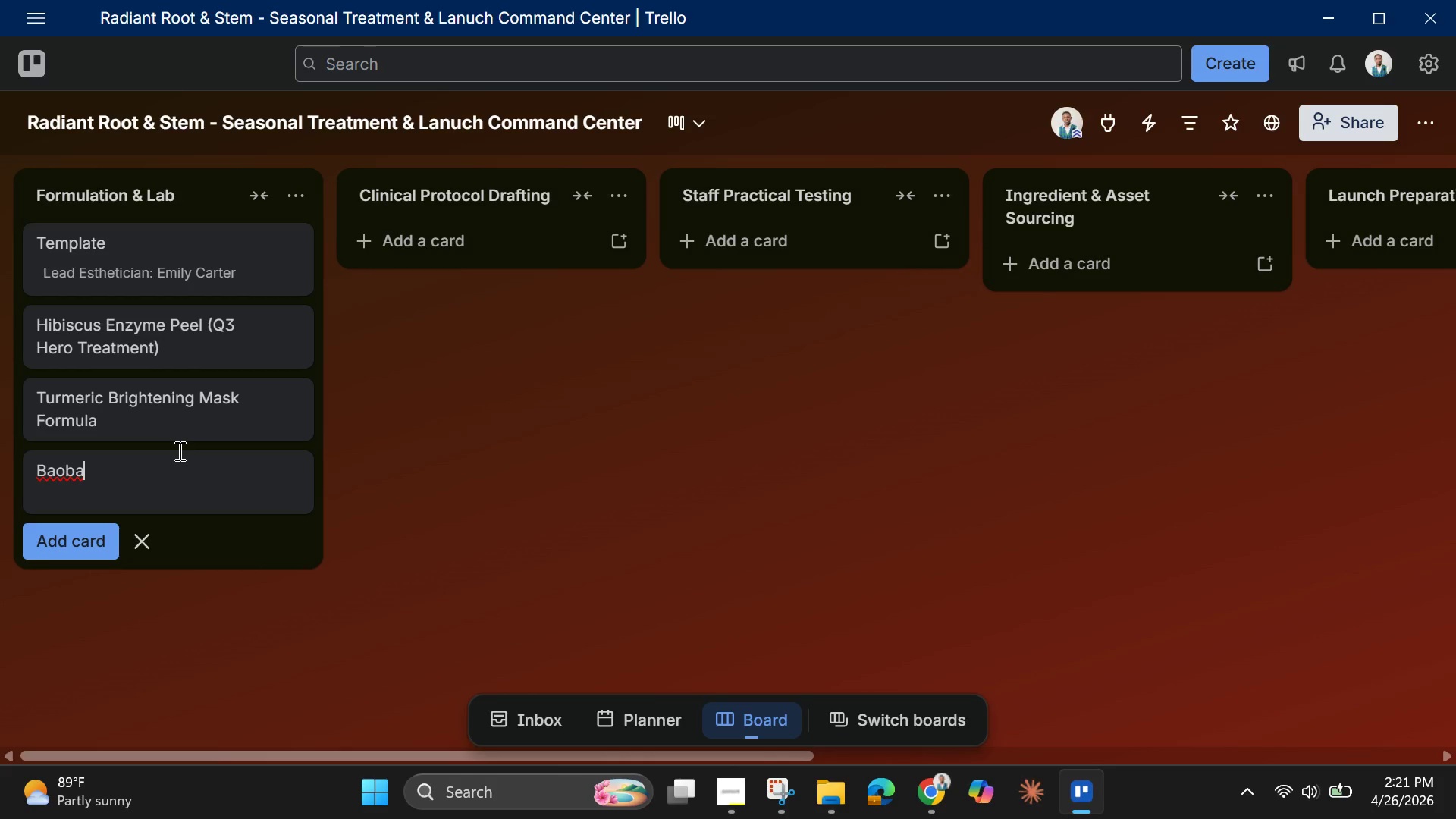 
type(b Oil Serum ))
key(Backspace)
type((Limited Edition Product))
 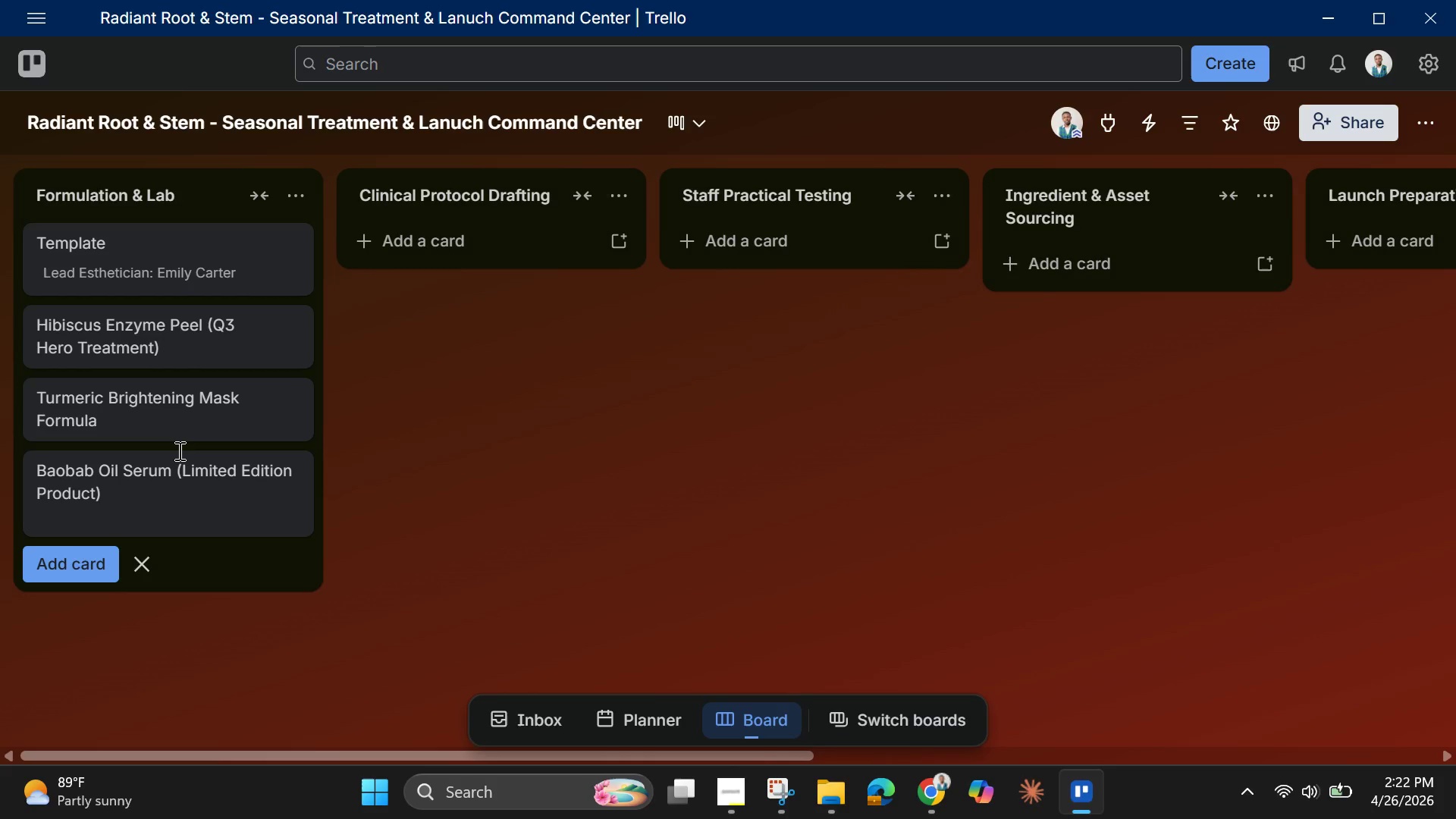 
key(Enter)
 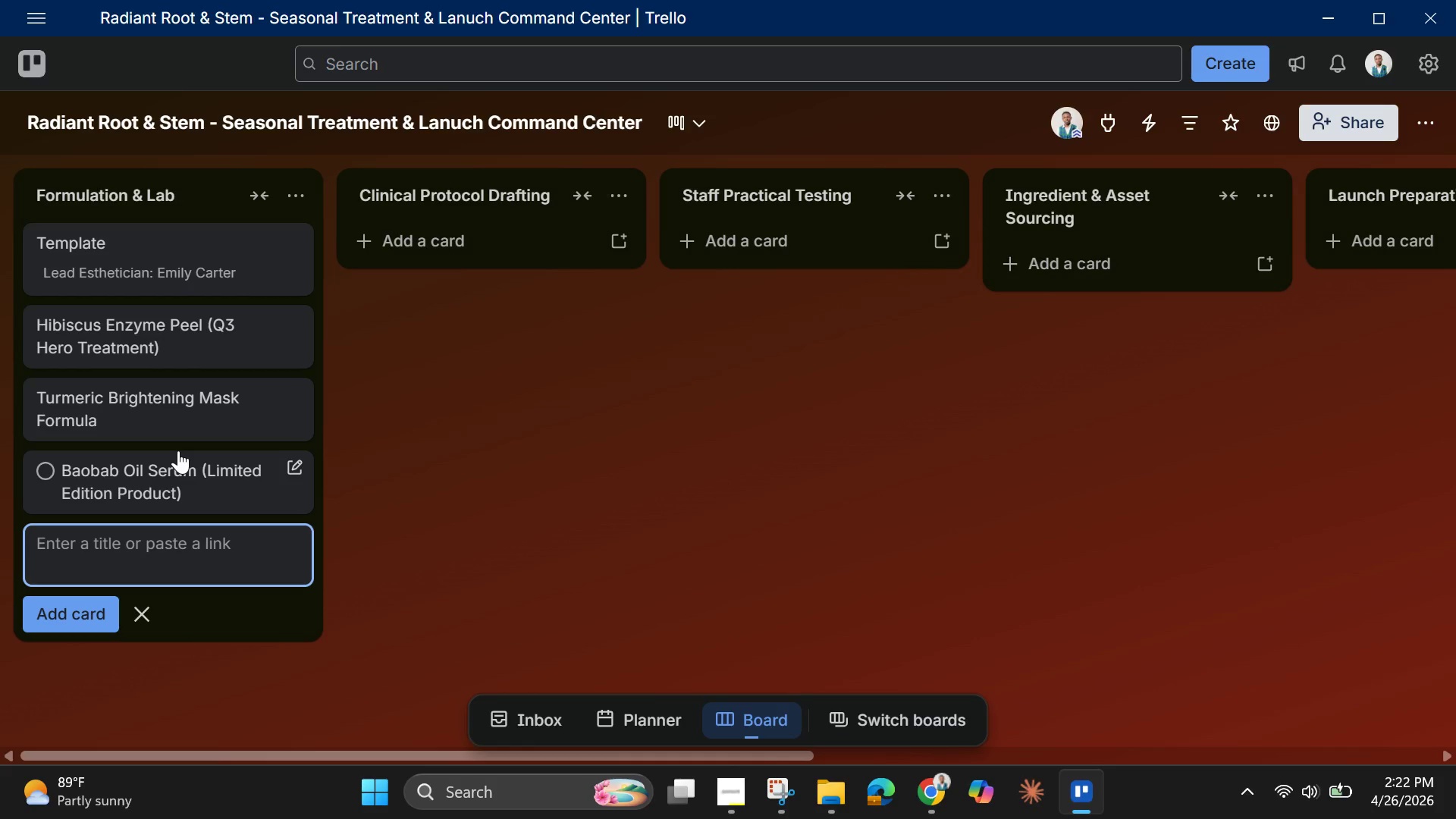 
wait(6.88)
 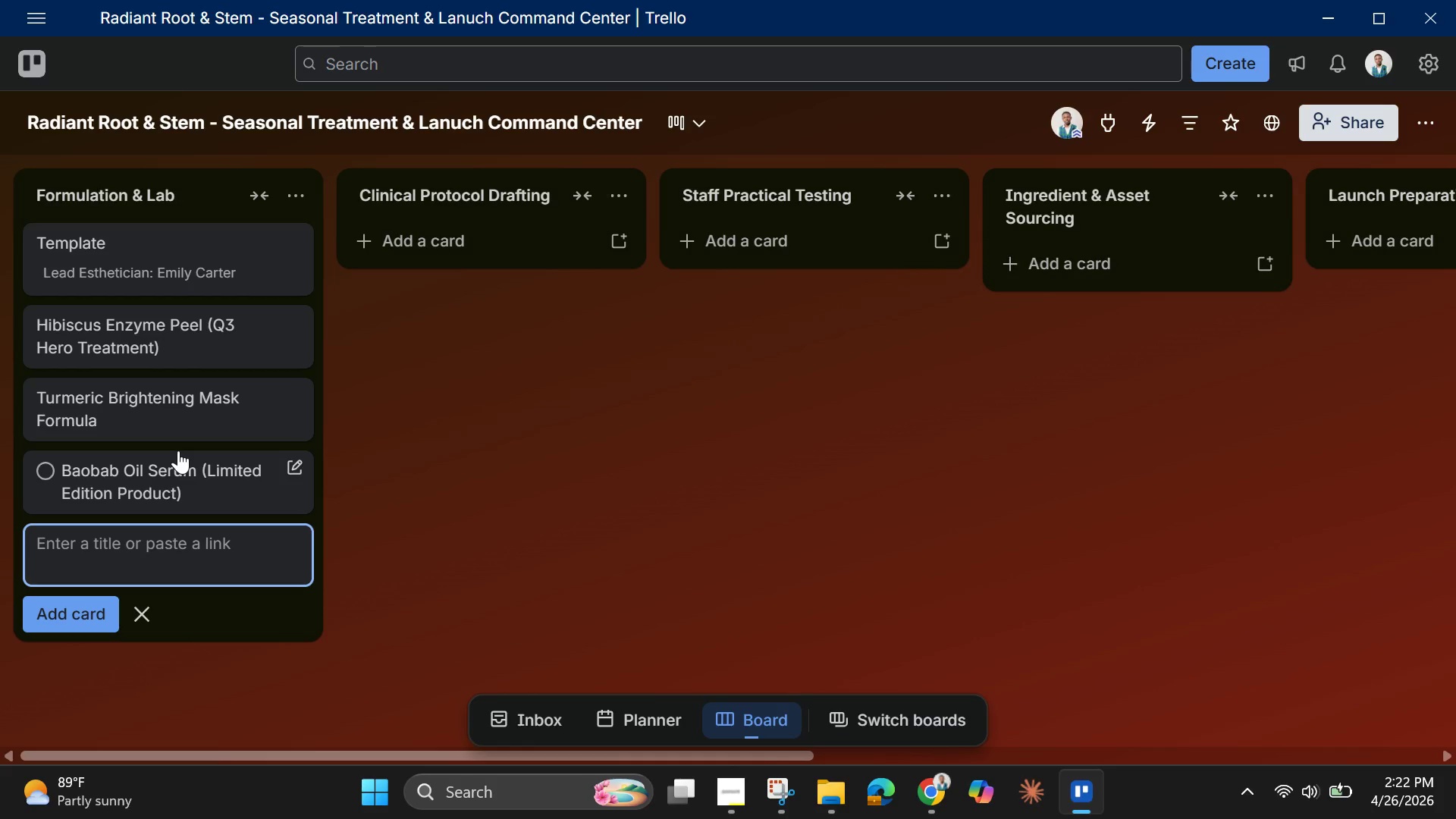 
left_click([397, 257])
 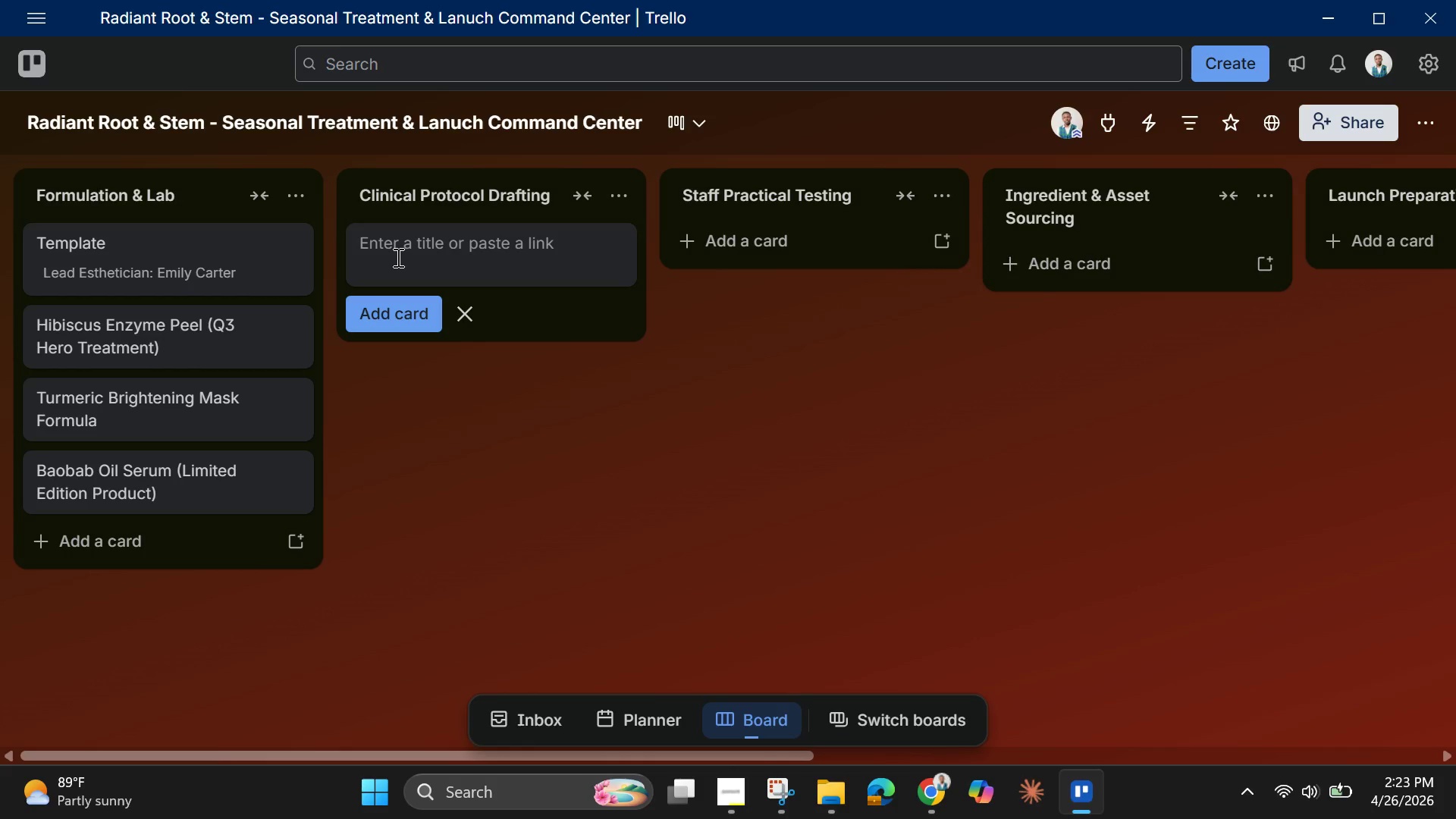 
wait(44.05)
 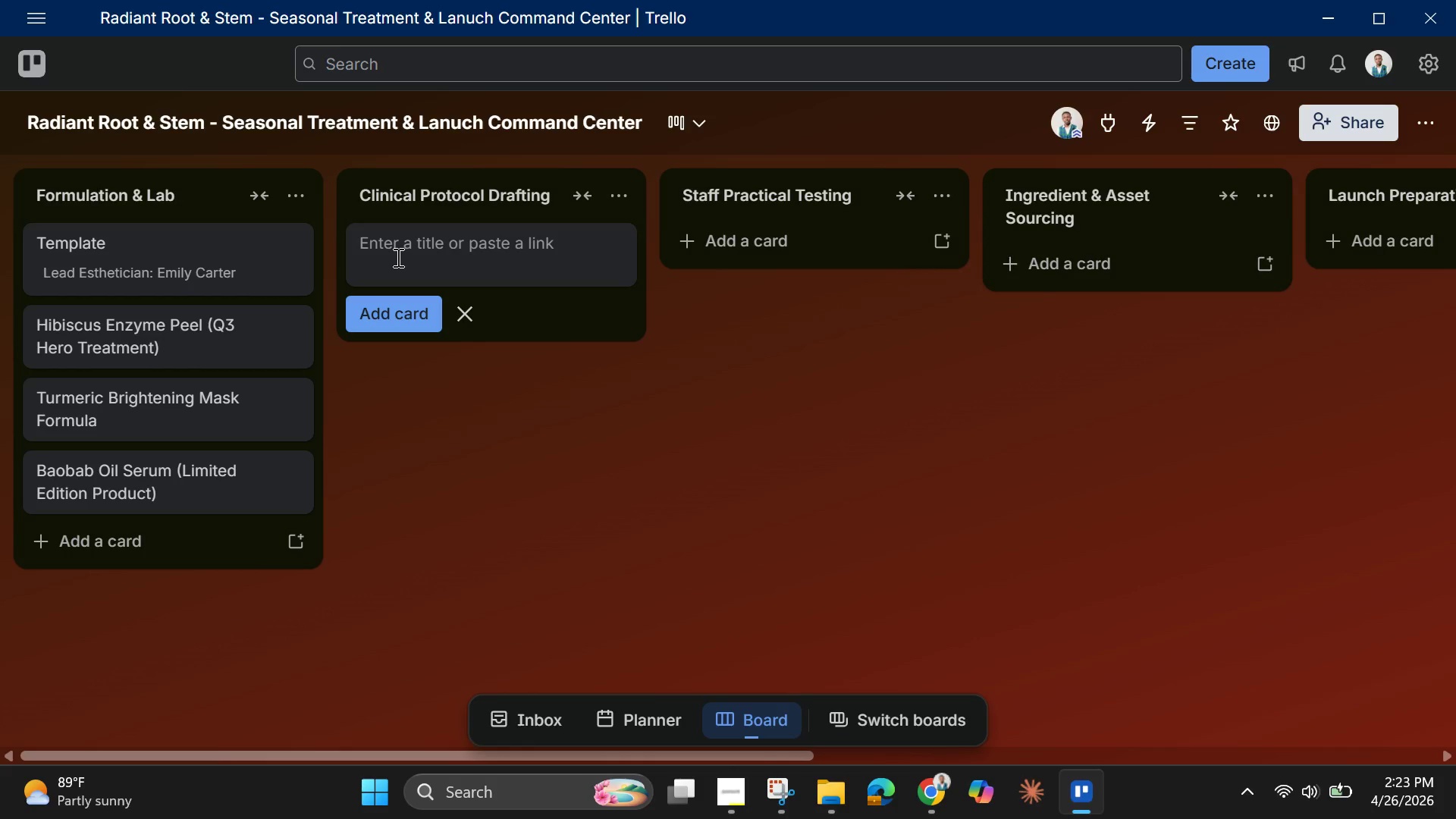 
hold_key(key=ShiftLeft, duration=0.55)
 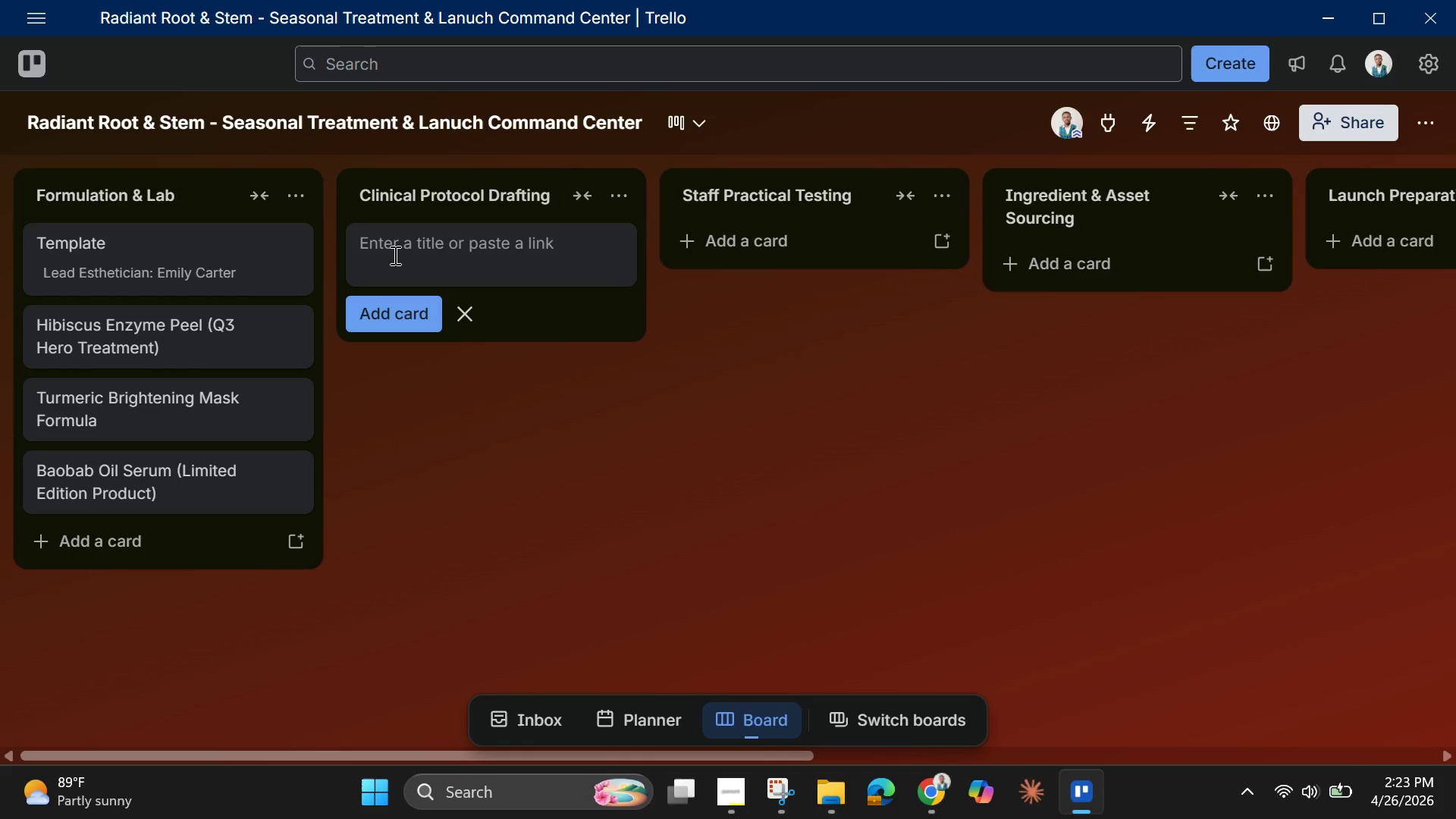 
hold_key(key=ShiftLeft, duration=1.2)
 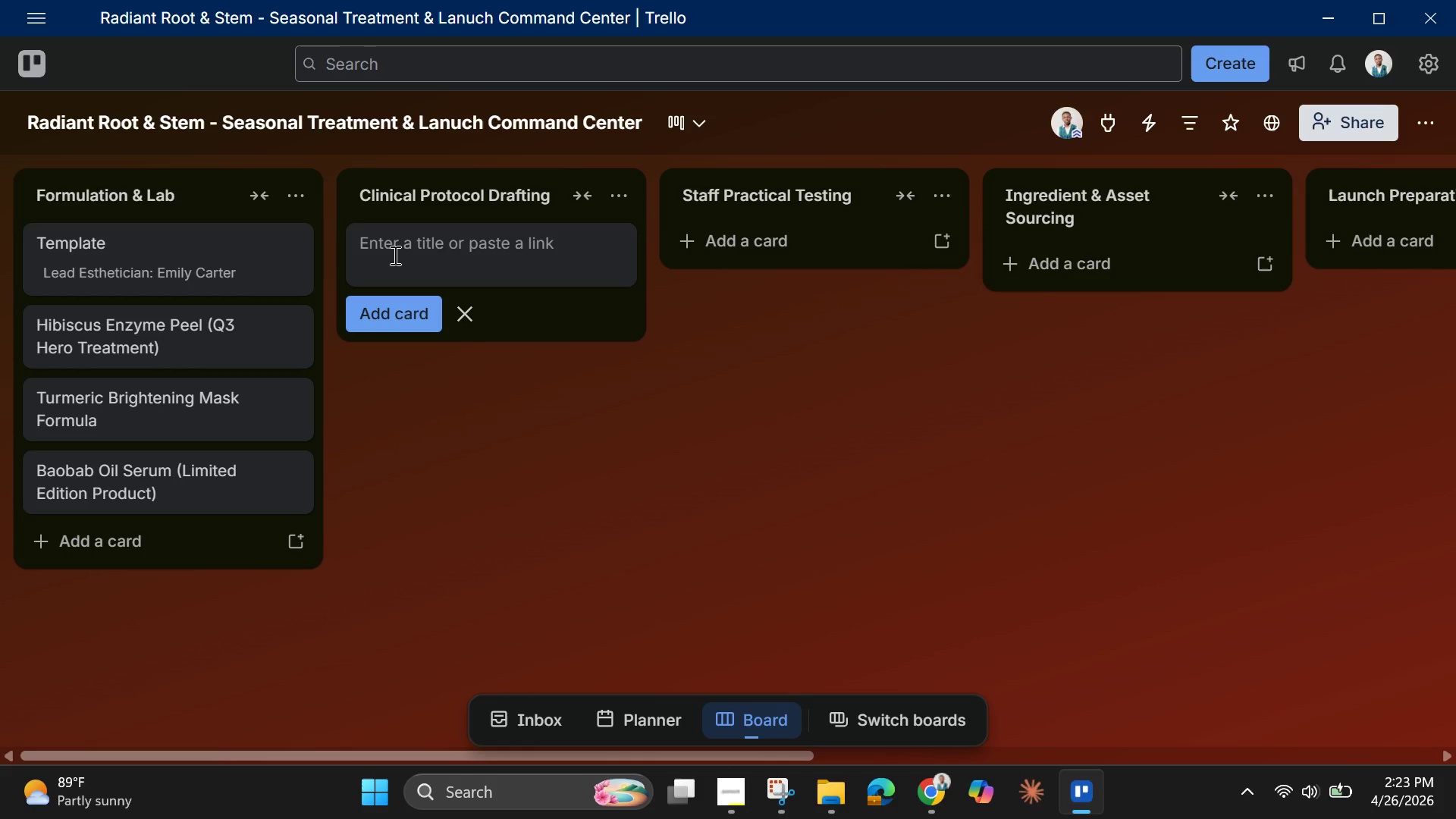 
key(Control+V)
 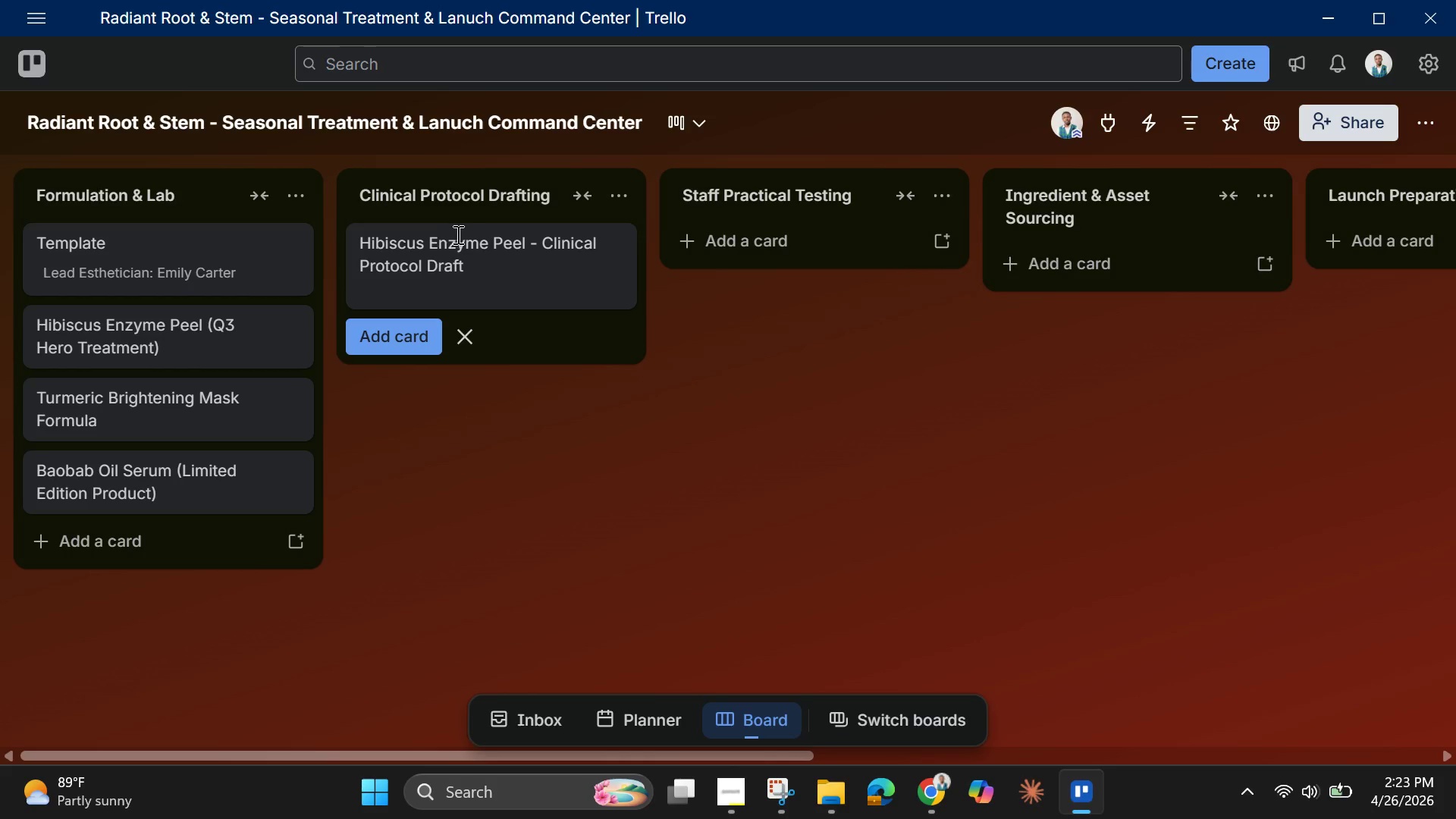 
left_click_drag(start_coordinate=[494, 248], to_coordinate=[433, 250])
 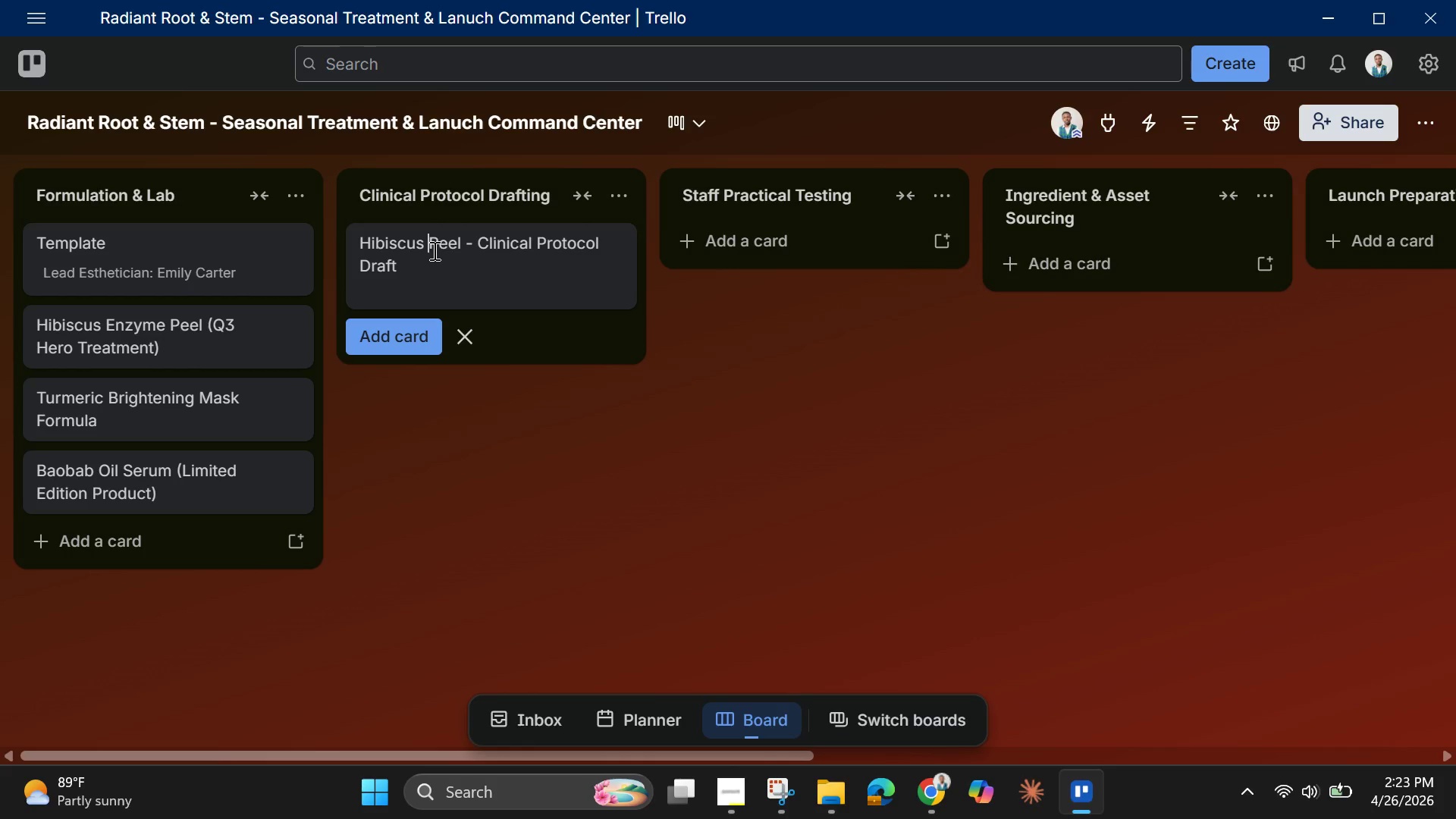 
key(Backspace)
 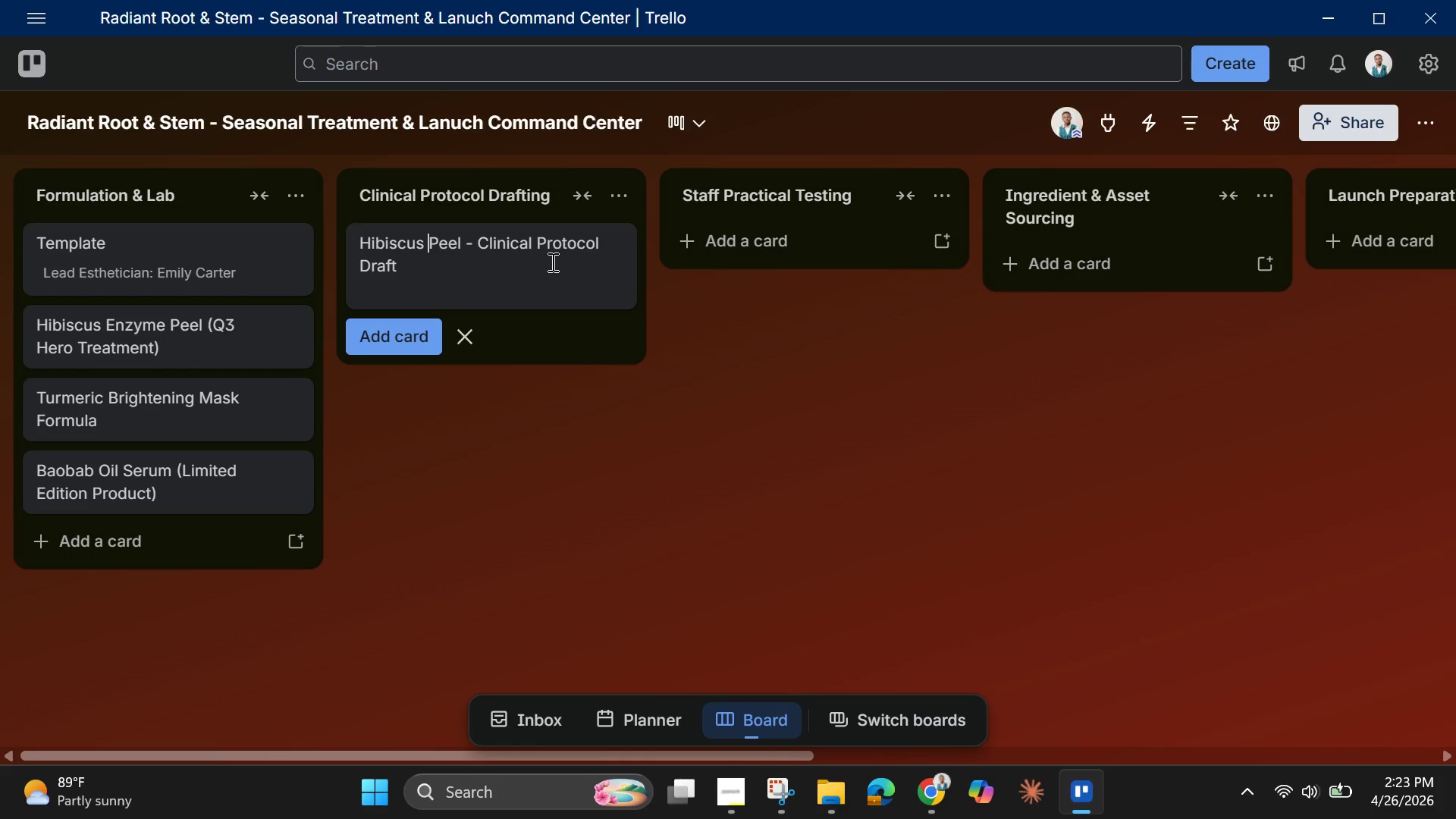 
left_click([536, 282])
 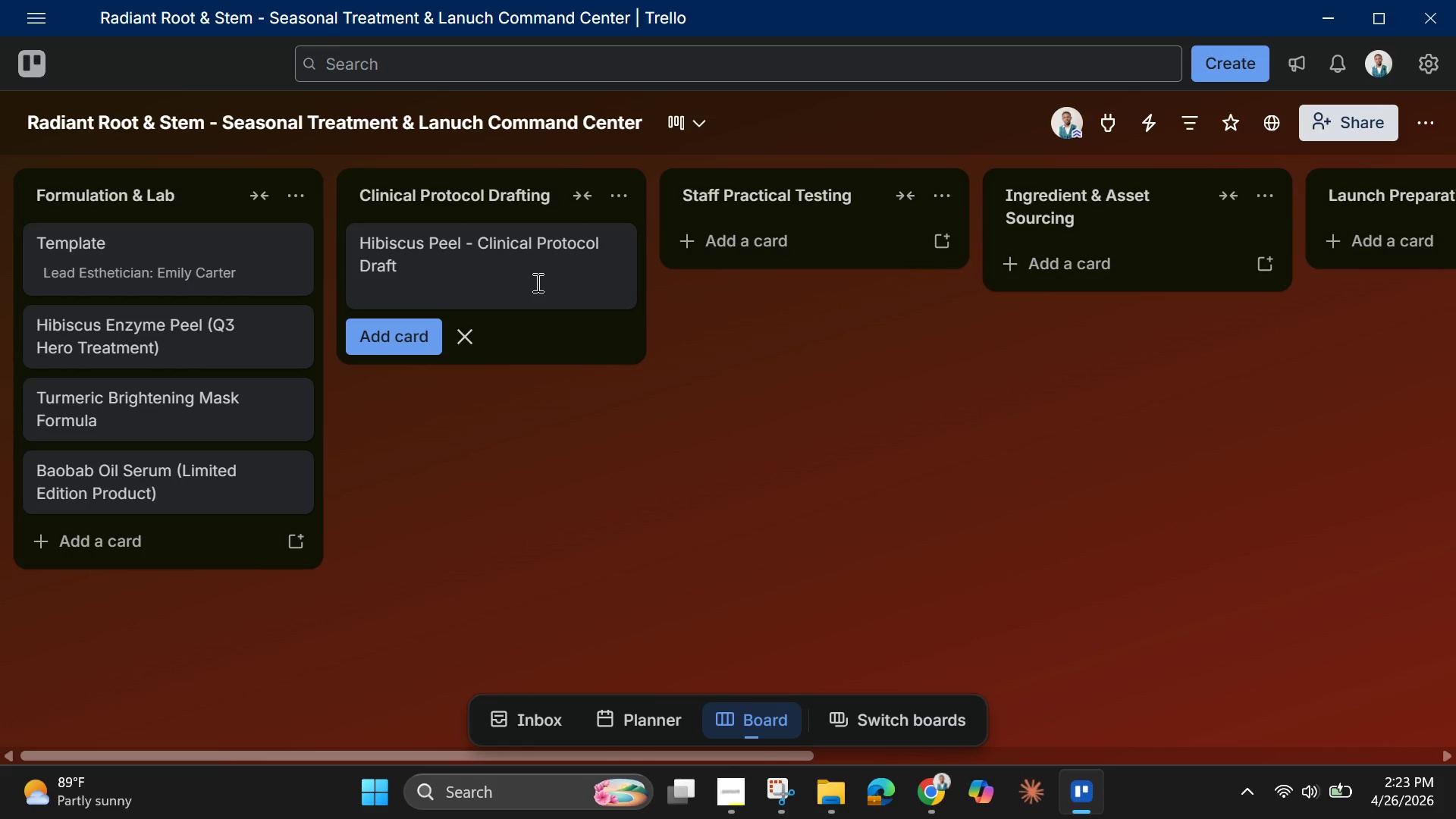 
key(Enter)
 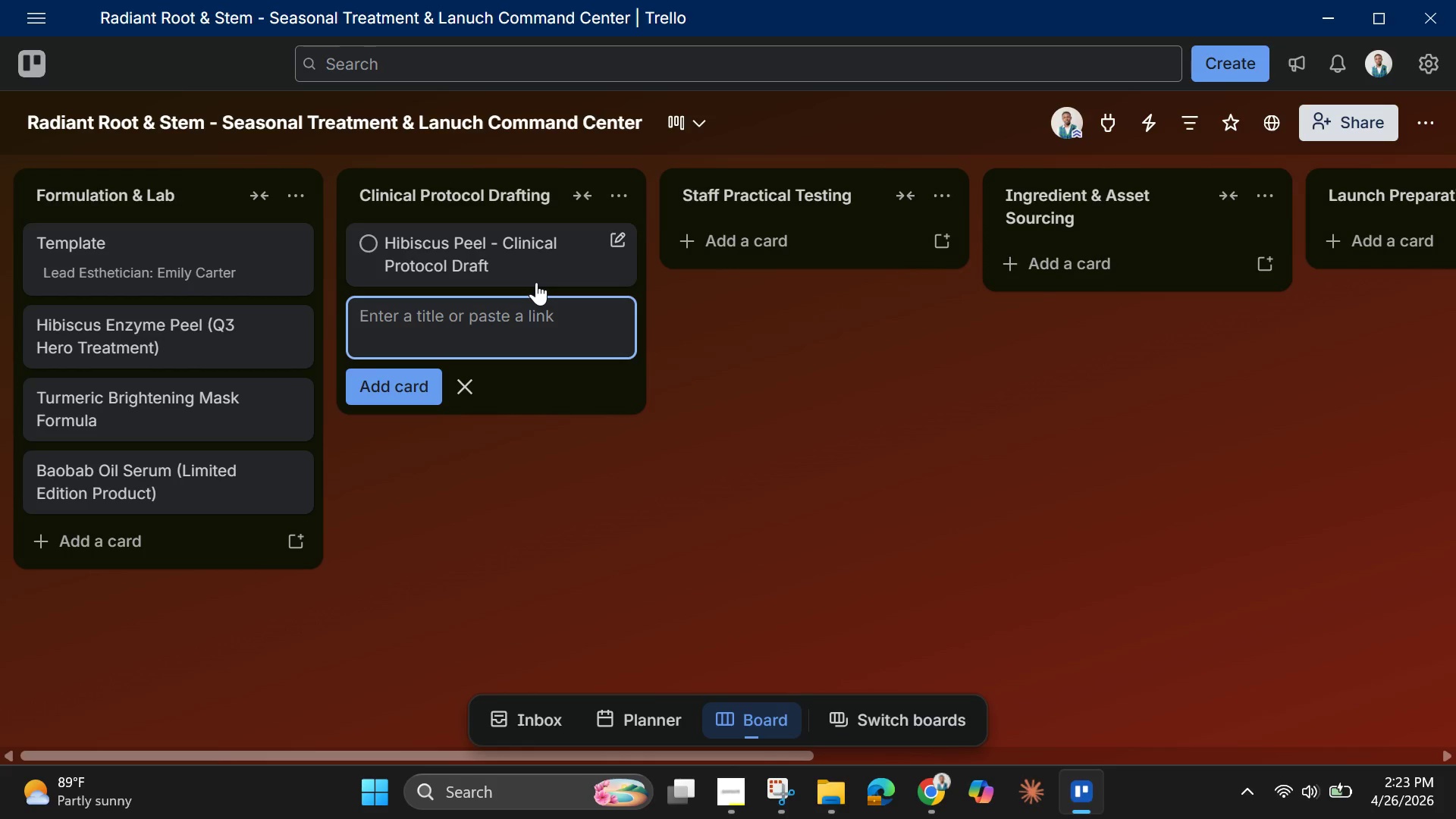 
type(Chemical Sensitivity Testing 0 )
key(Backspace)
key(Backspace)
type(- Hibiscus Formula)
 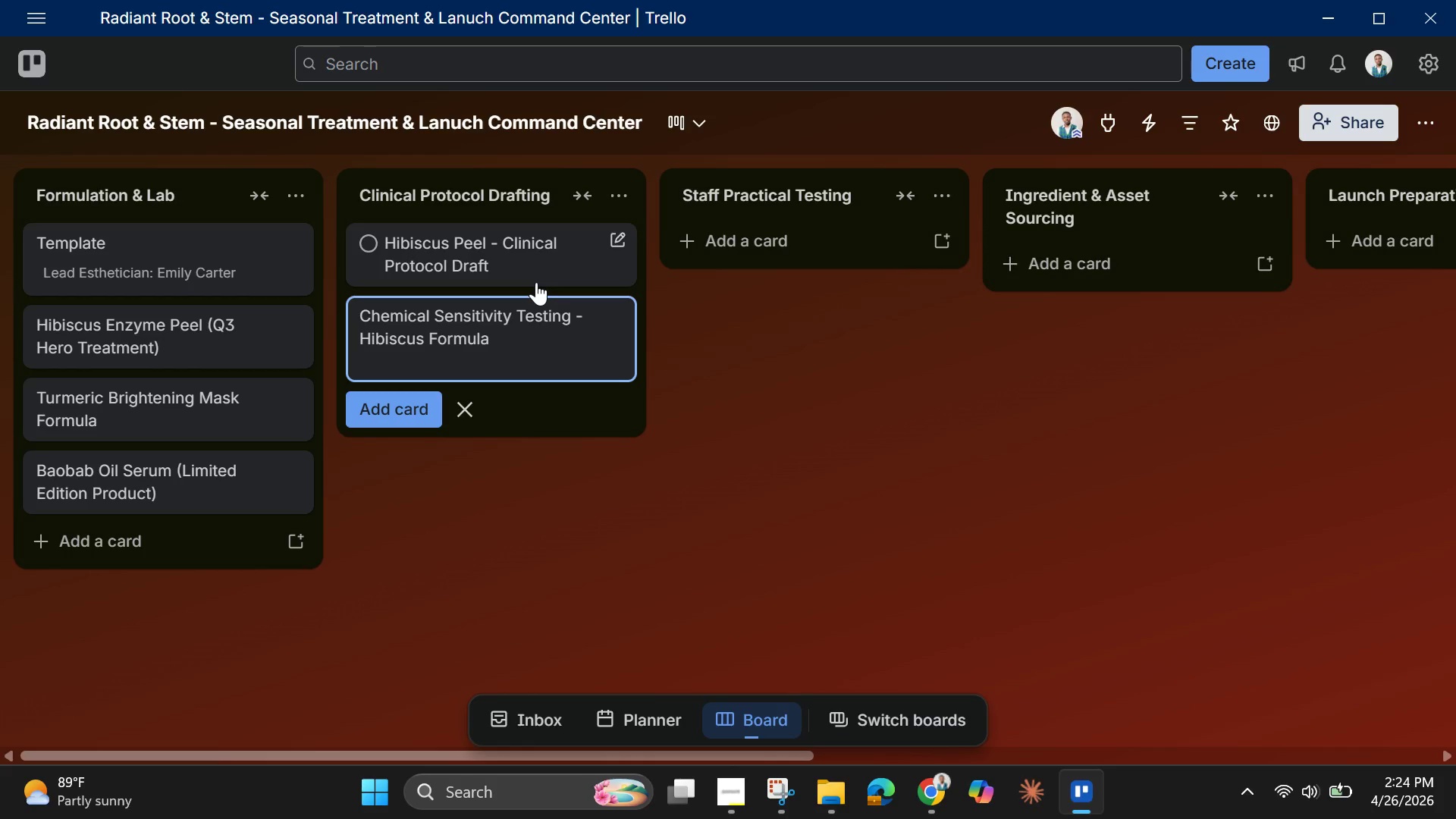 
key(Enter)
 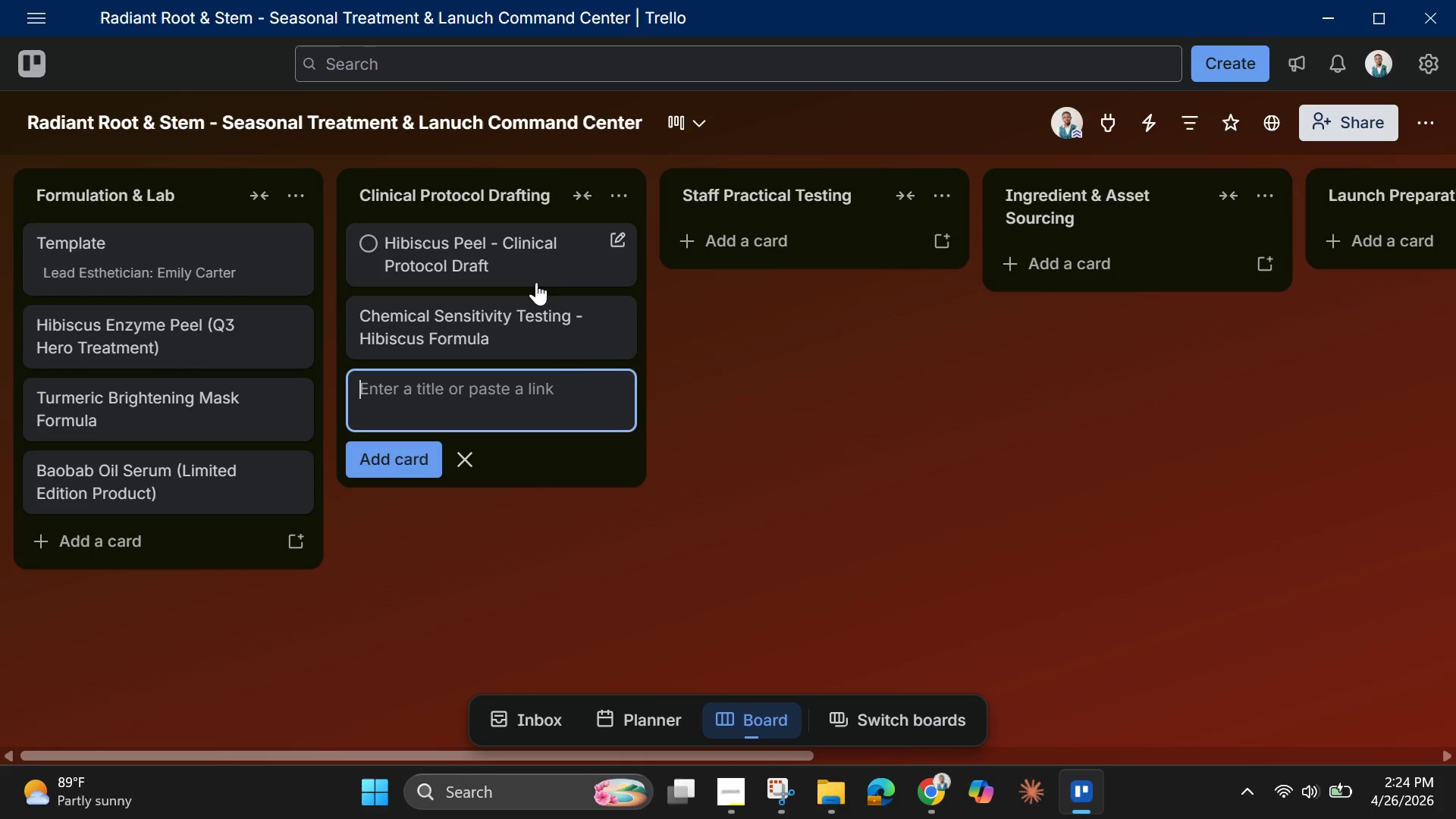 
wait(8.55)
 